 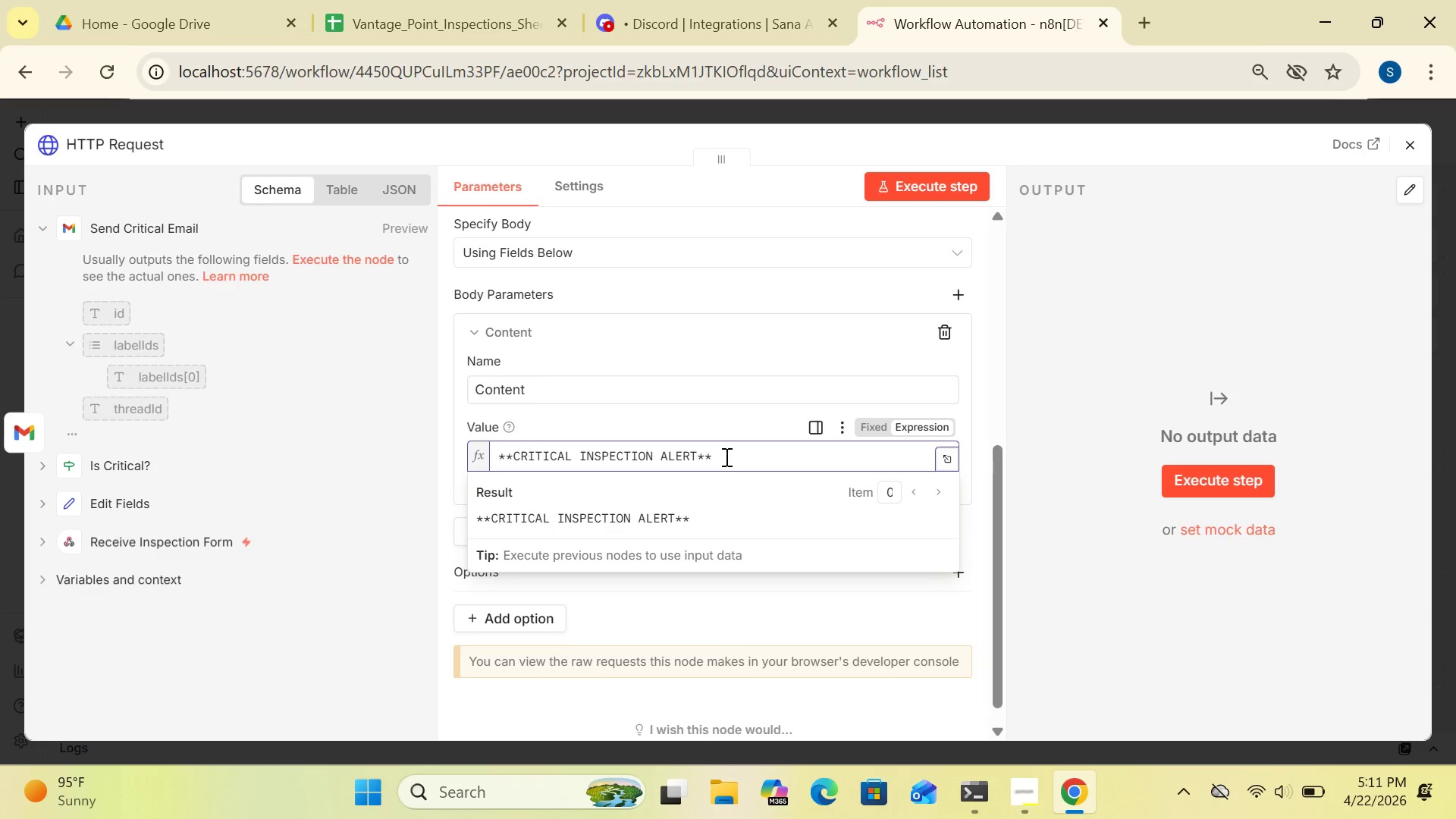 
type( **P)
 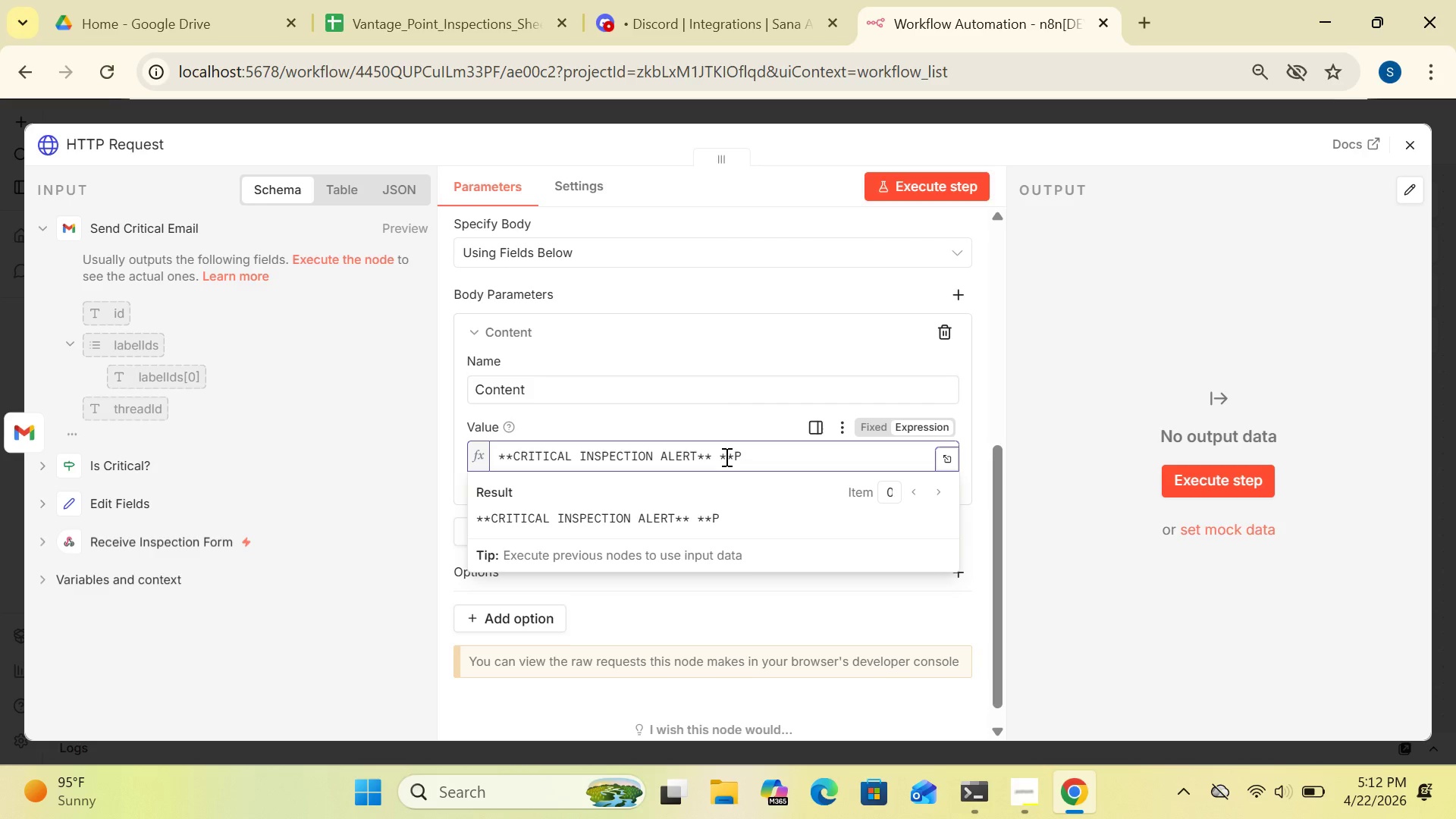 
type(roperty)
 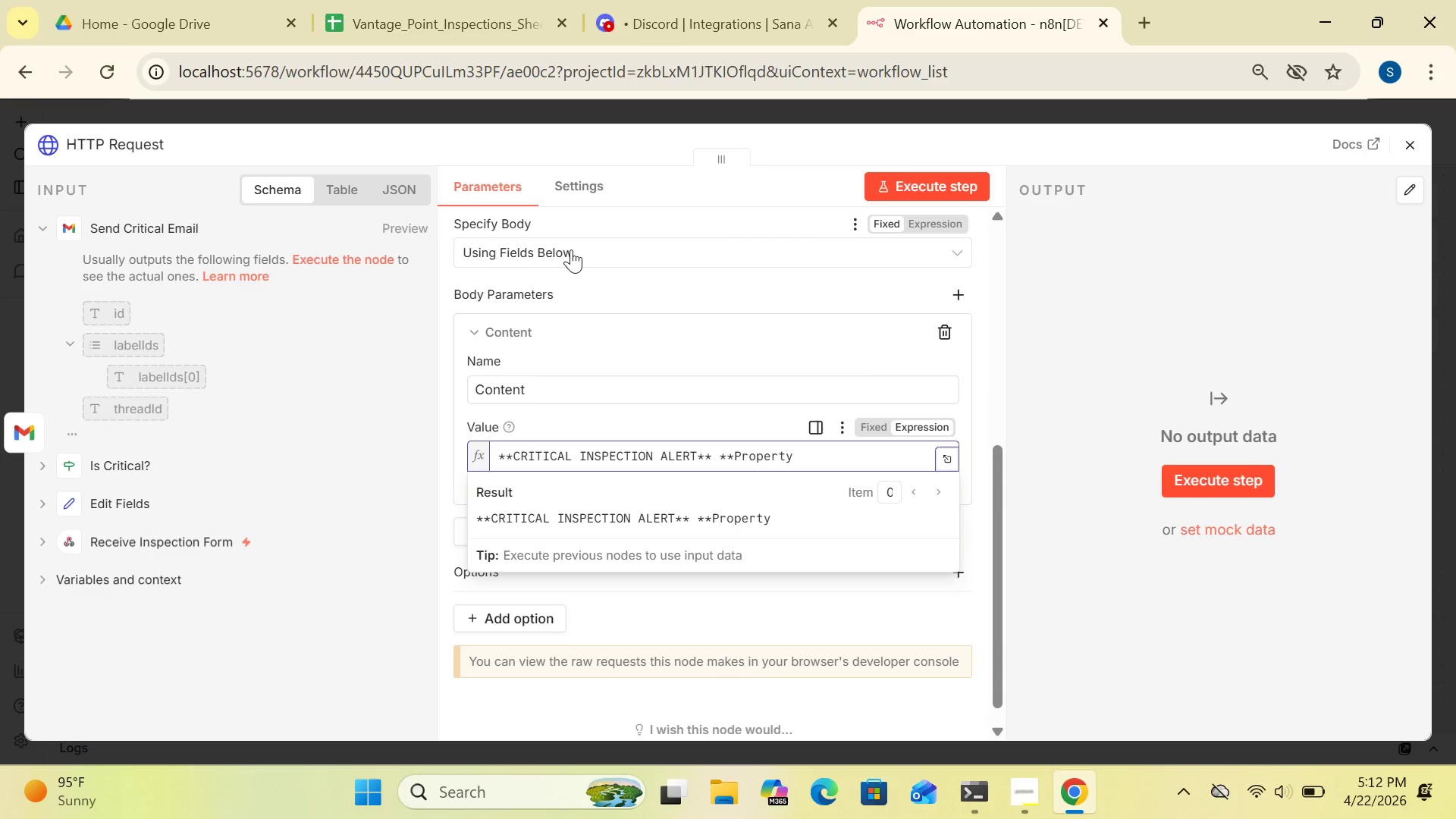 
key(Shift+Semicolon)
 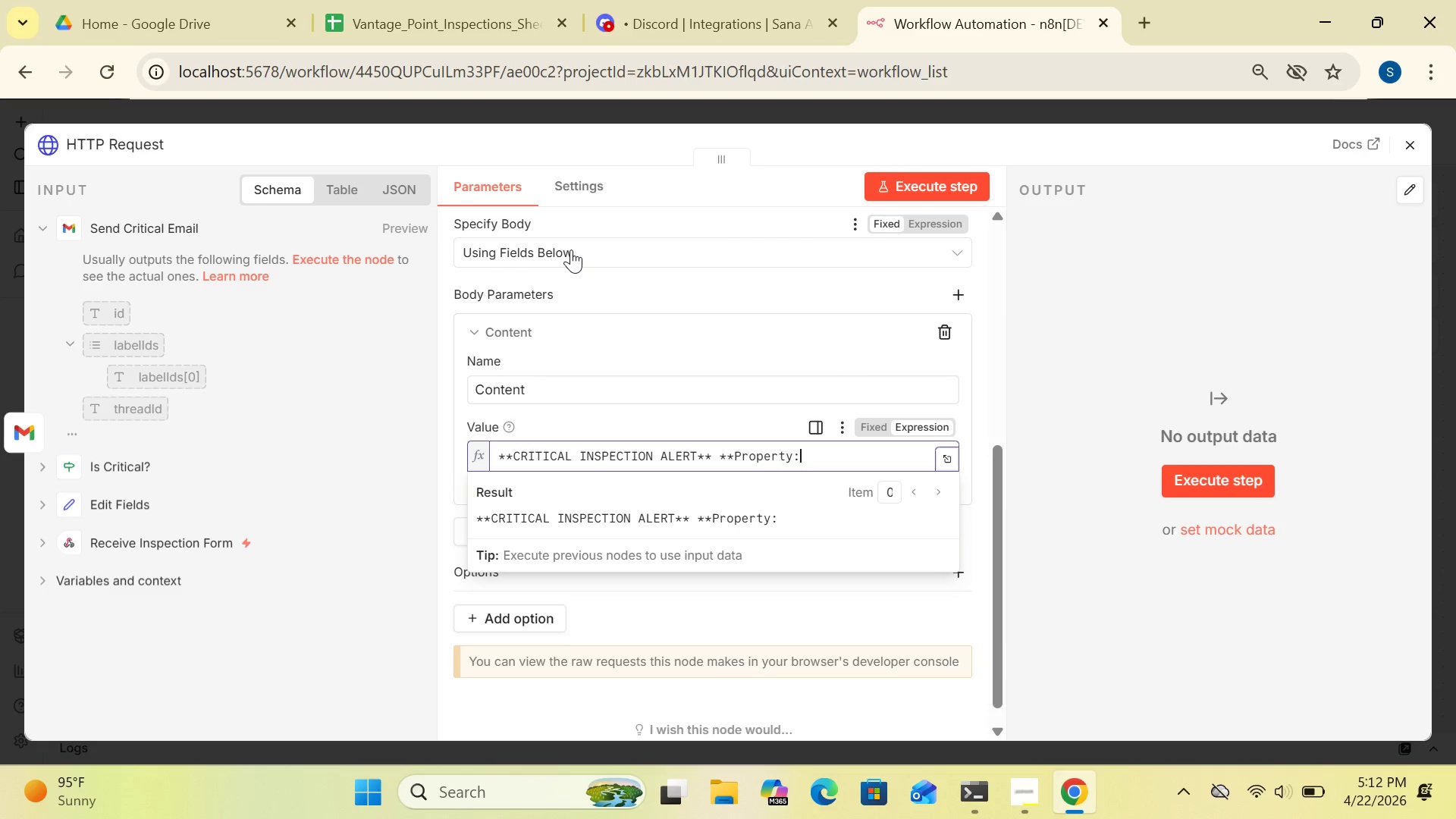 
type(**)
 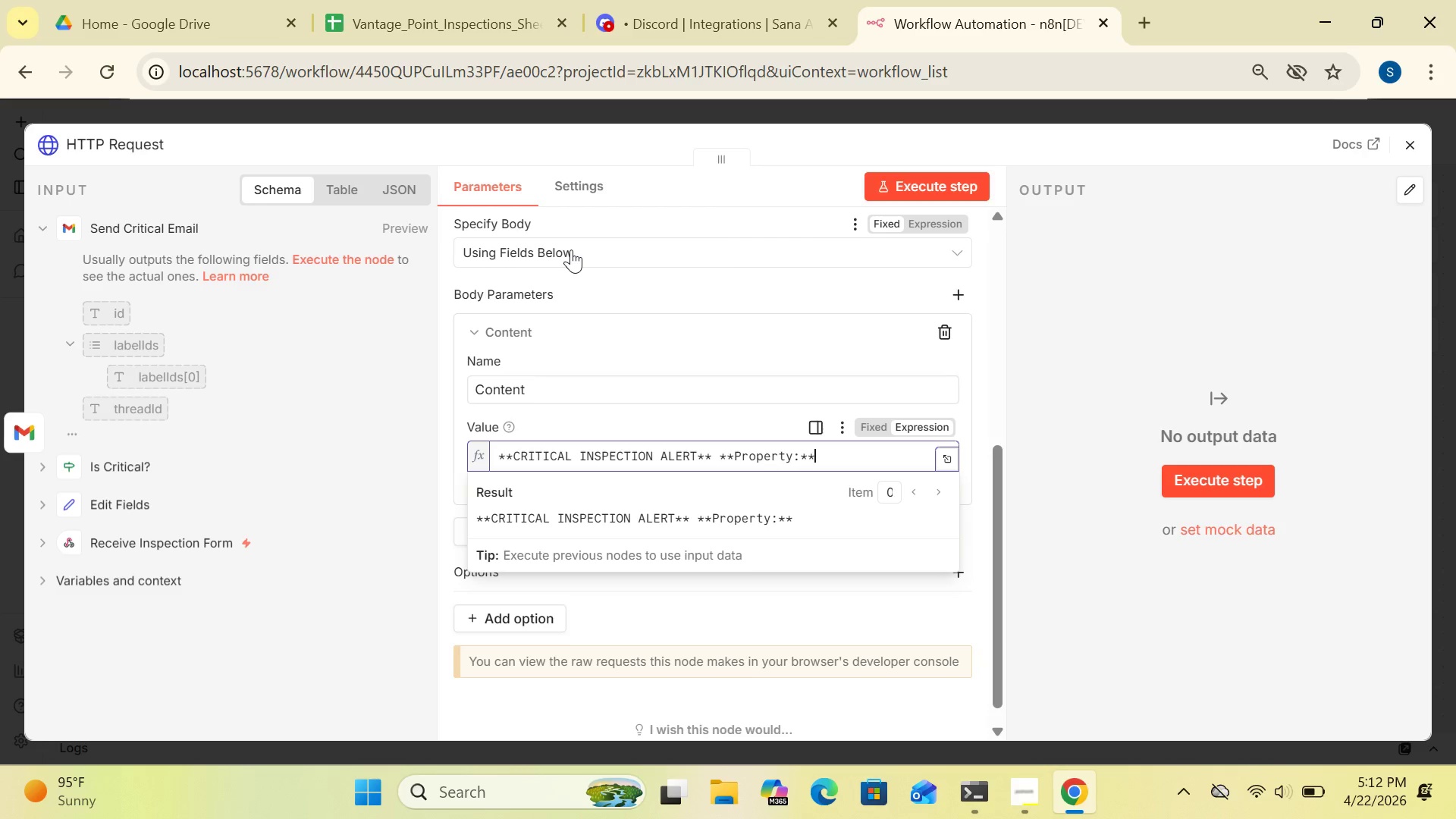 
type({{$json.)
 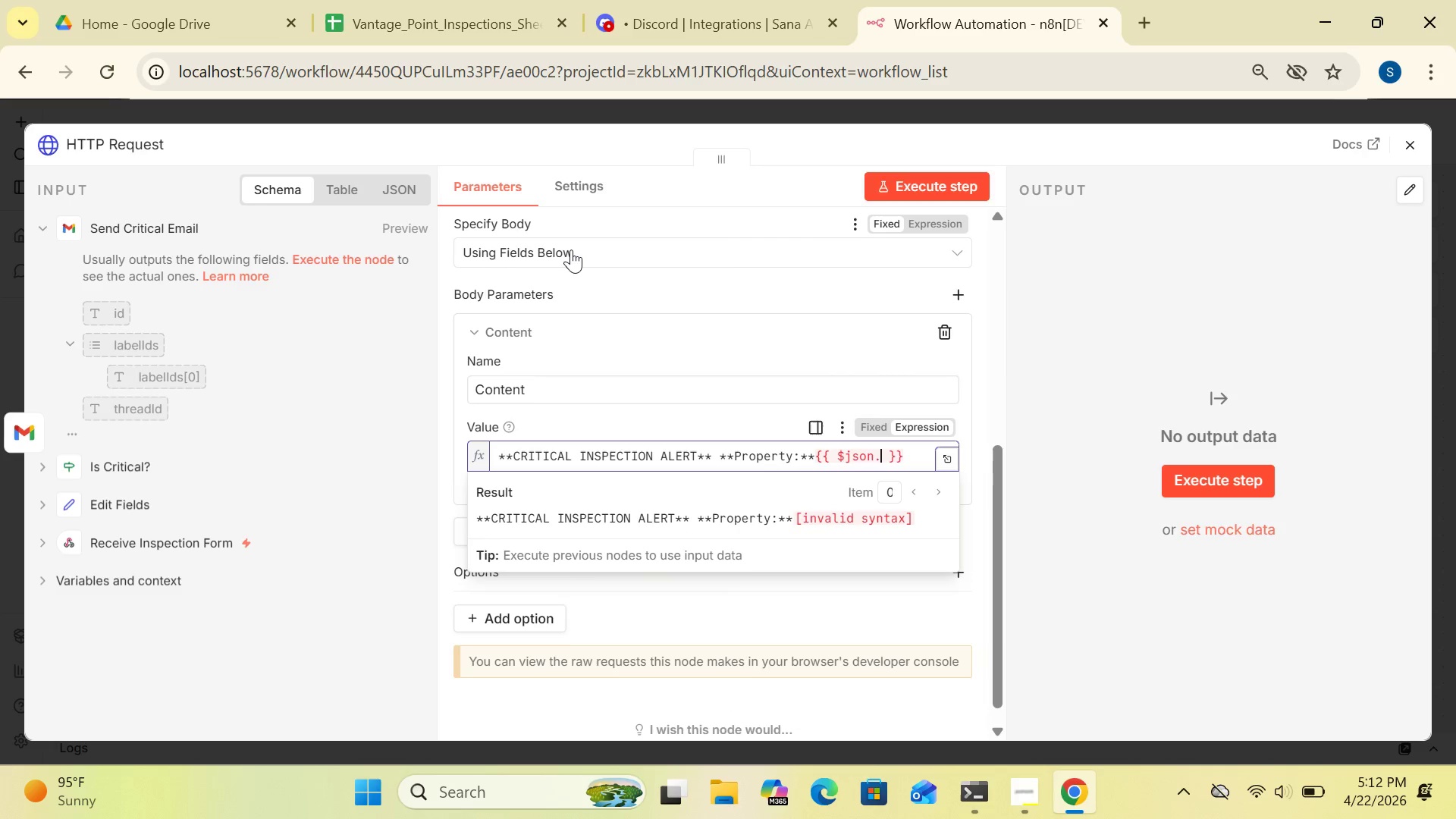 
wait(10.11)
 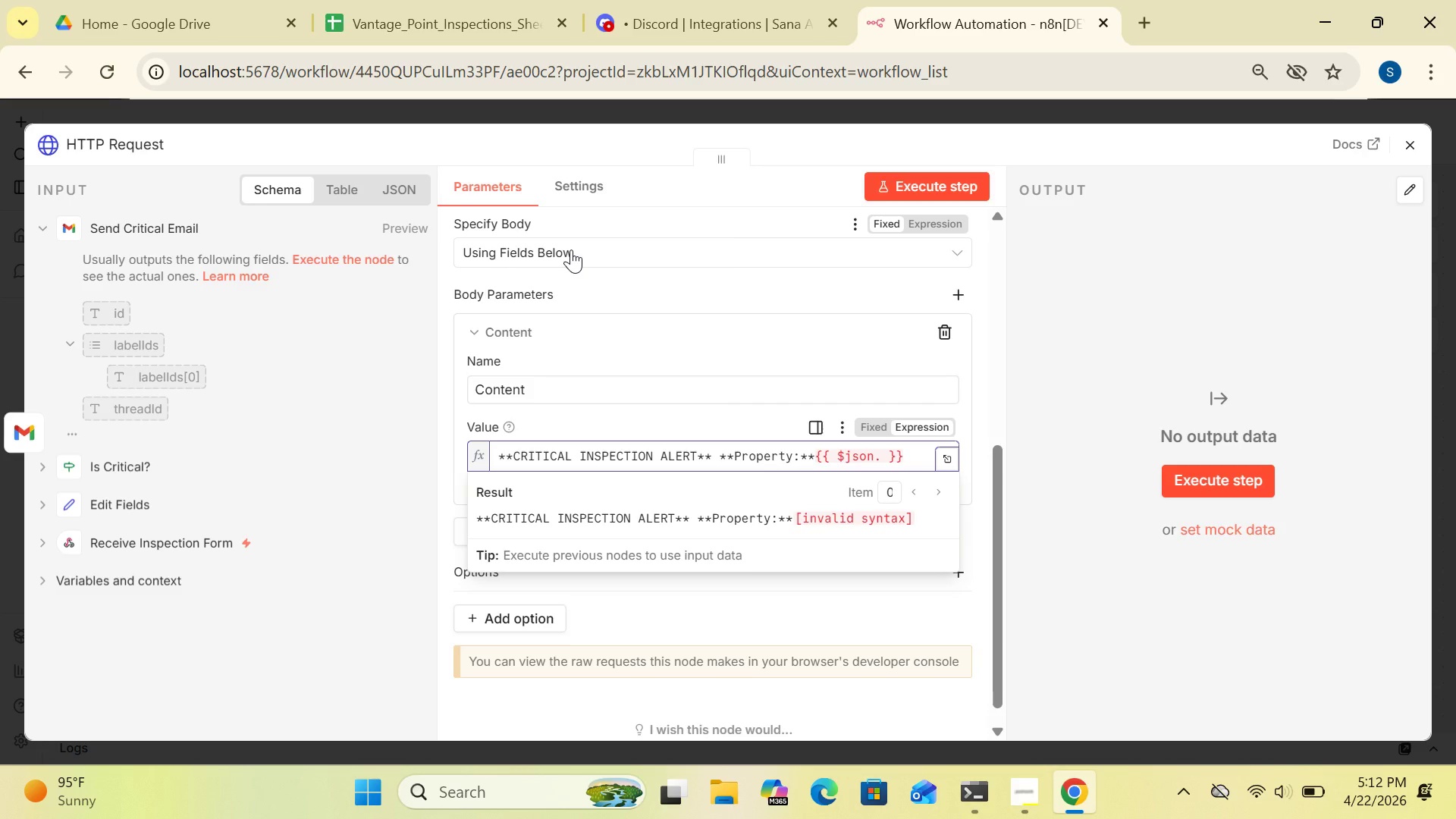 
type(property_address)
 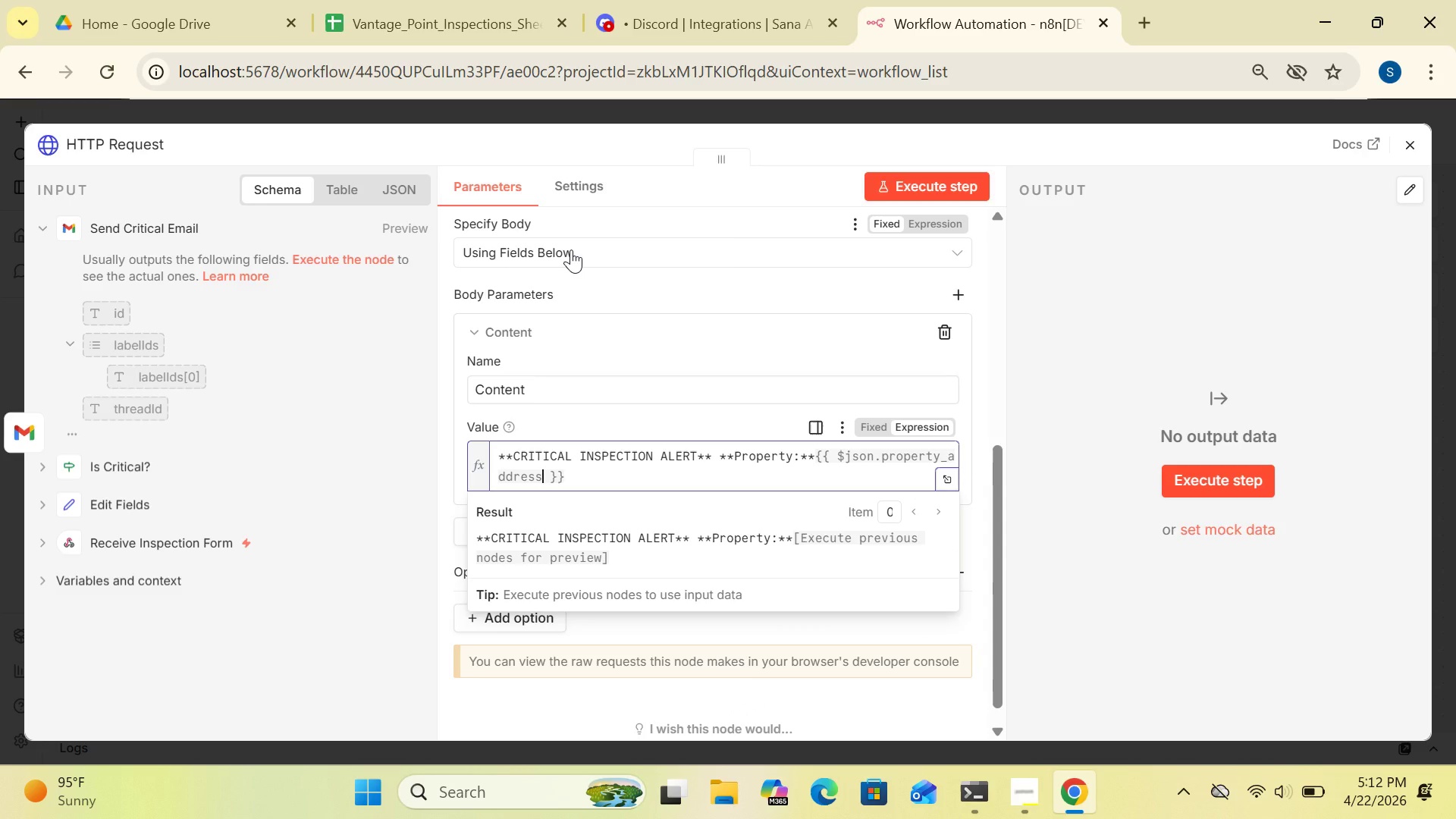 
wait(5.25)
 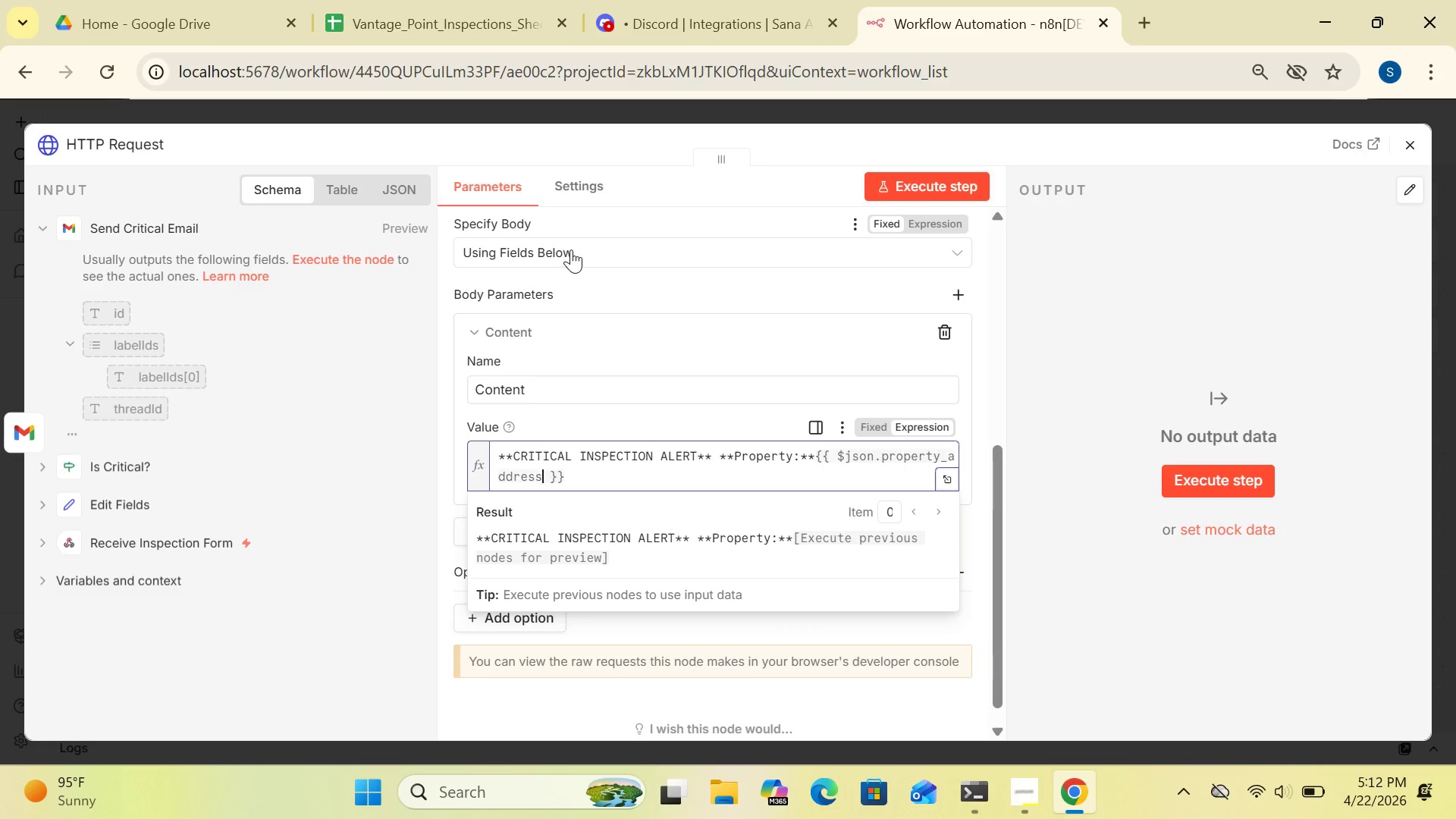 
left_click([575, 477])
 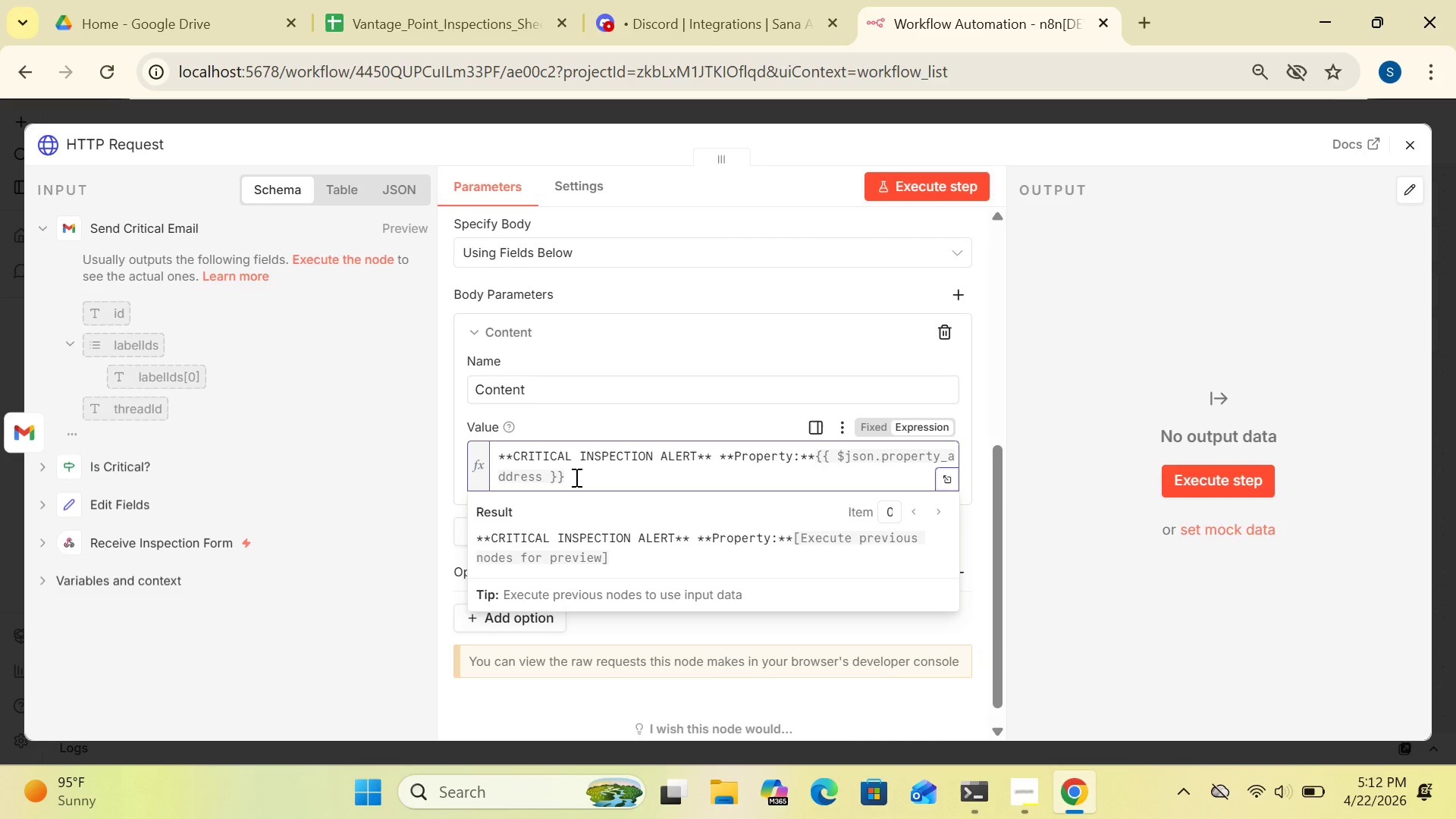 
type( **)
 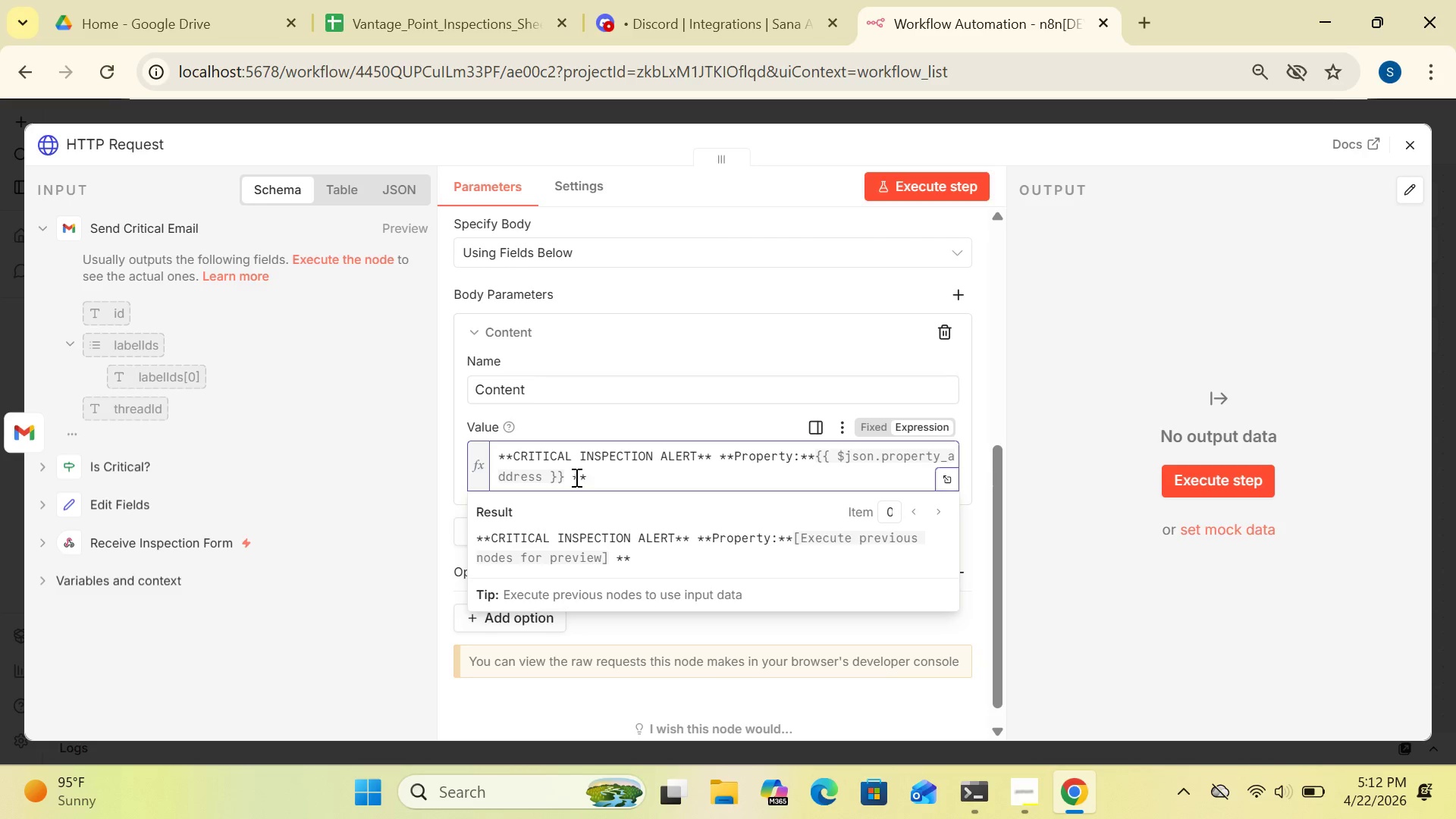 
key(CapsLock)
 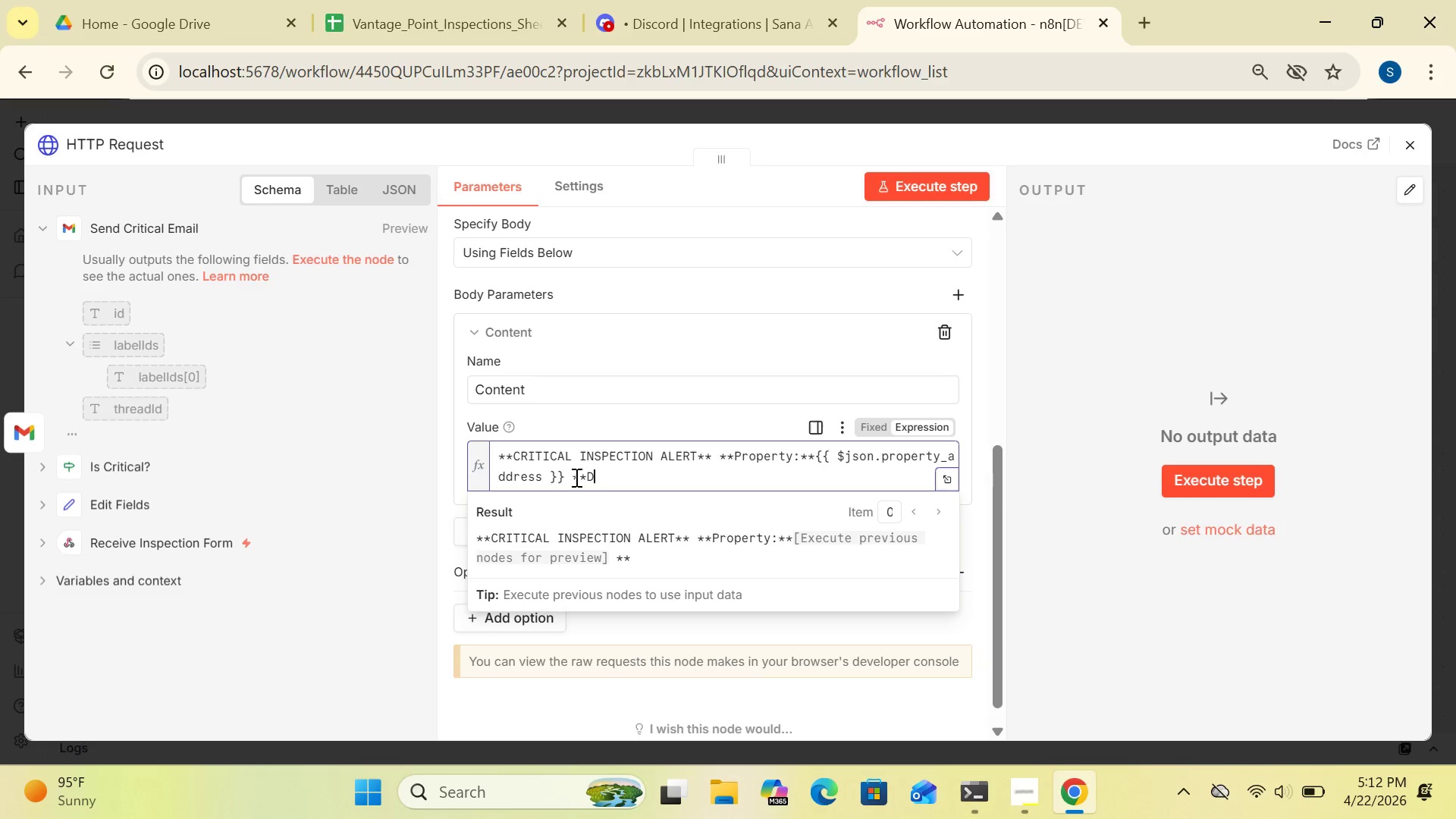 
key(D)
 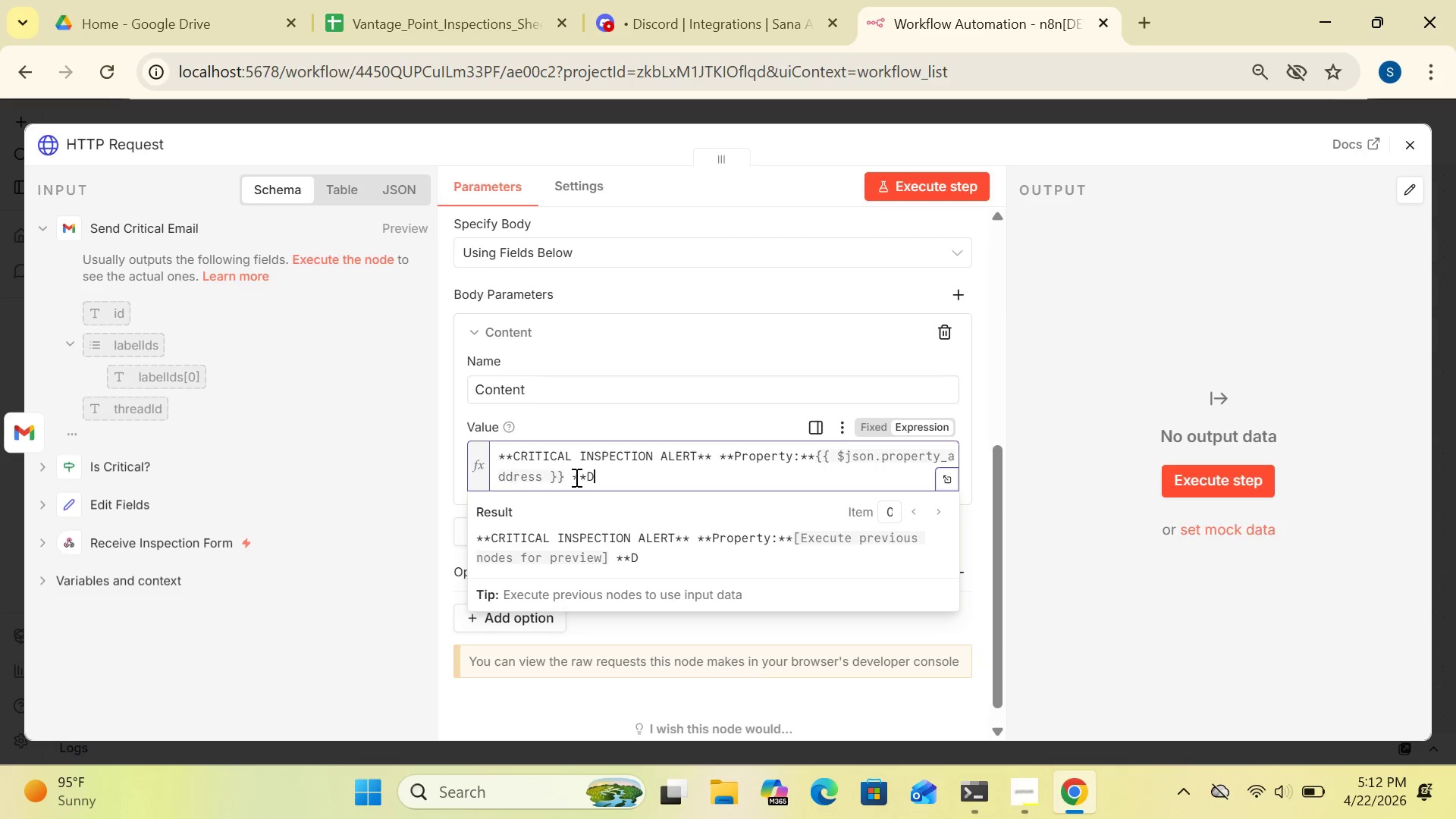 
key(CapsLock)
 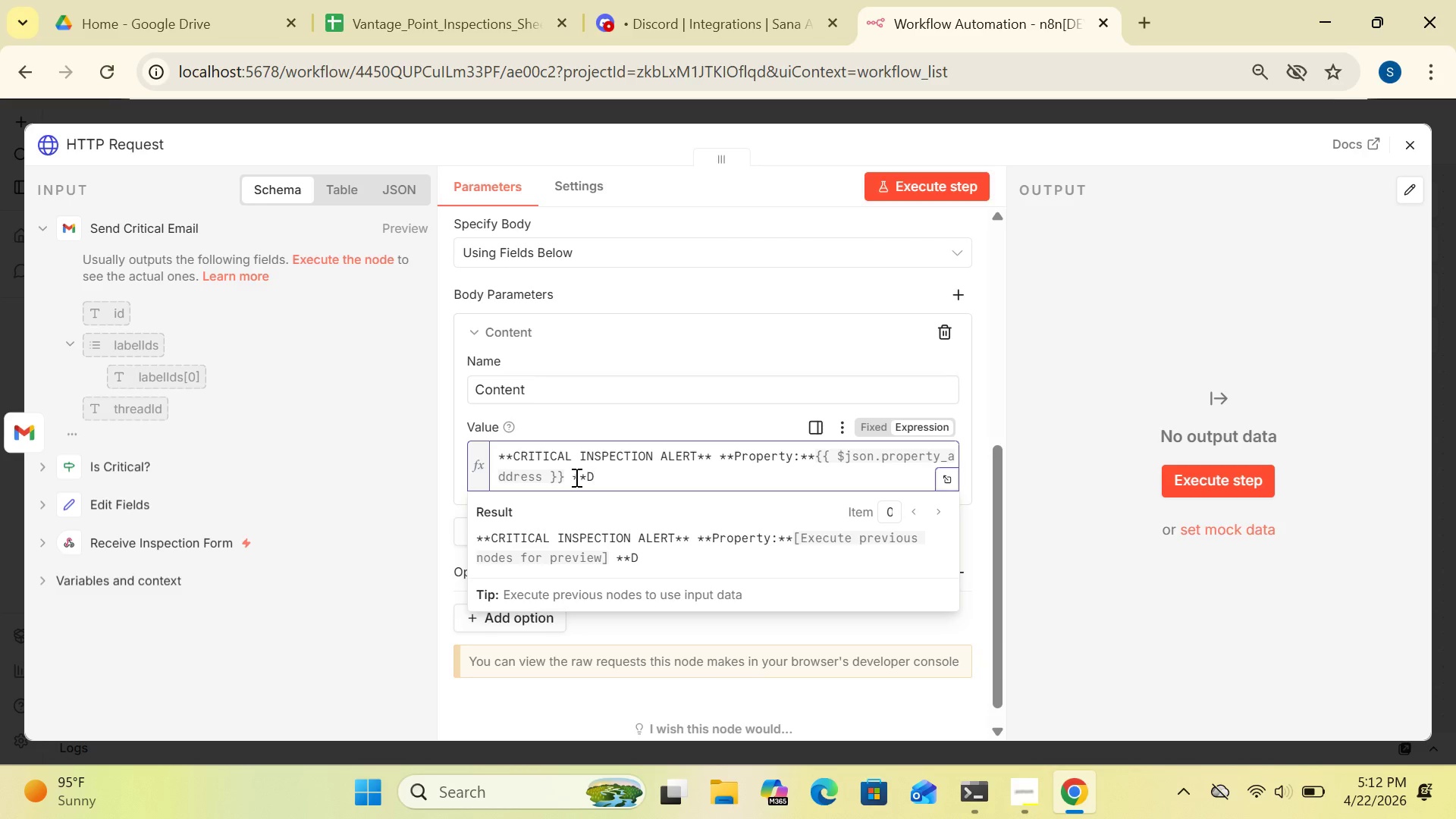 
key(E)
 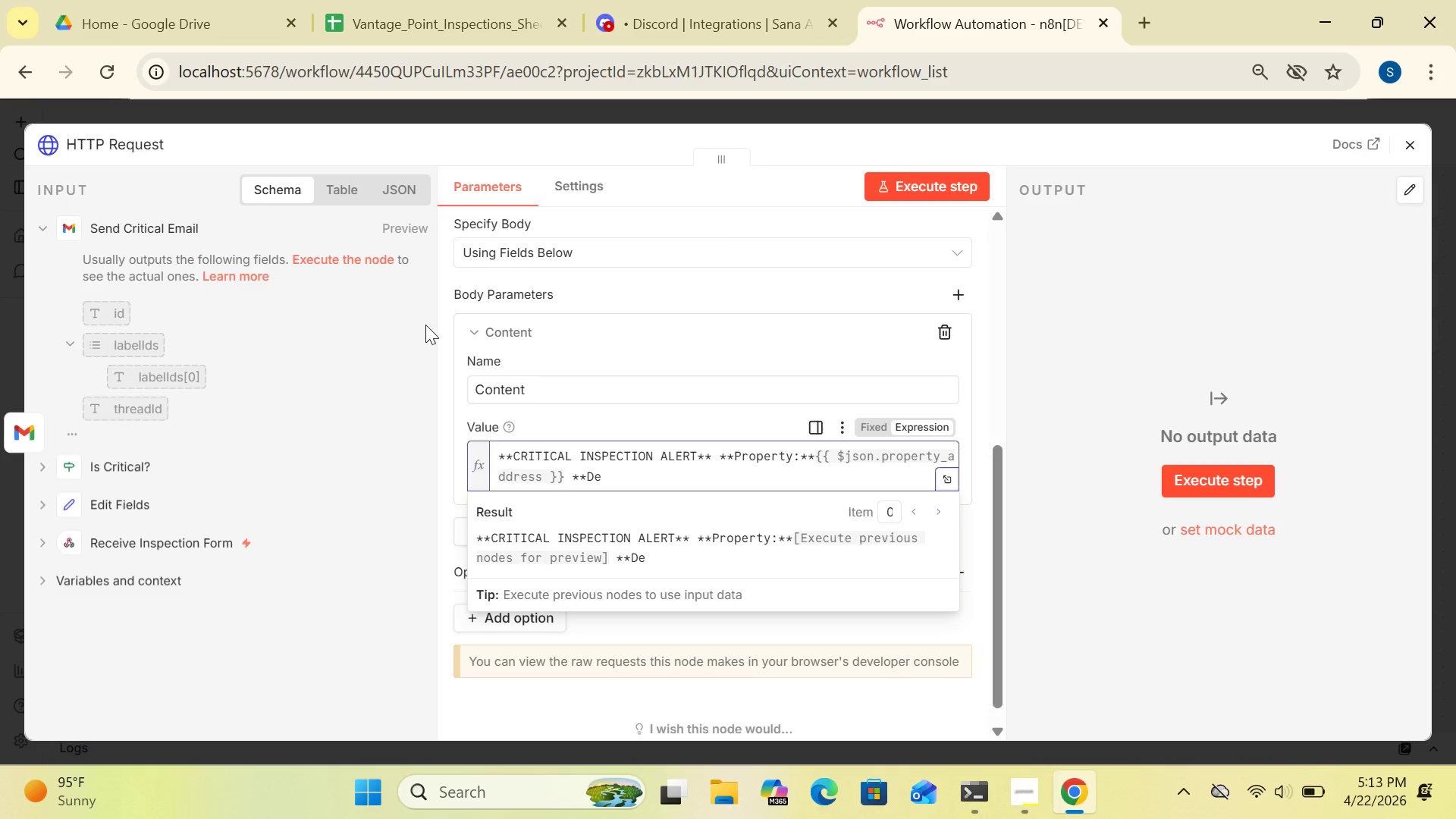 
type(fect)
 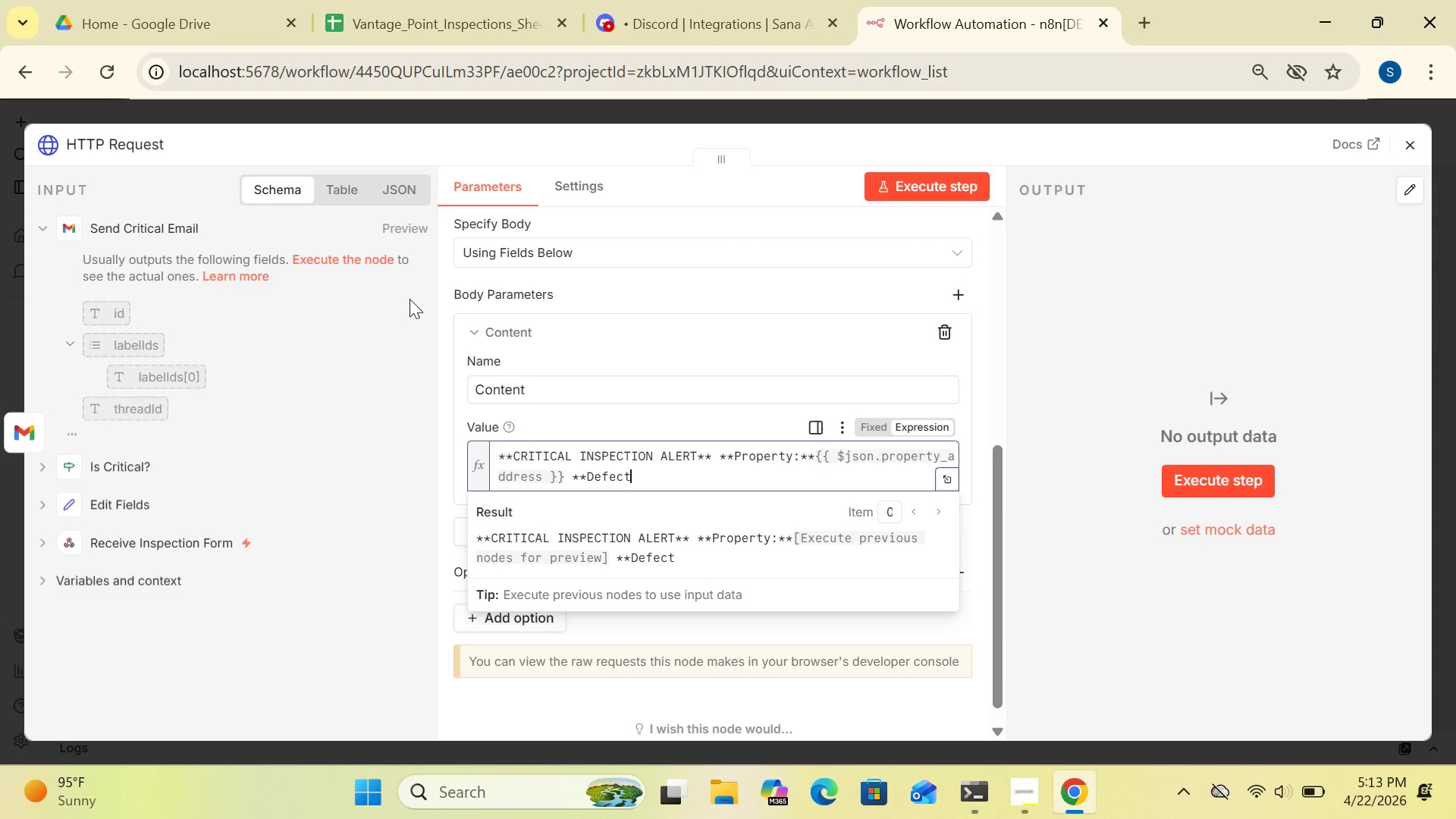 
wait(5.92)
 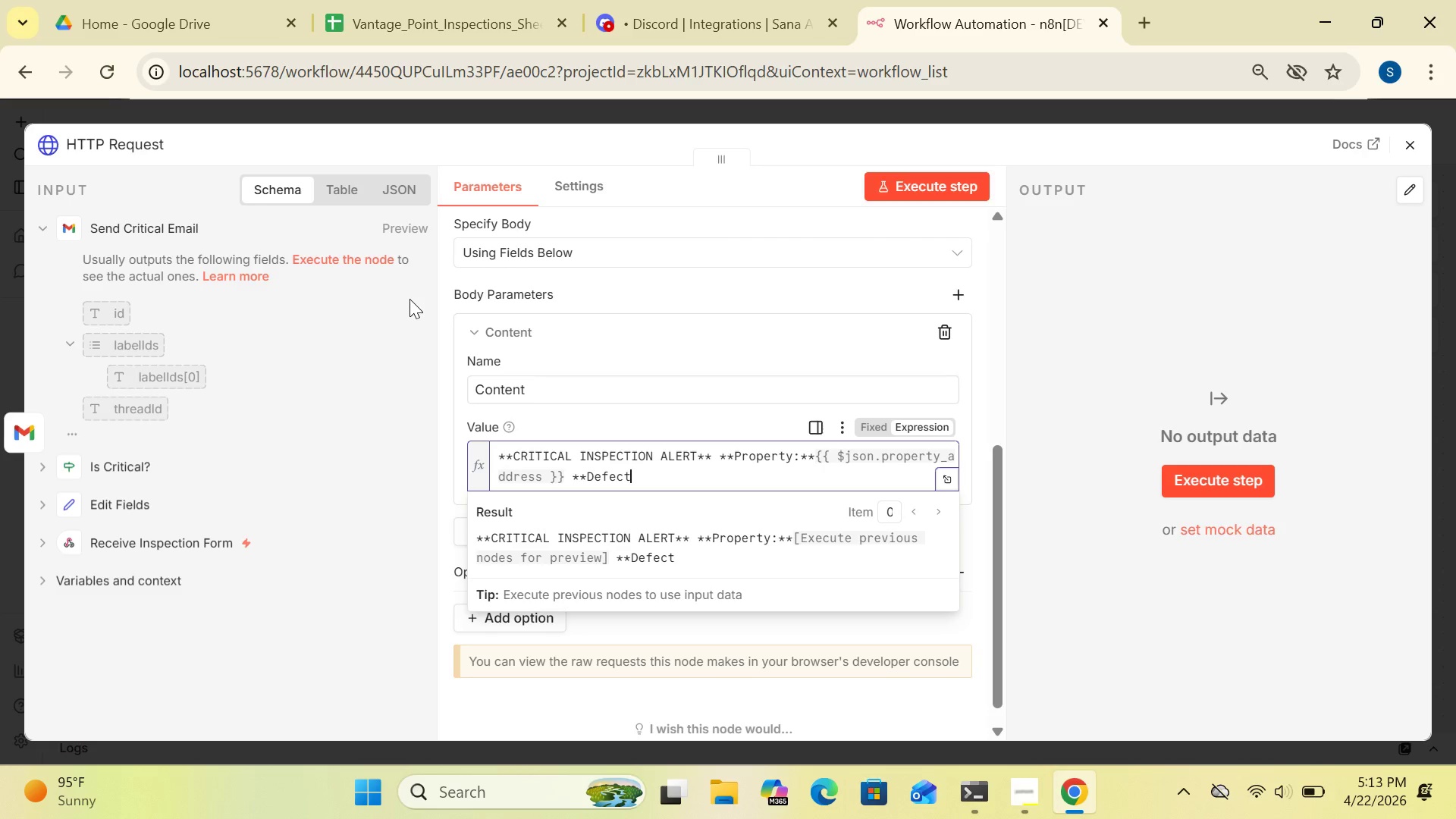 
type(:**)
 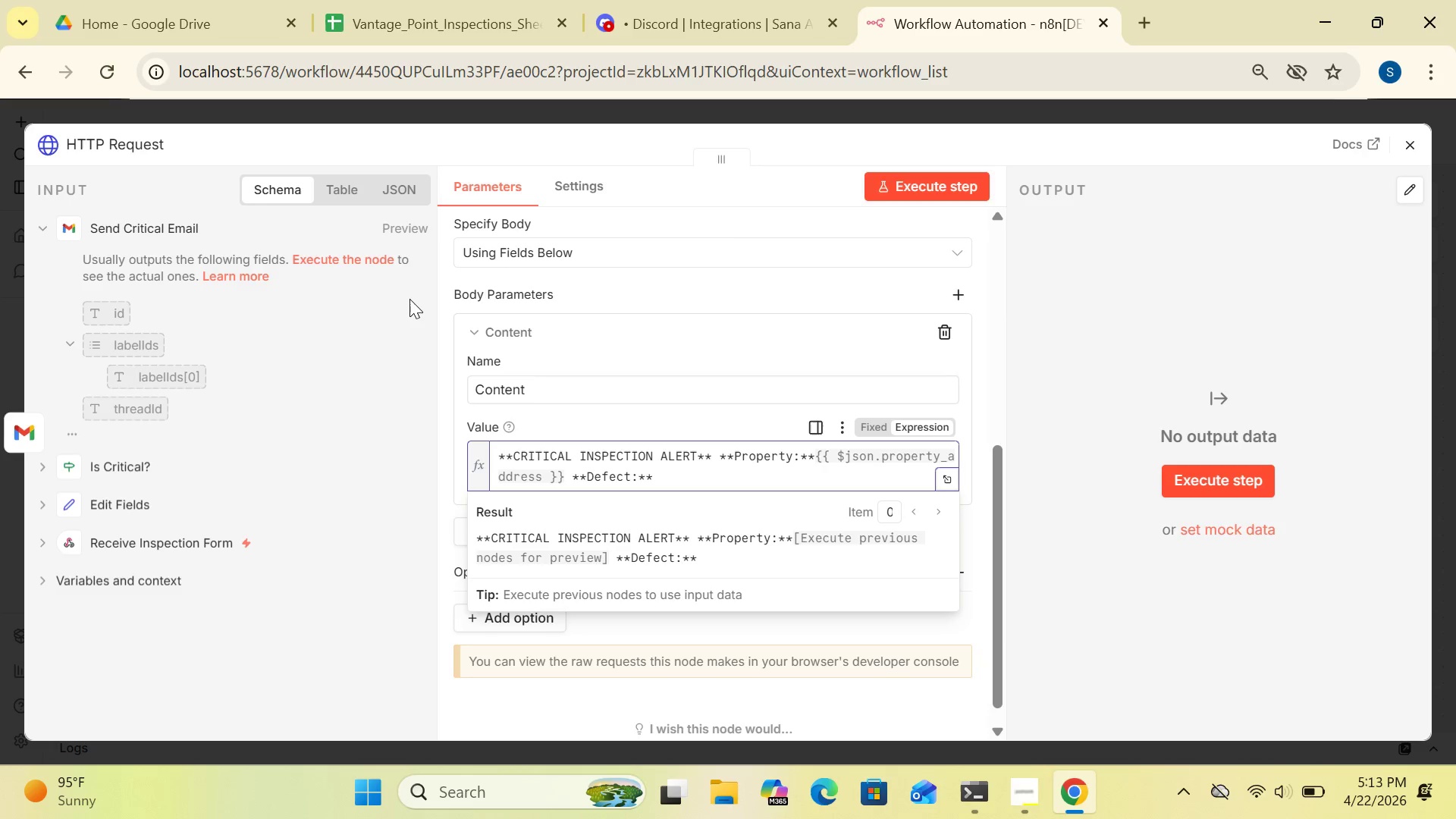 
type({[$json.defect_label)
 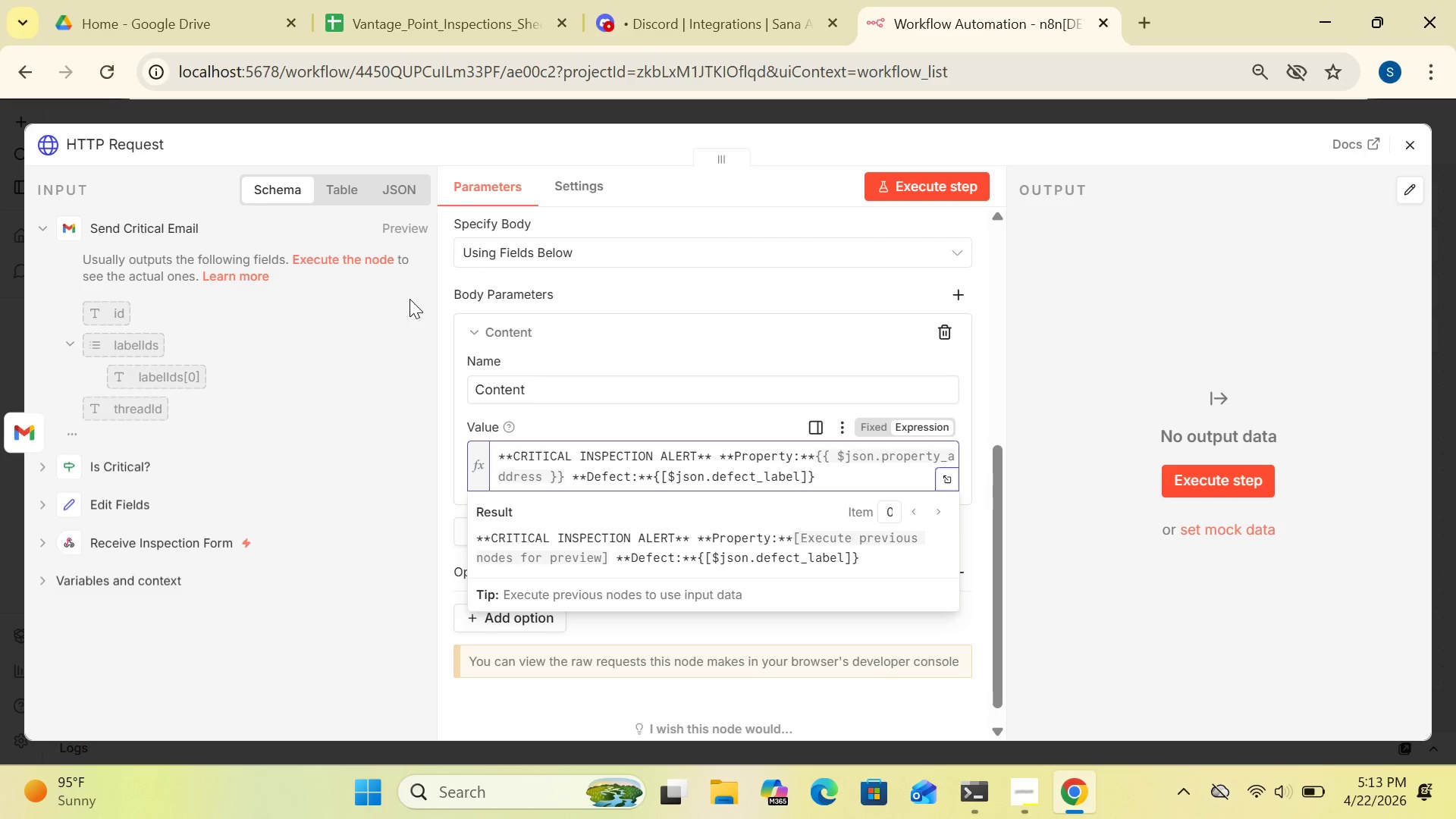 
wait(11.05)
 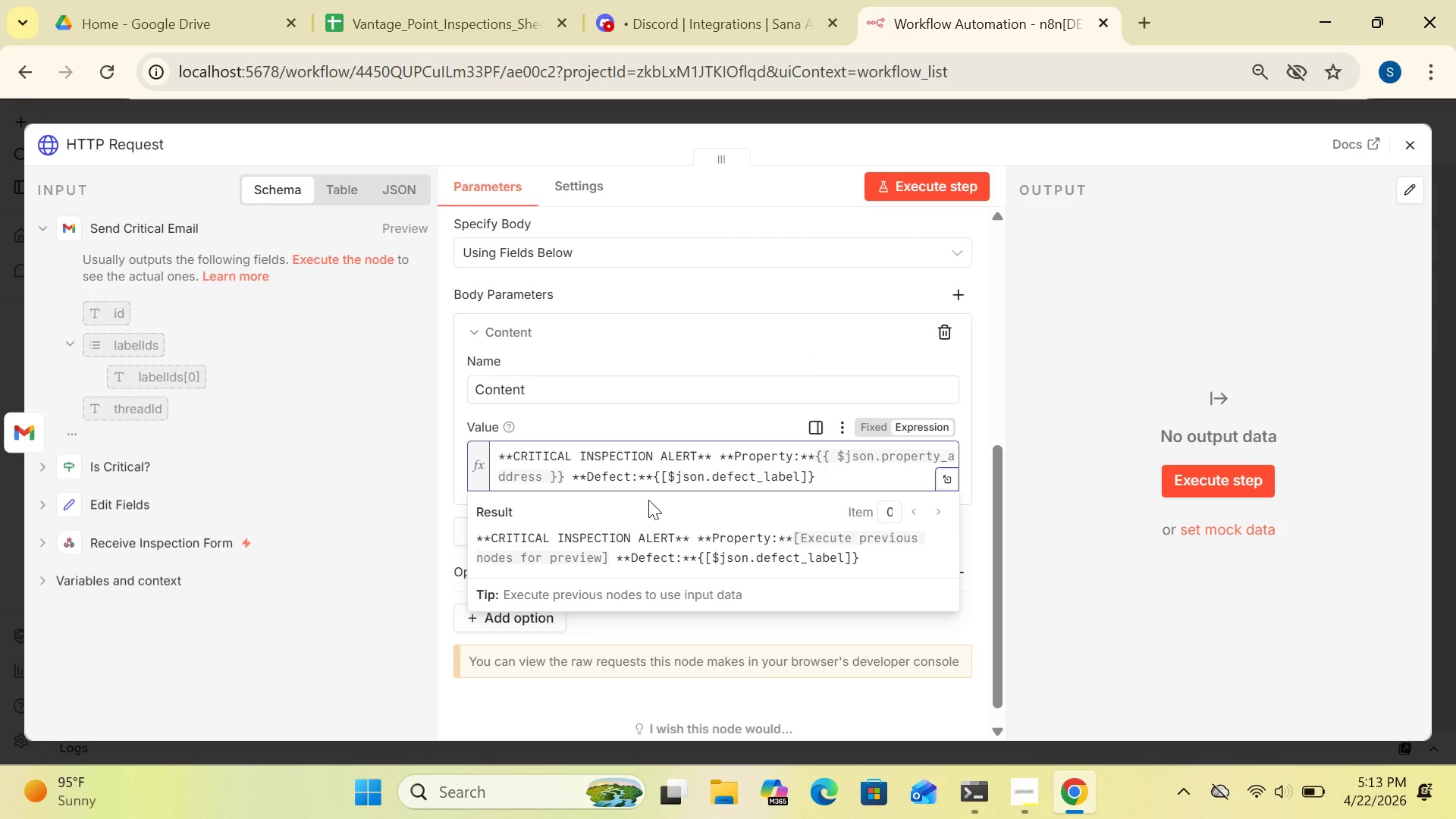 
left_click([664, 474])
 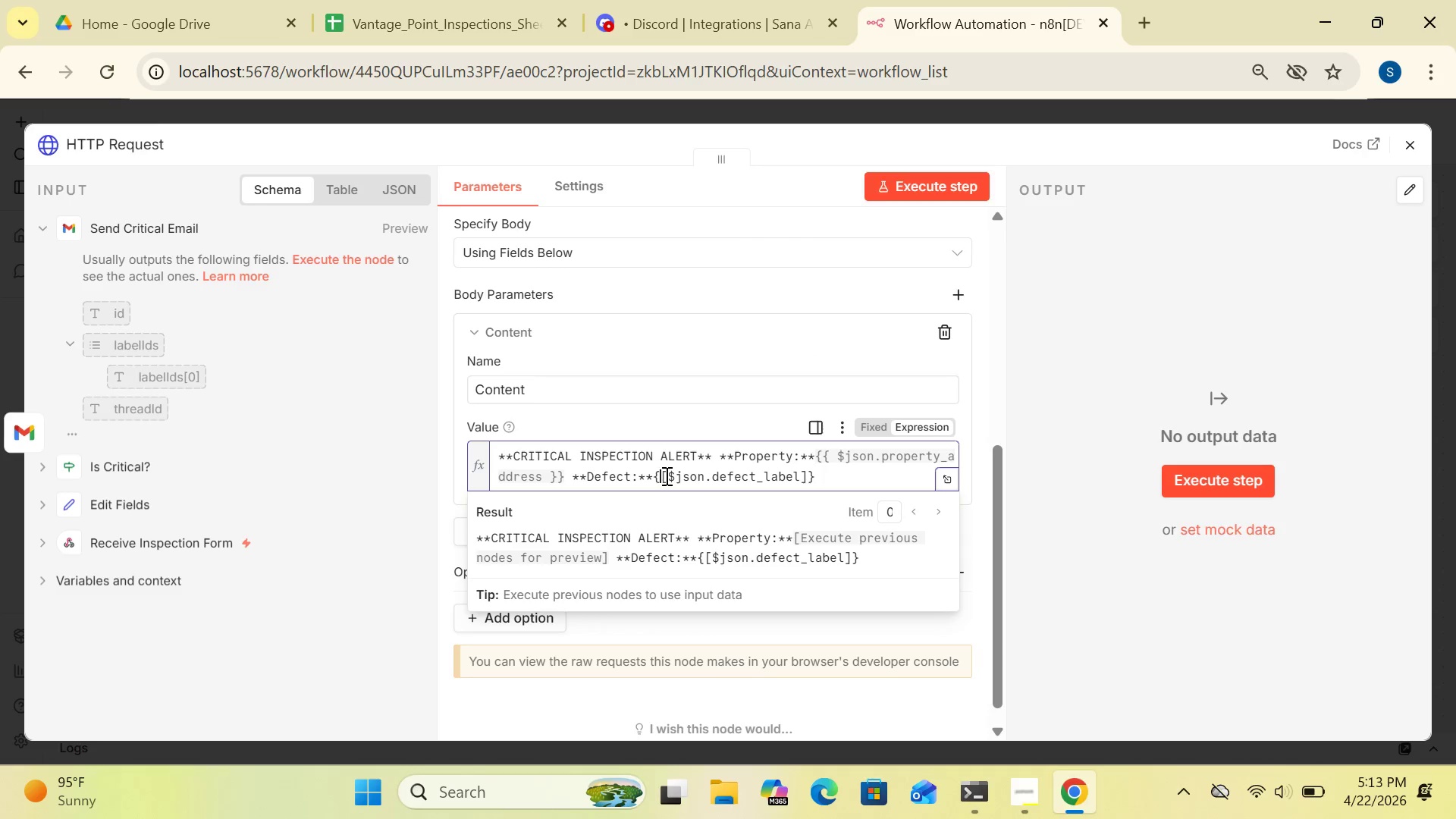 
left_click([665, 475])
 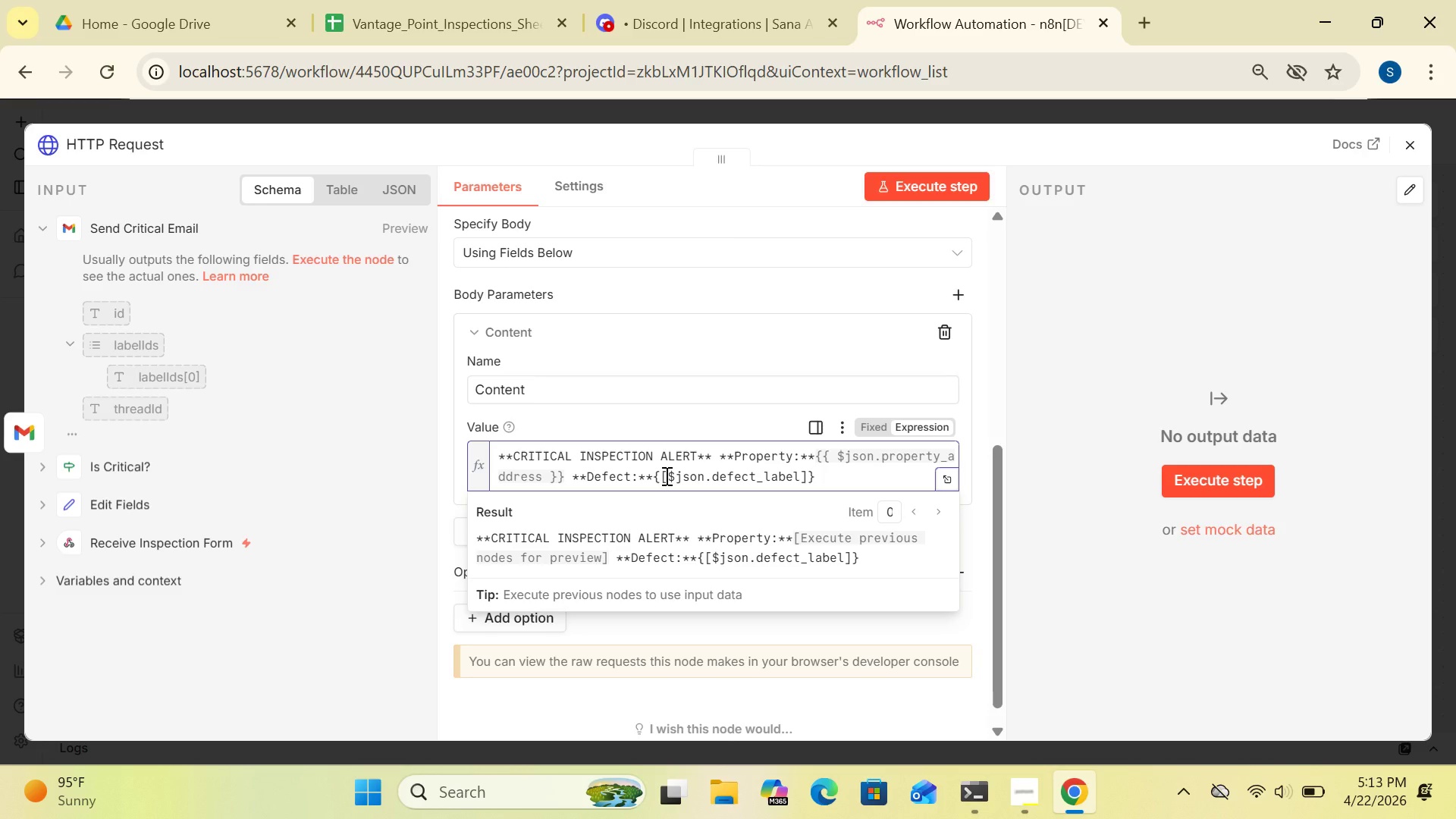 
key(Backspace)
 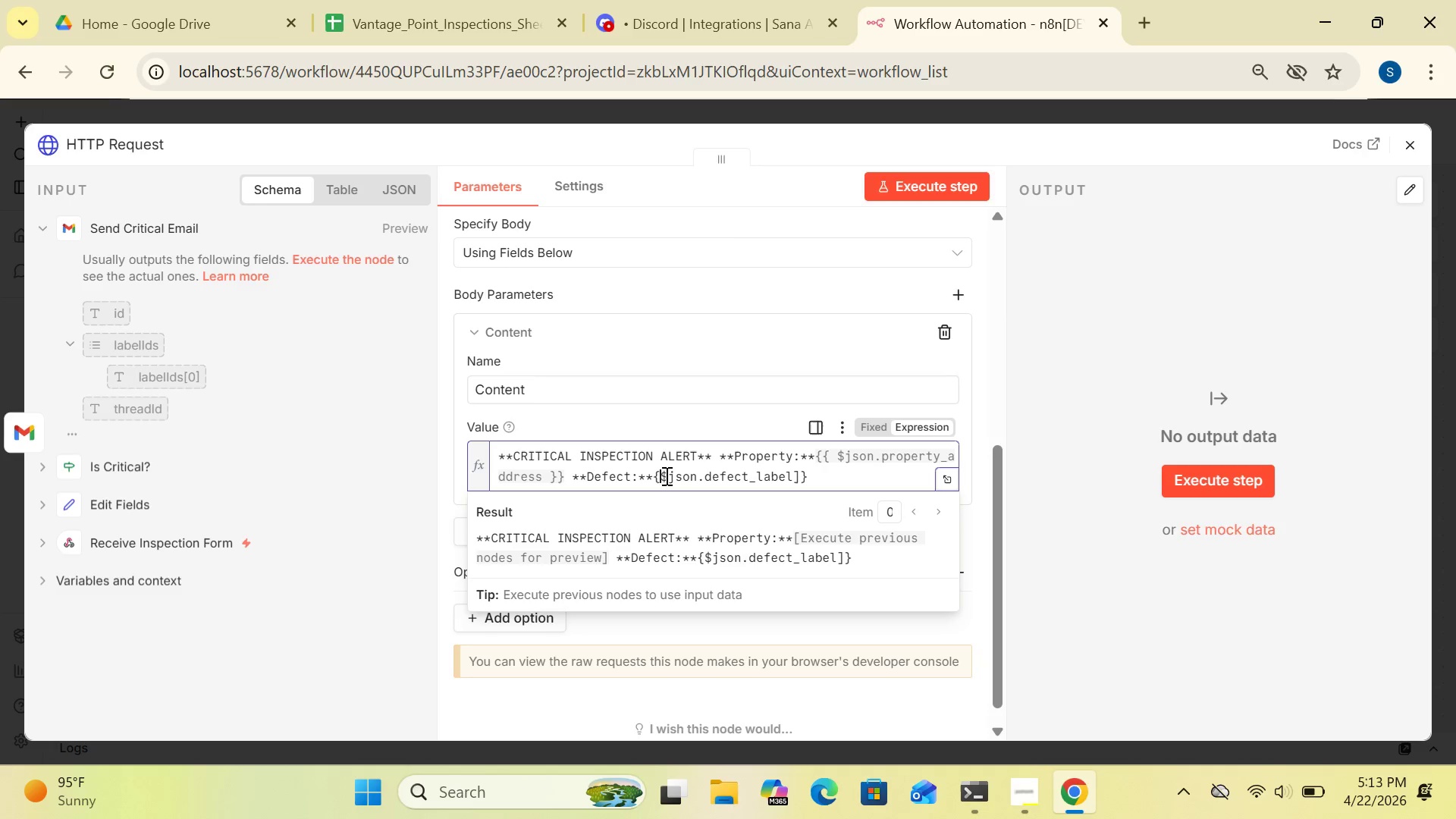 
key(Shift+BracketLeft)
 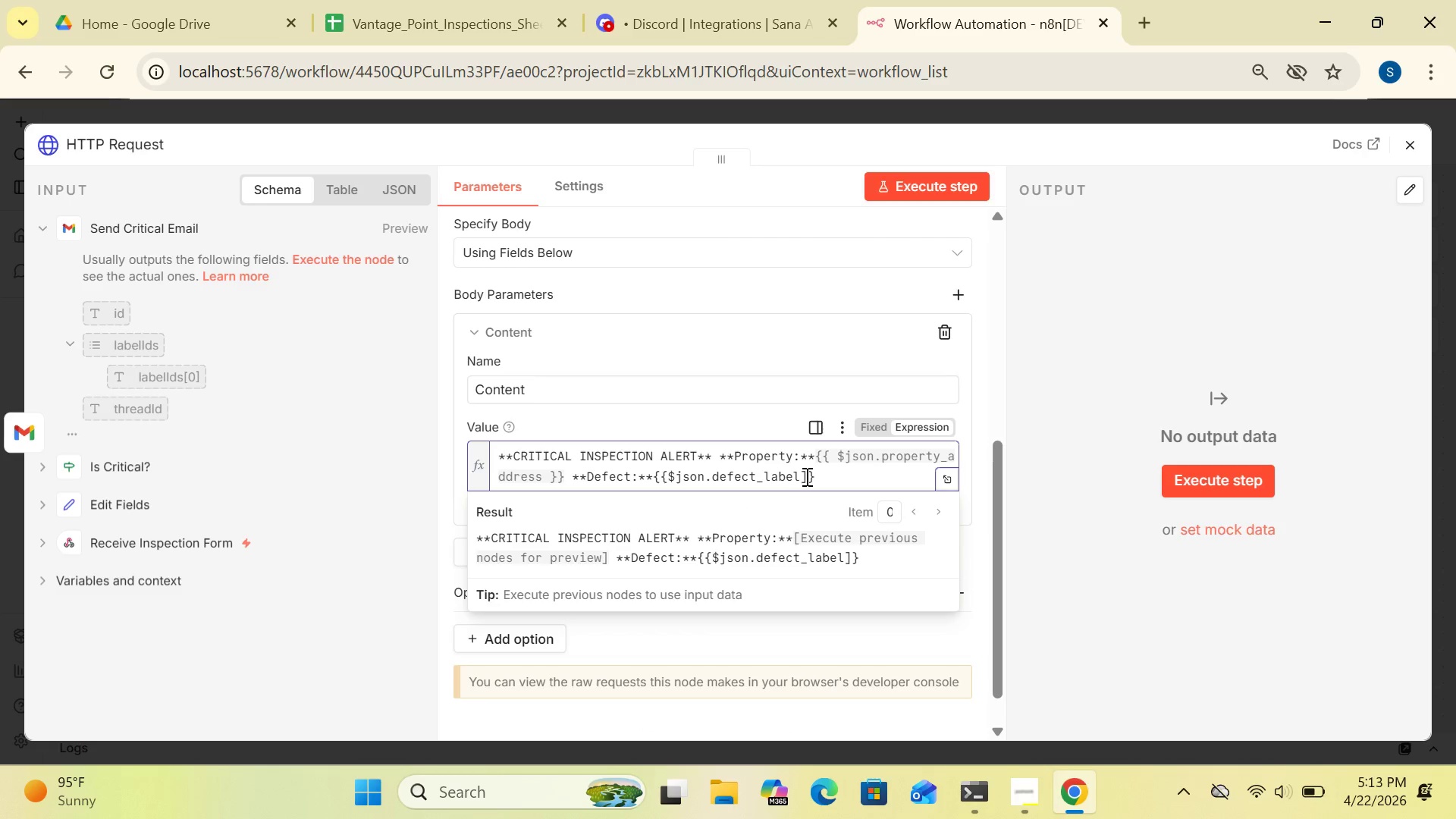 
left_click([808, 478])
 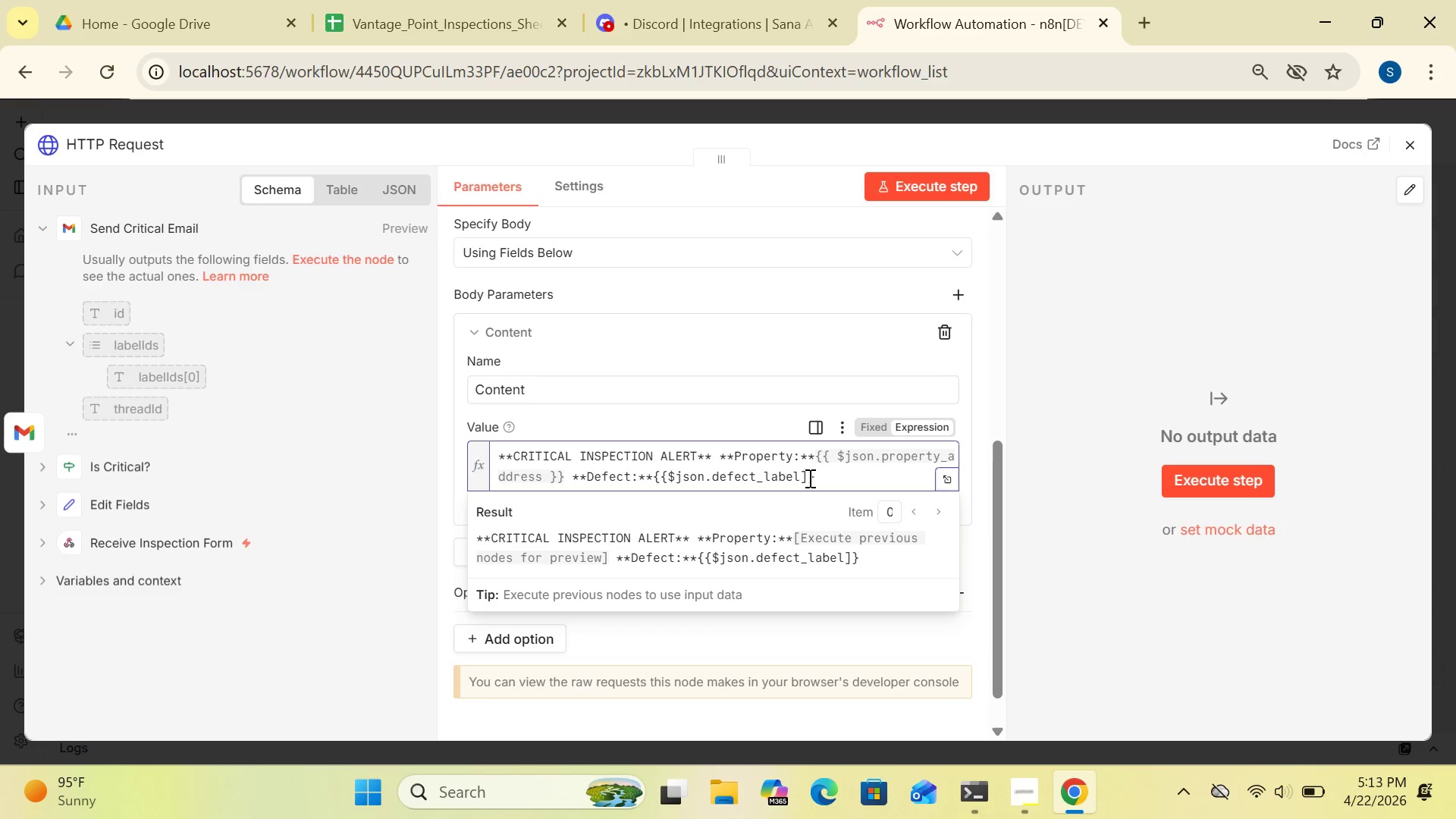 
key(Backspace)
 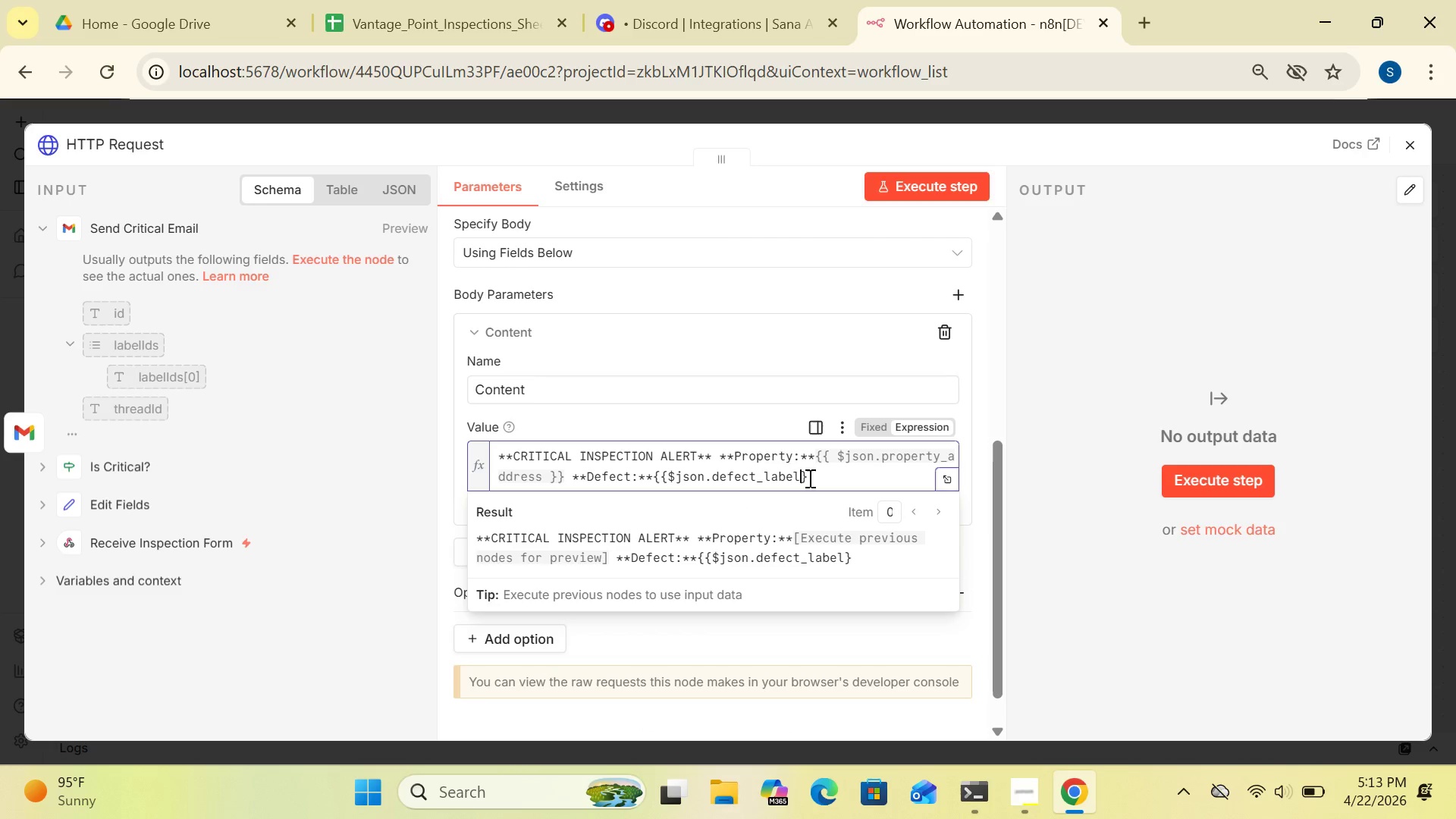 
key(Shift+BracketRight)
 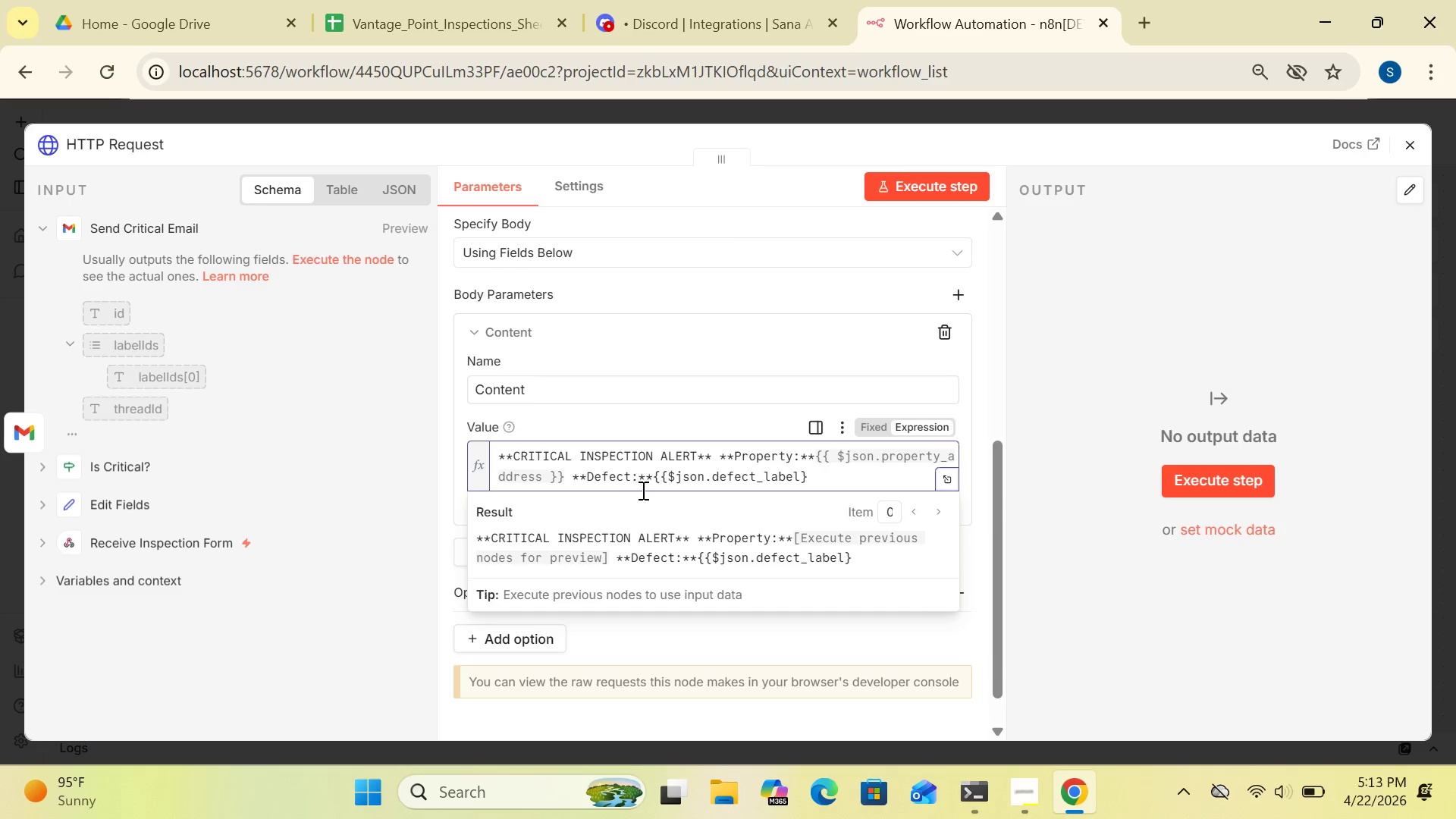 
wait(12.19)
 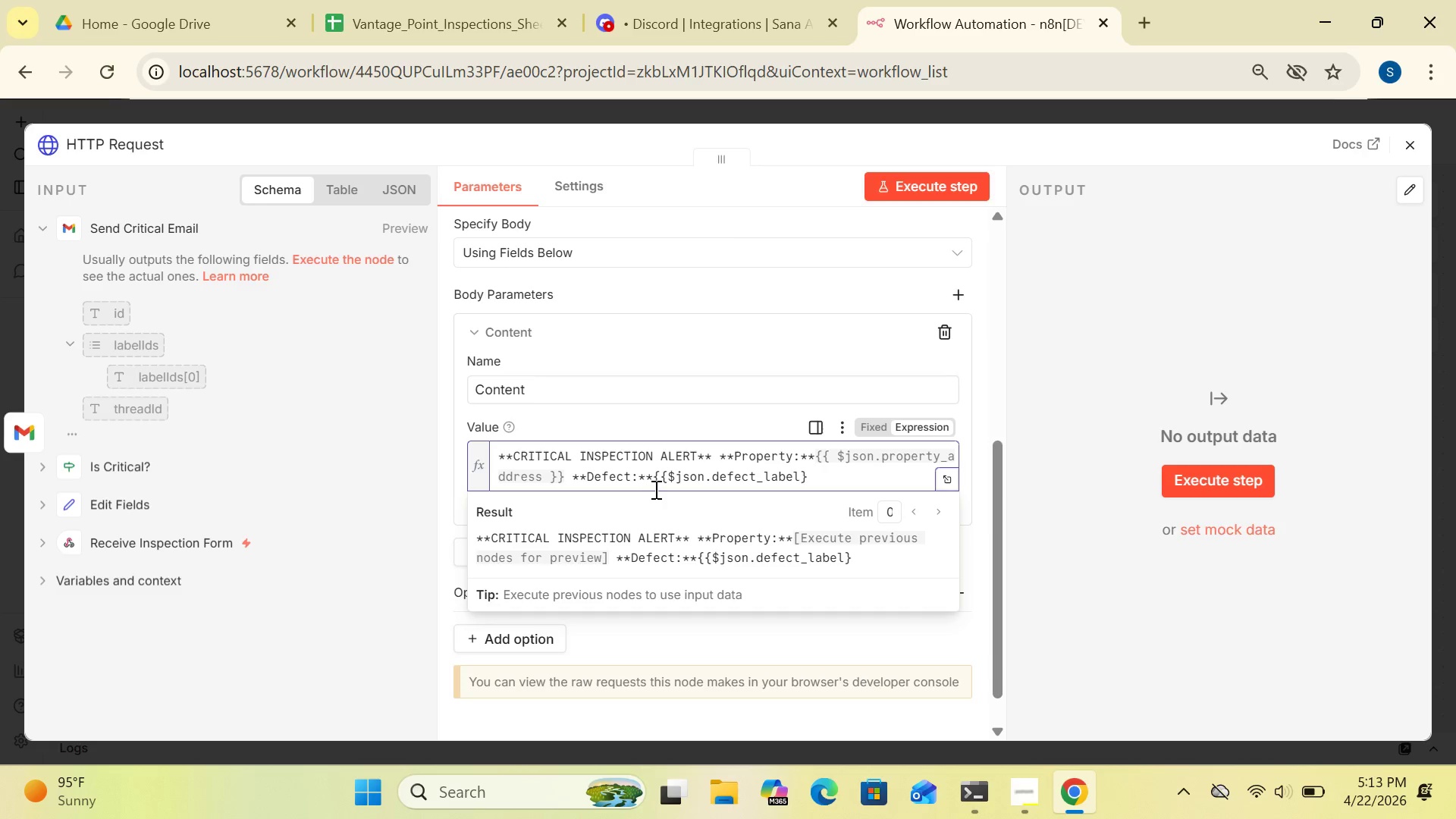 
key(Shift+BracketRight)
 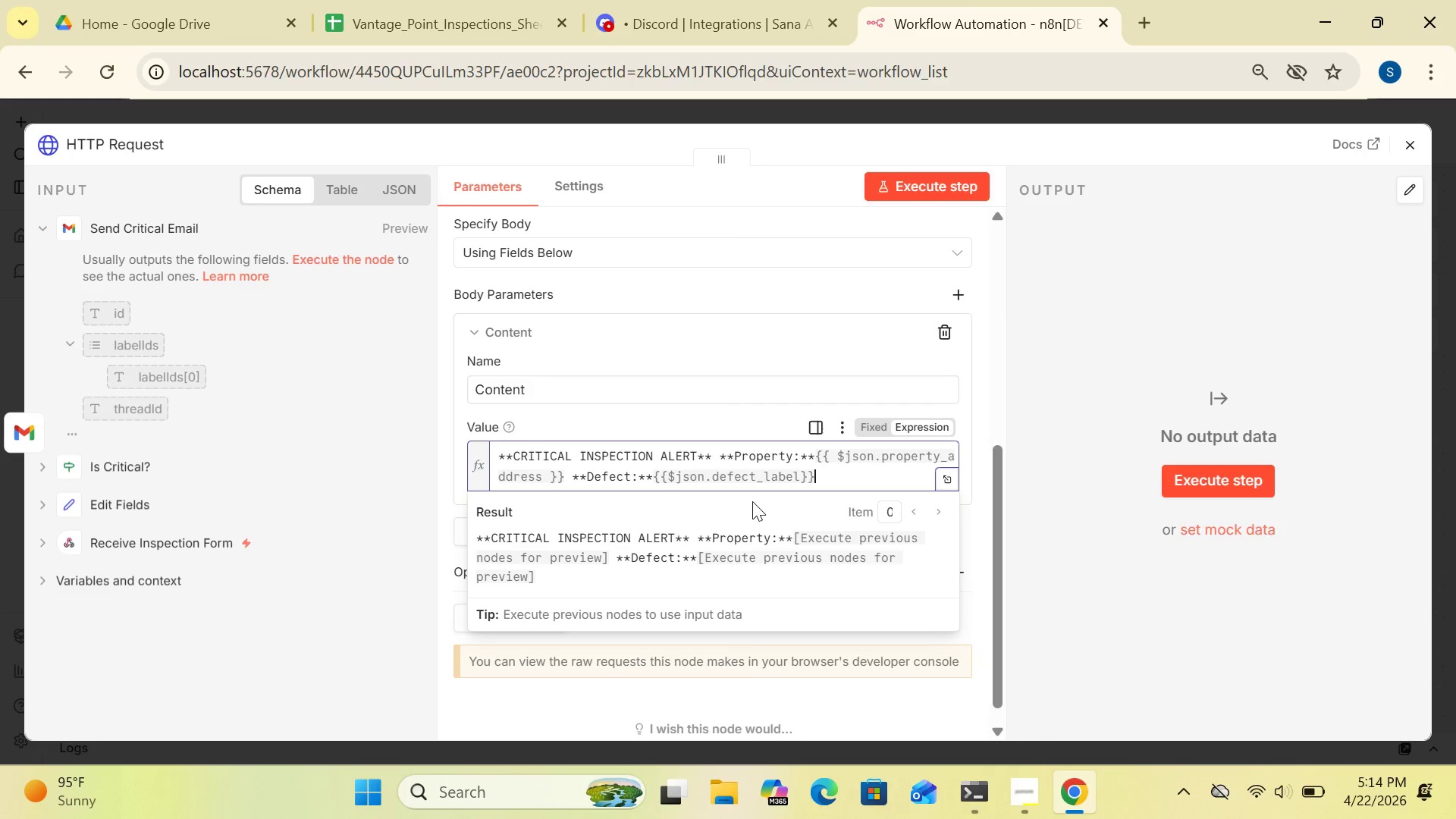 
type( **Inspector:**)
 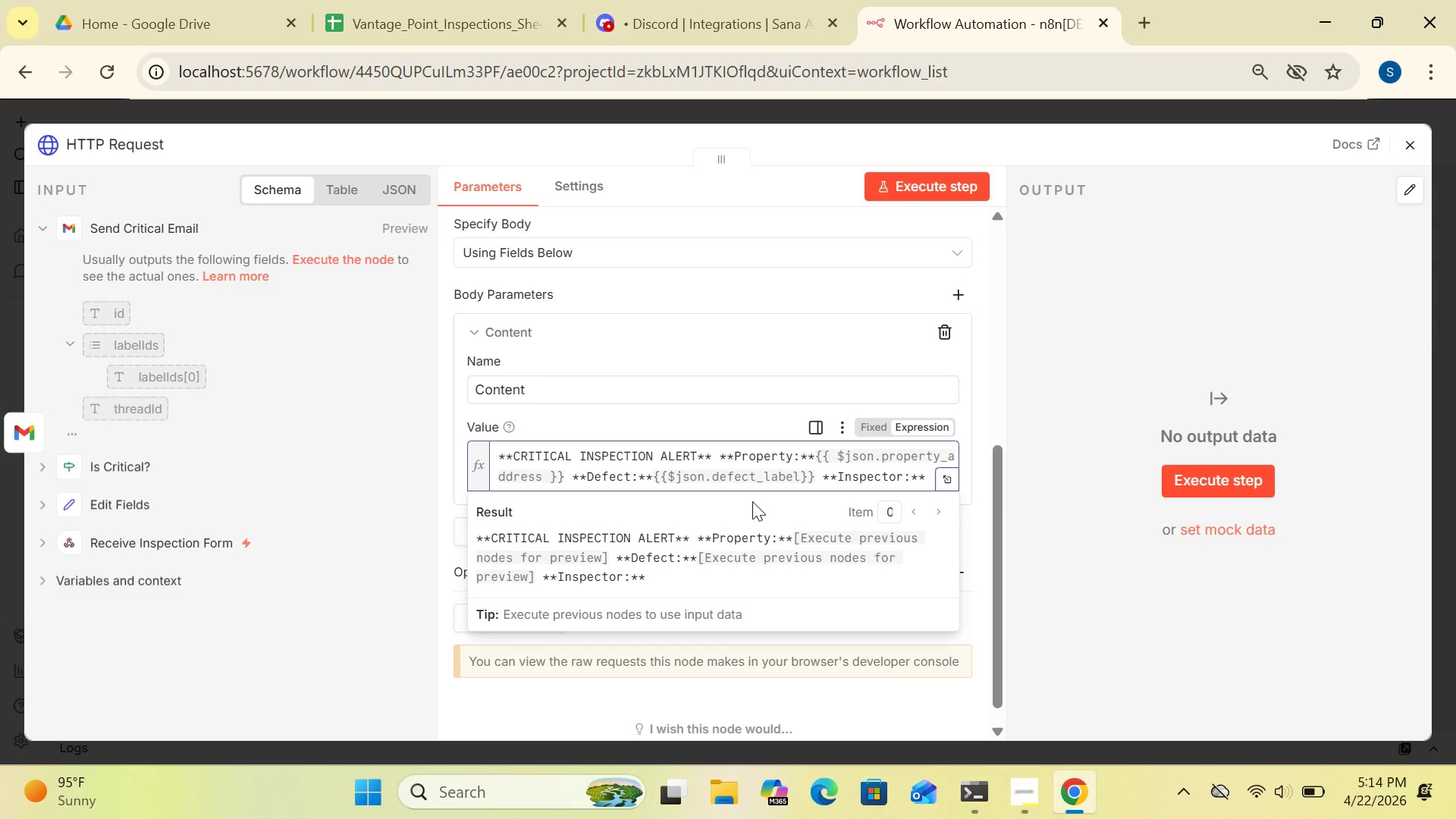 
type({{$son.inspector_)
 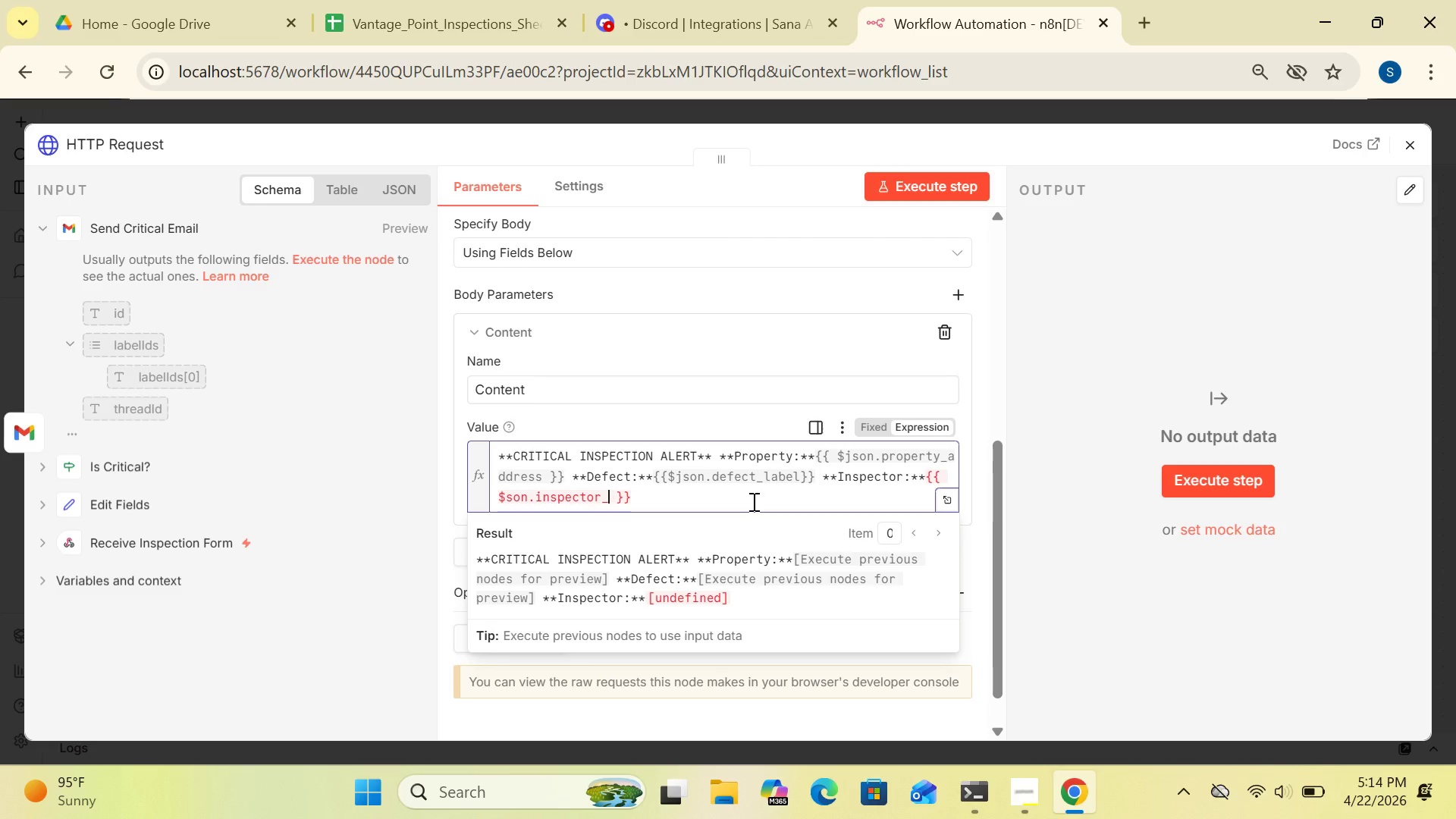 
wait(5.44)
 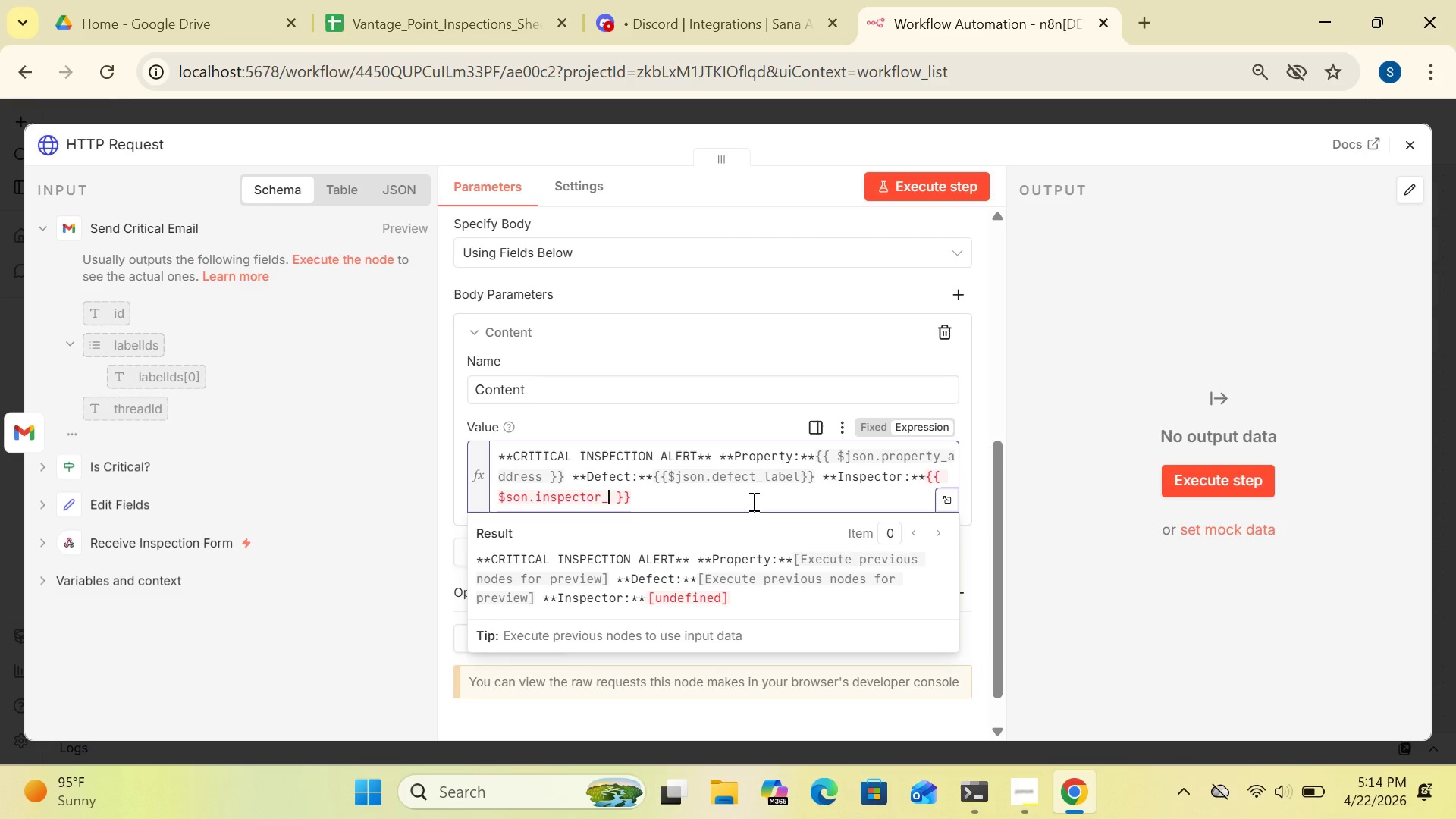 
type(name)
 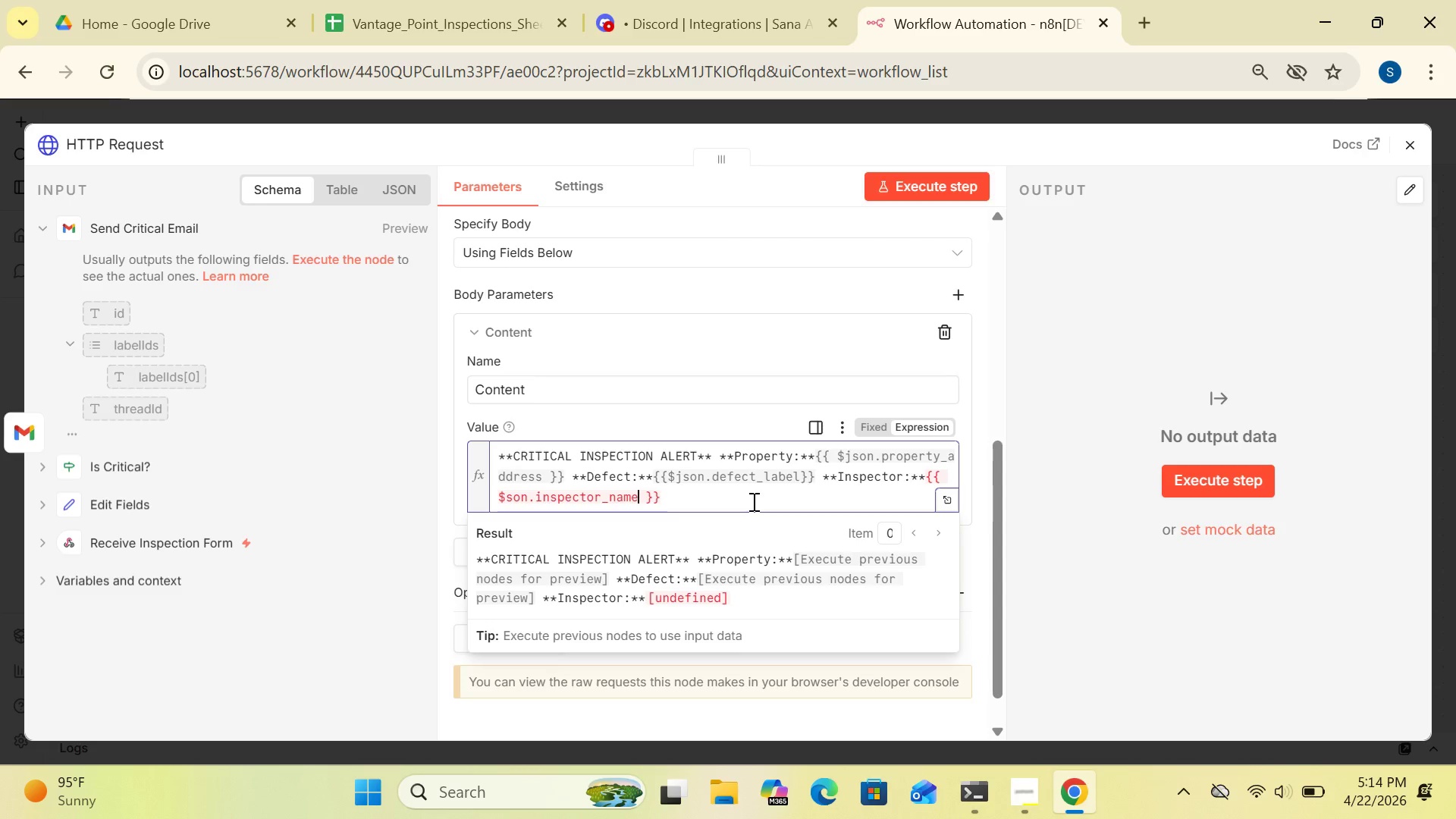 
wait(8.41)
 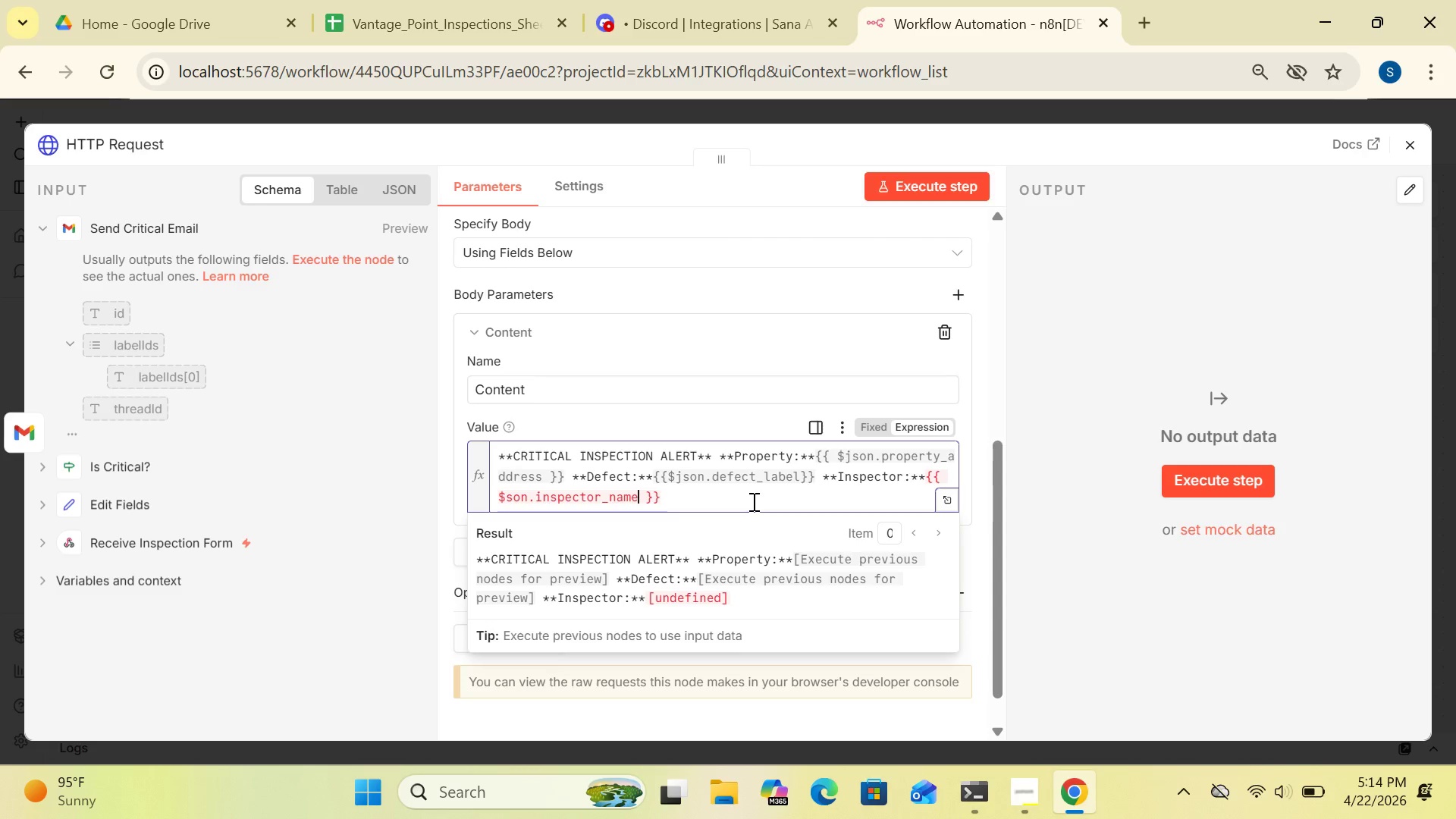 
left_click([503, 497])
 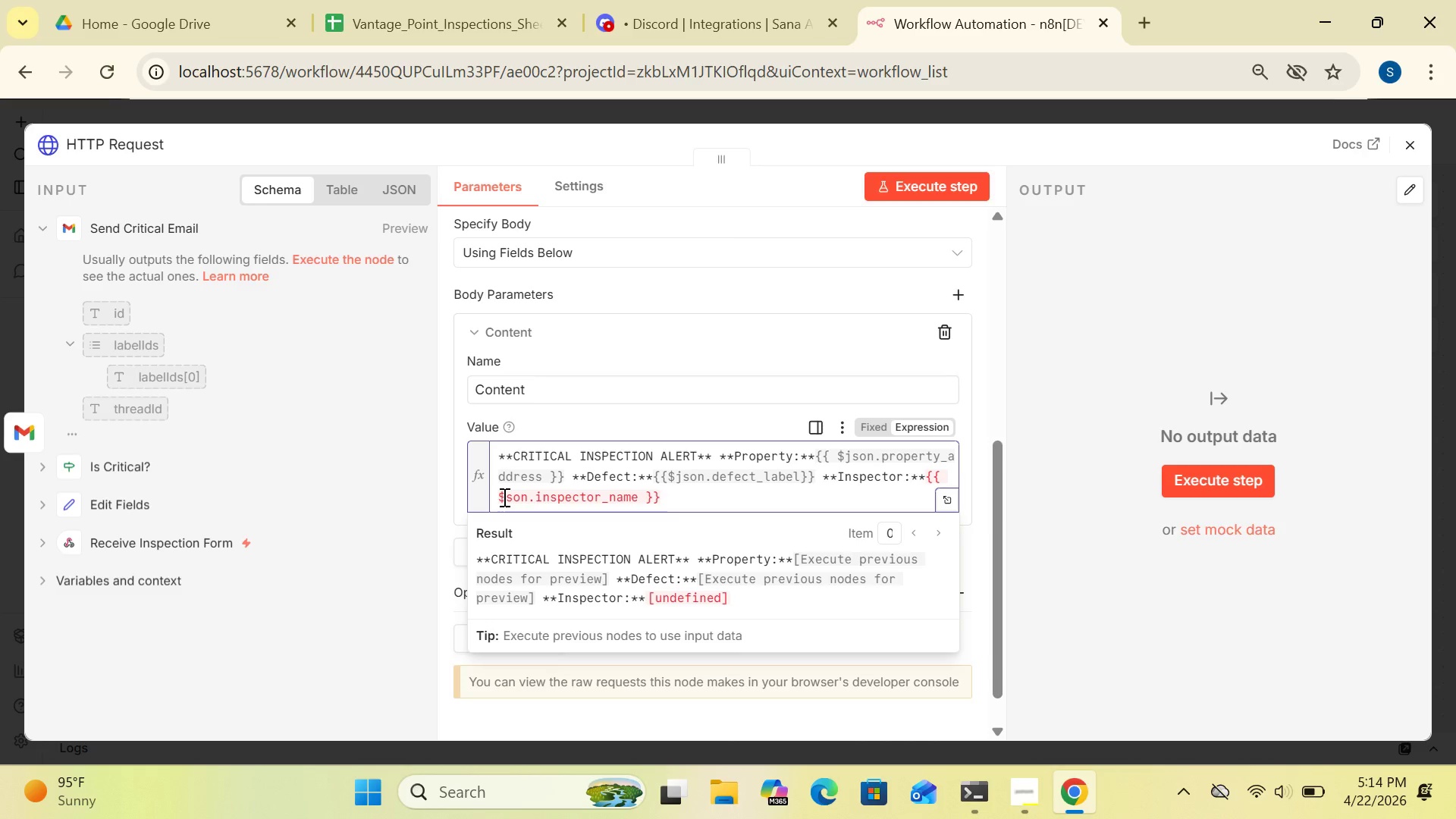 
key(J)
 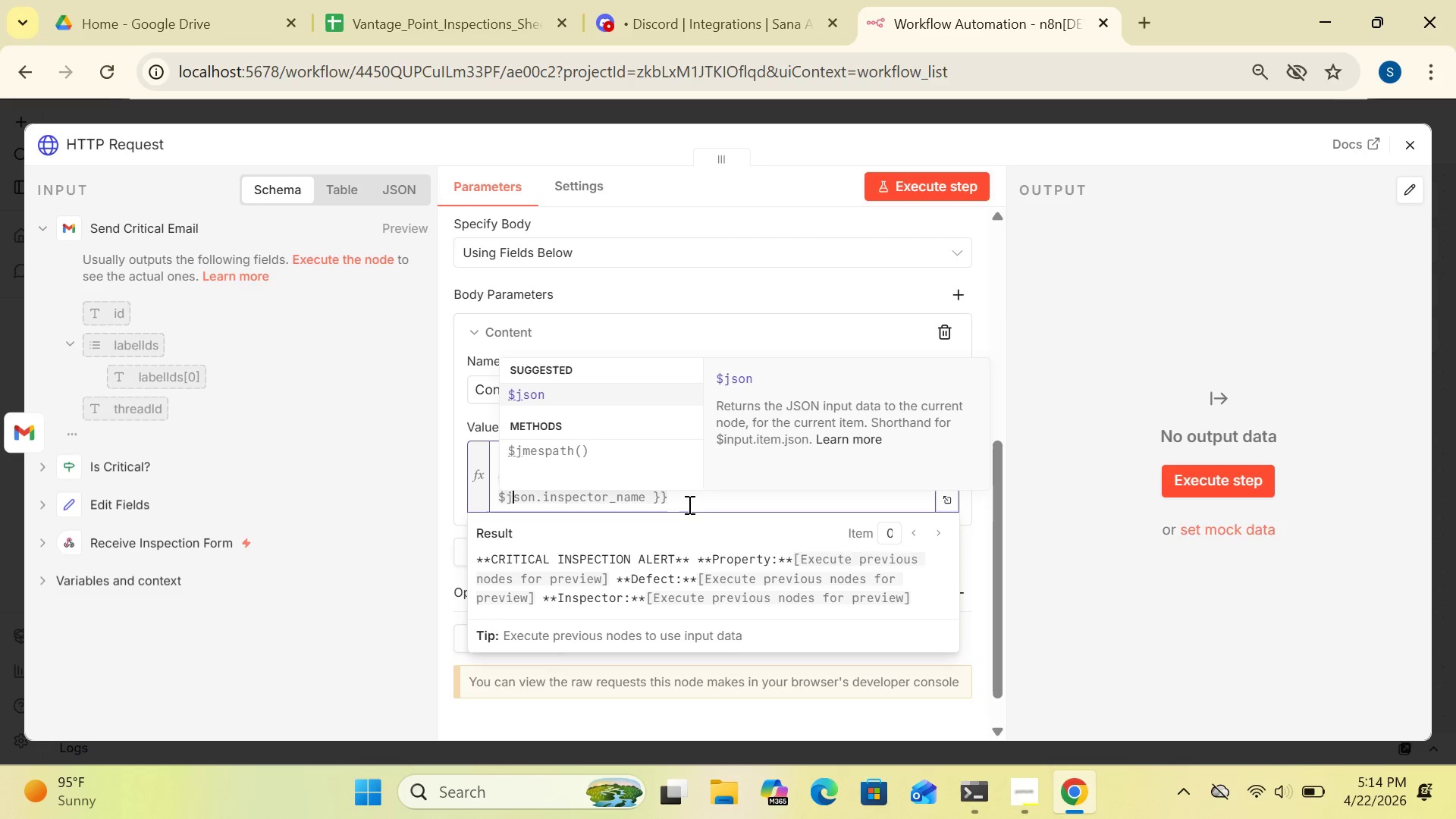 
left_click([682, 498])
 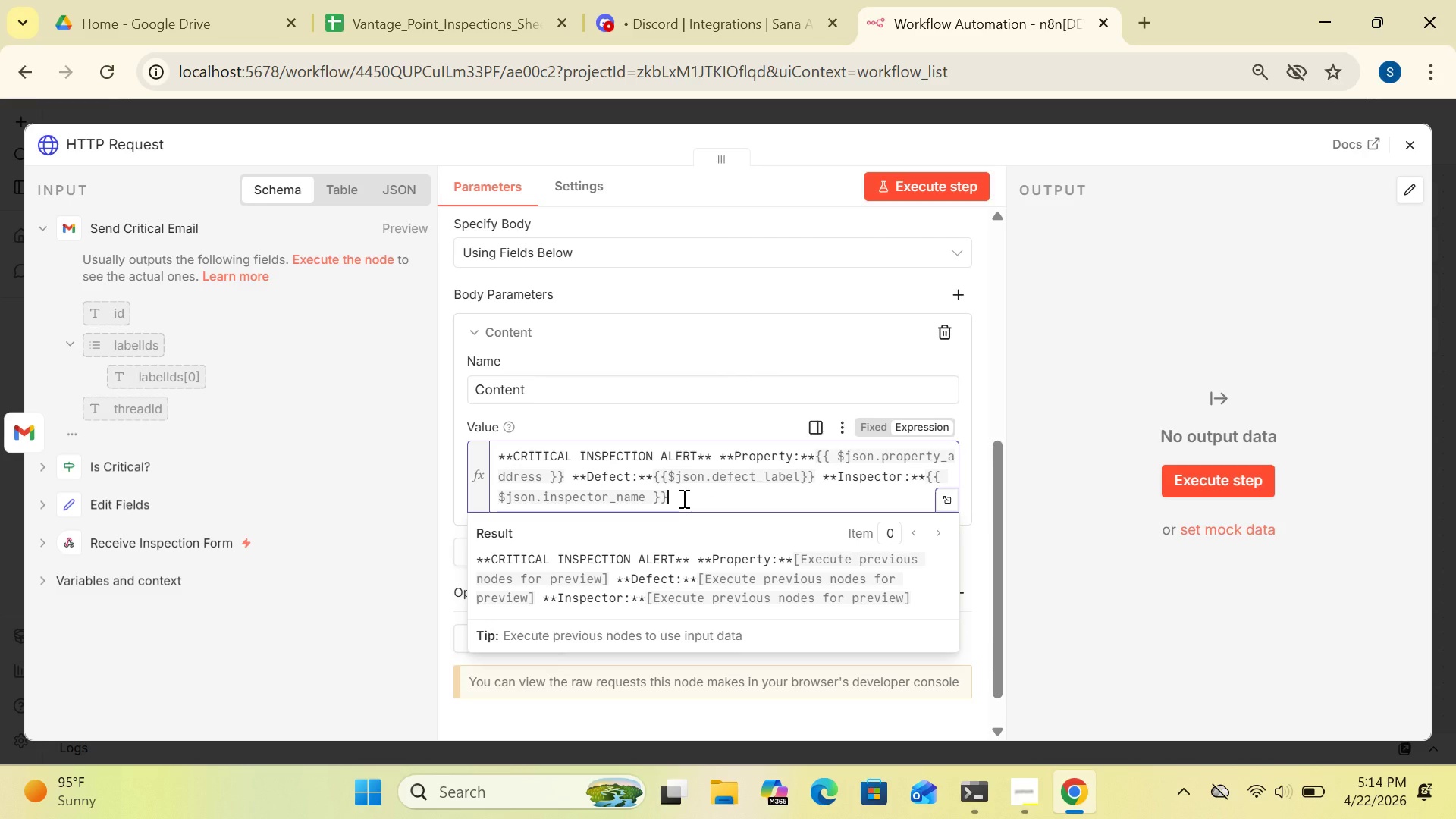 
type( **)
 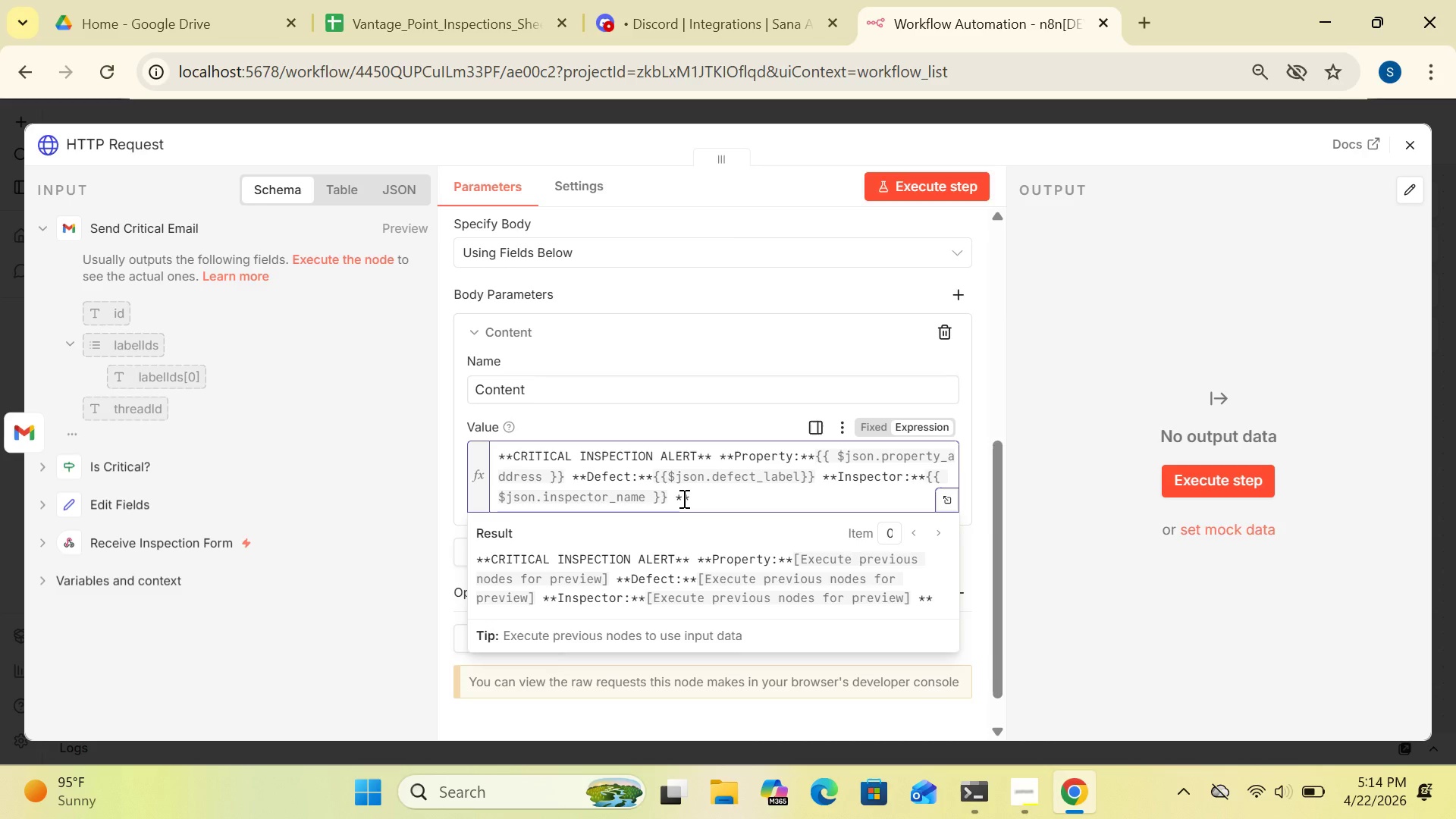 
type(Date:**)
 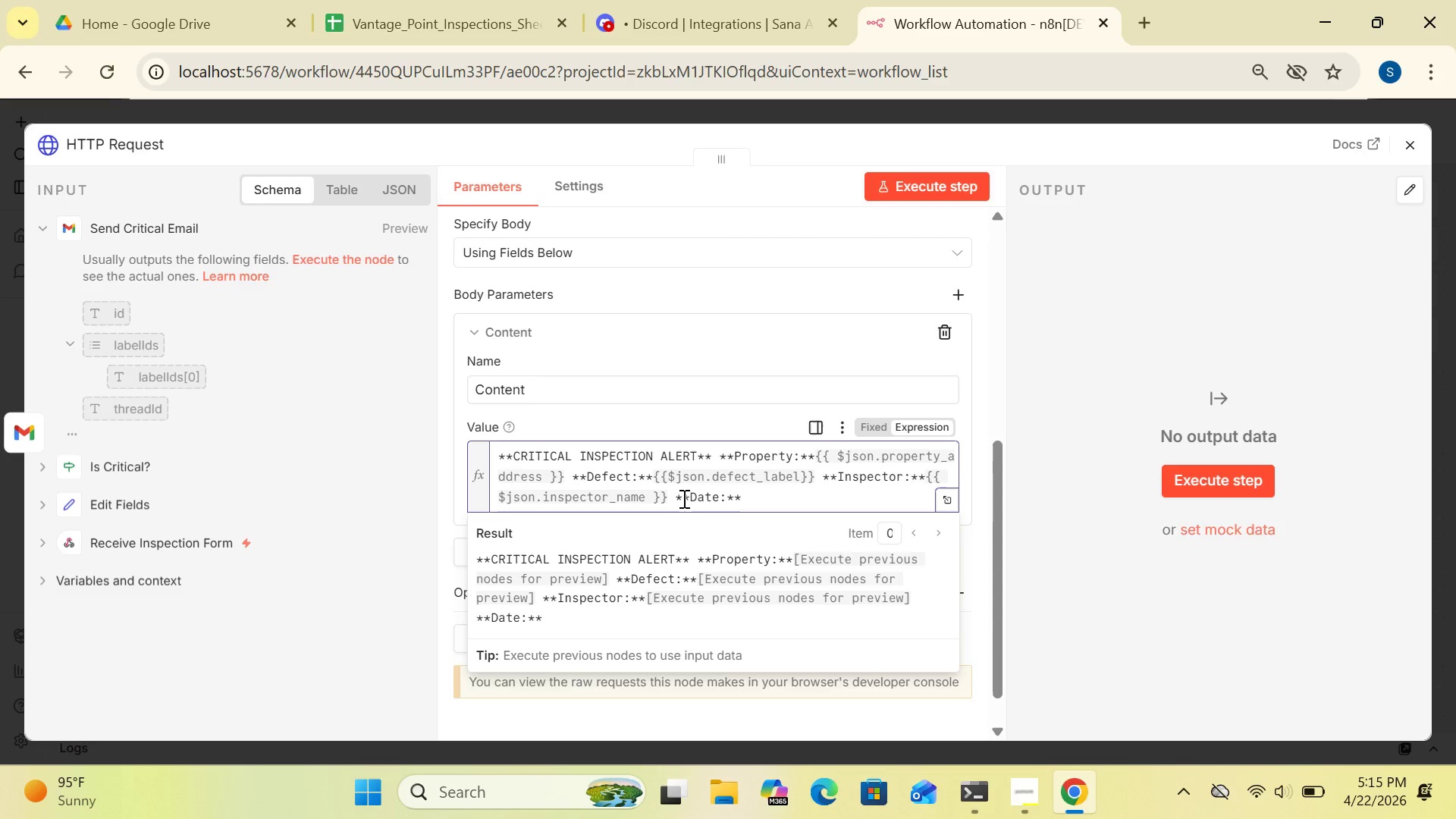 
type({{$json.fr)
key(Backspace)
type(ormatted_date)
 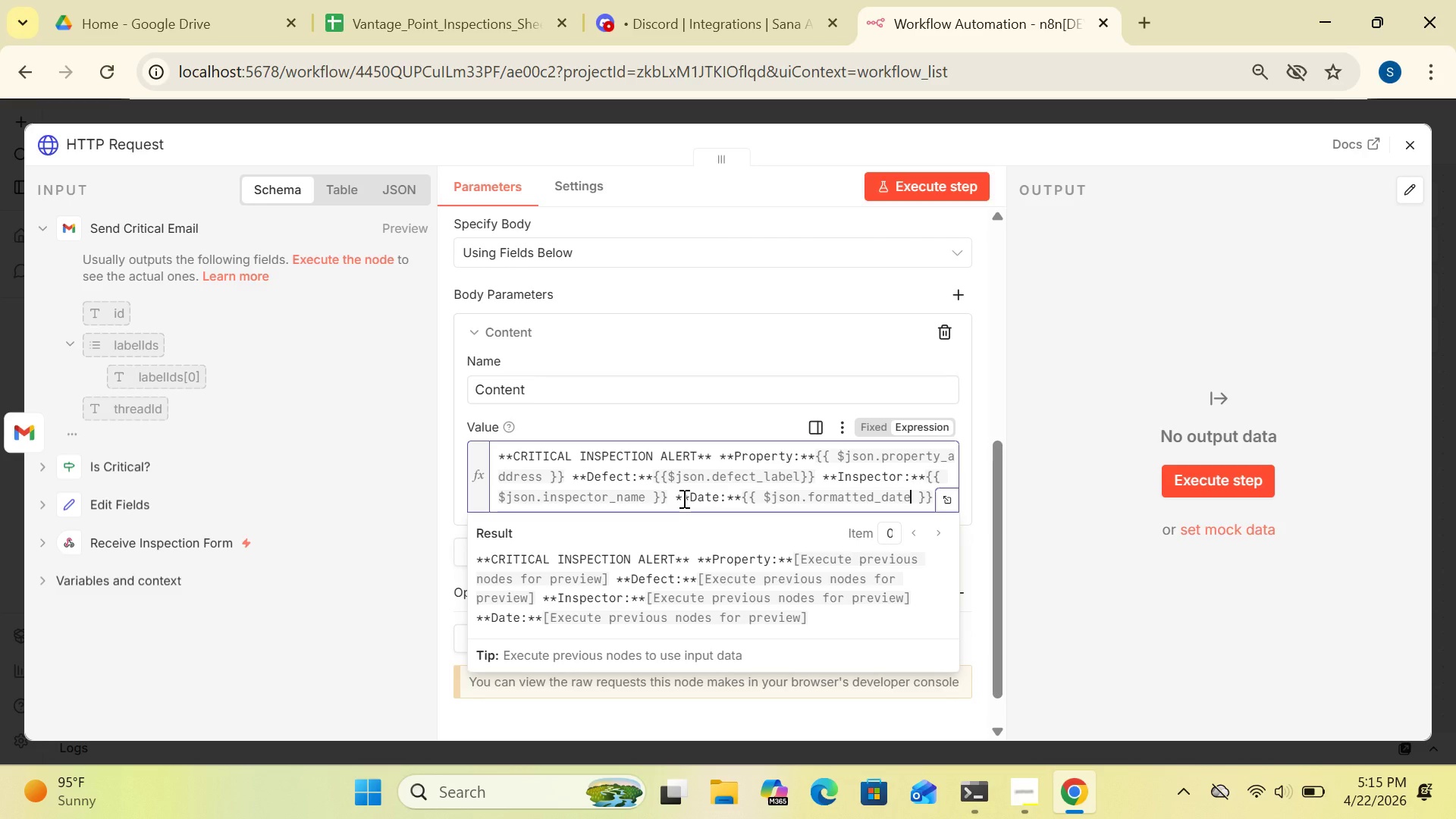 
left_click([931, 499])
 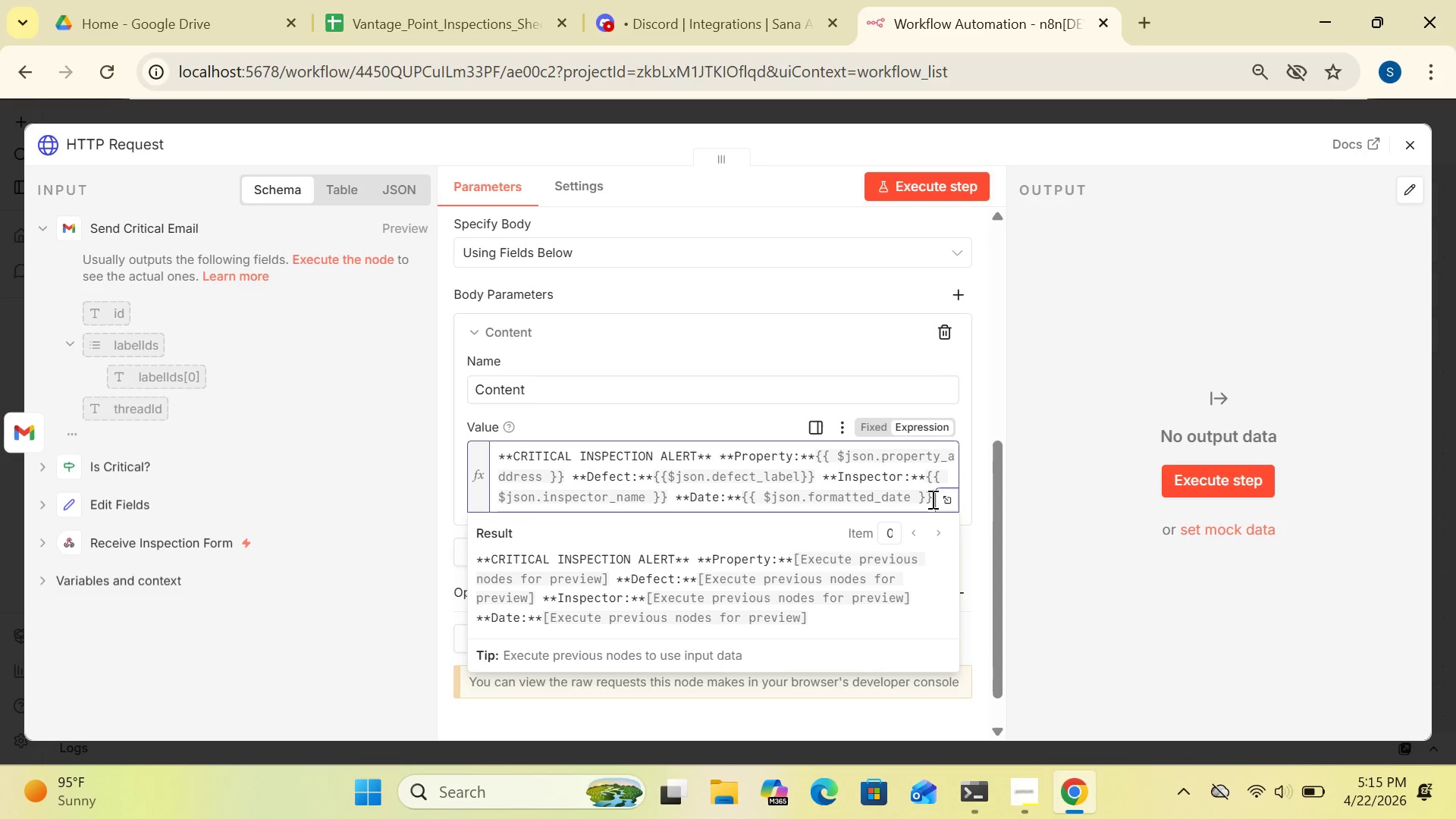 
wait(8.12)
 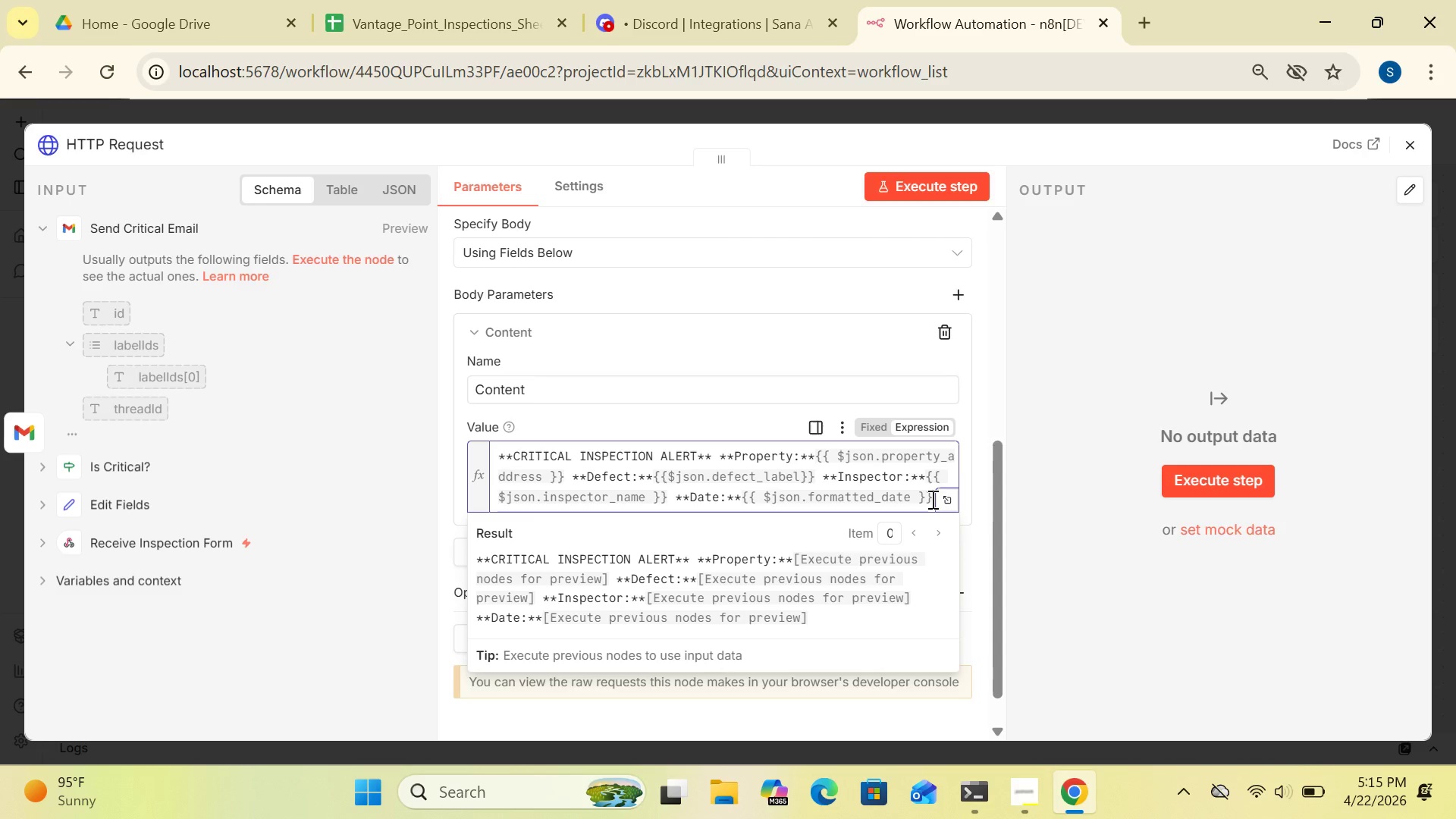 
key(Enter)
 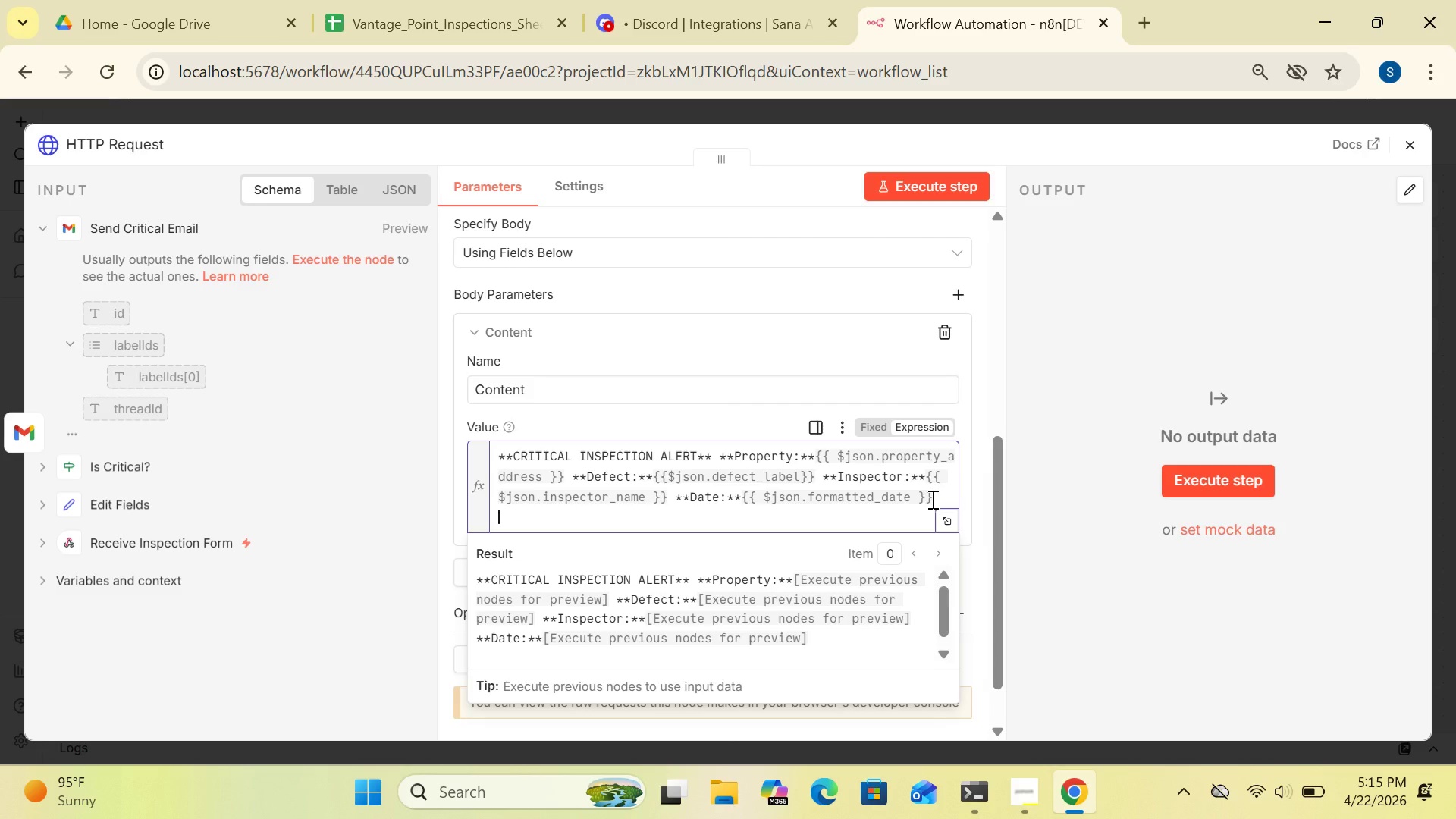 
type(Recommend pausing closing immediately)
 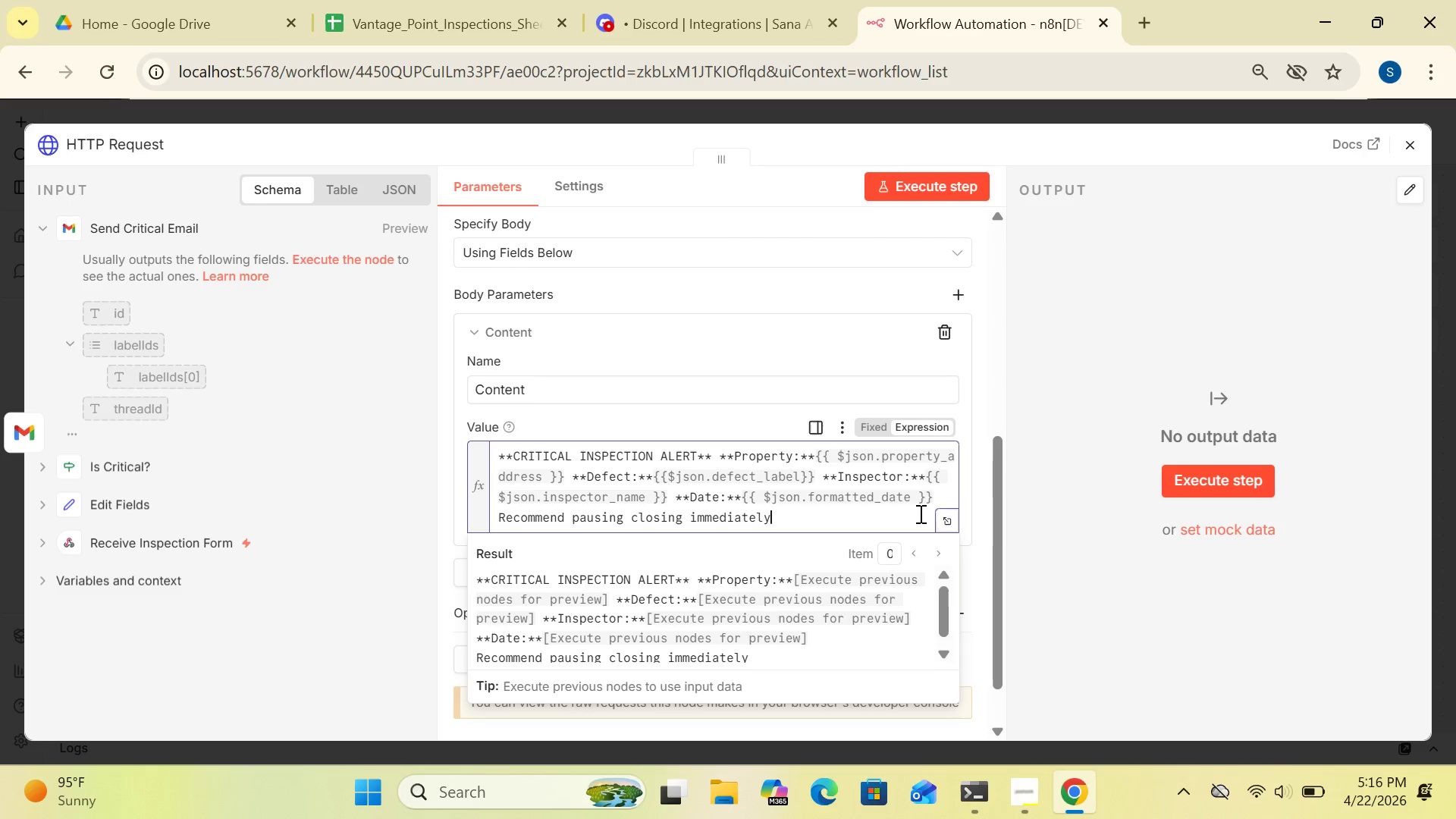 
left_click([1062, 422])
 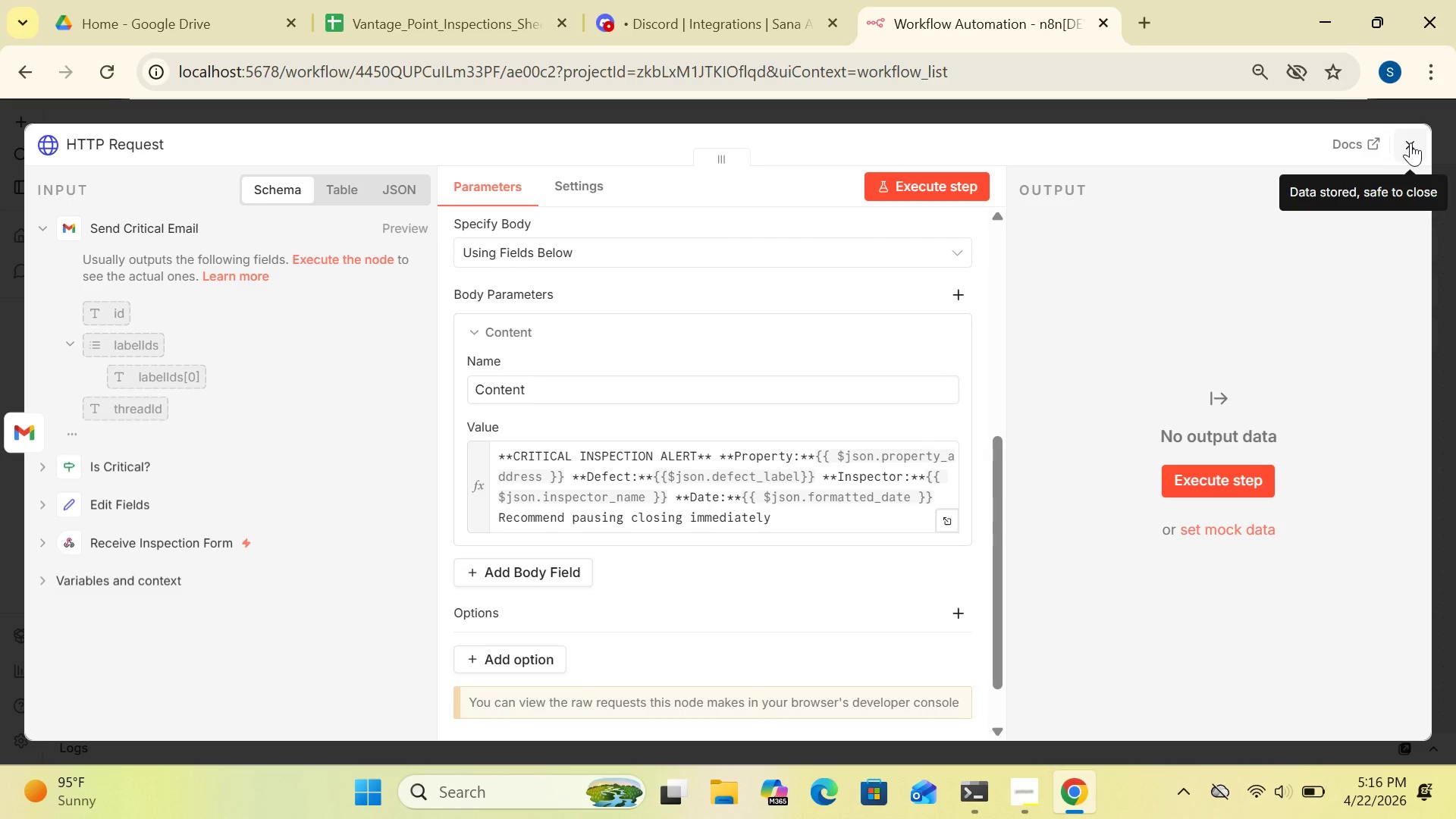 
wait(5.7)
 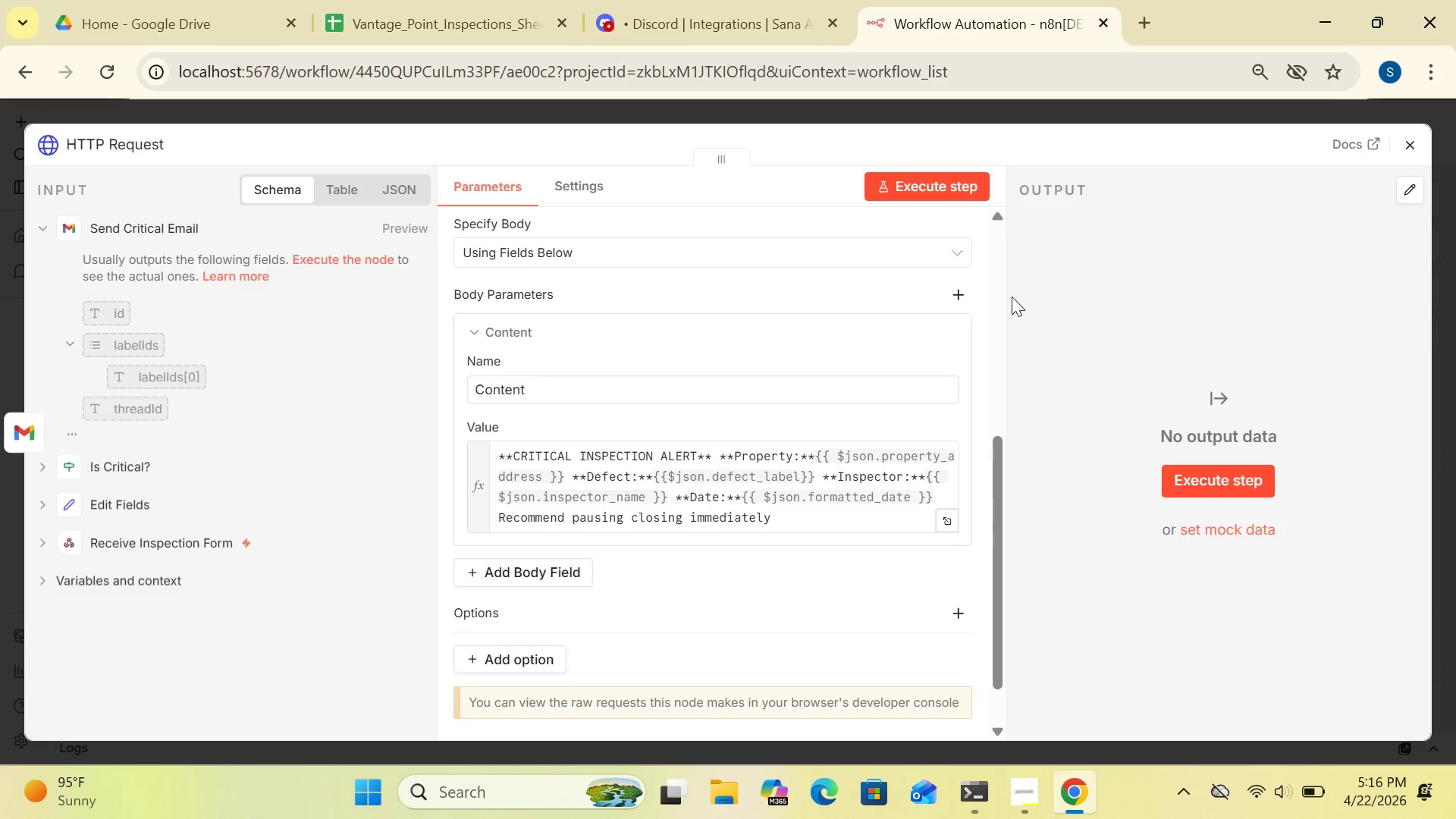 
left_click([1410, 143])
 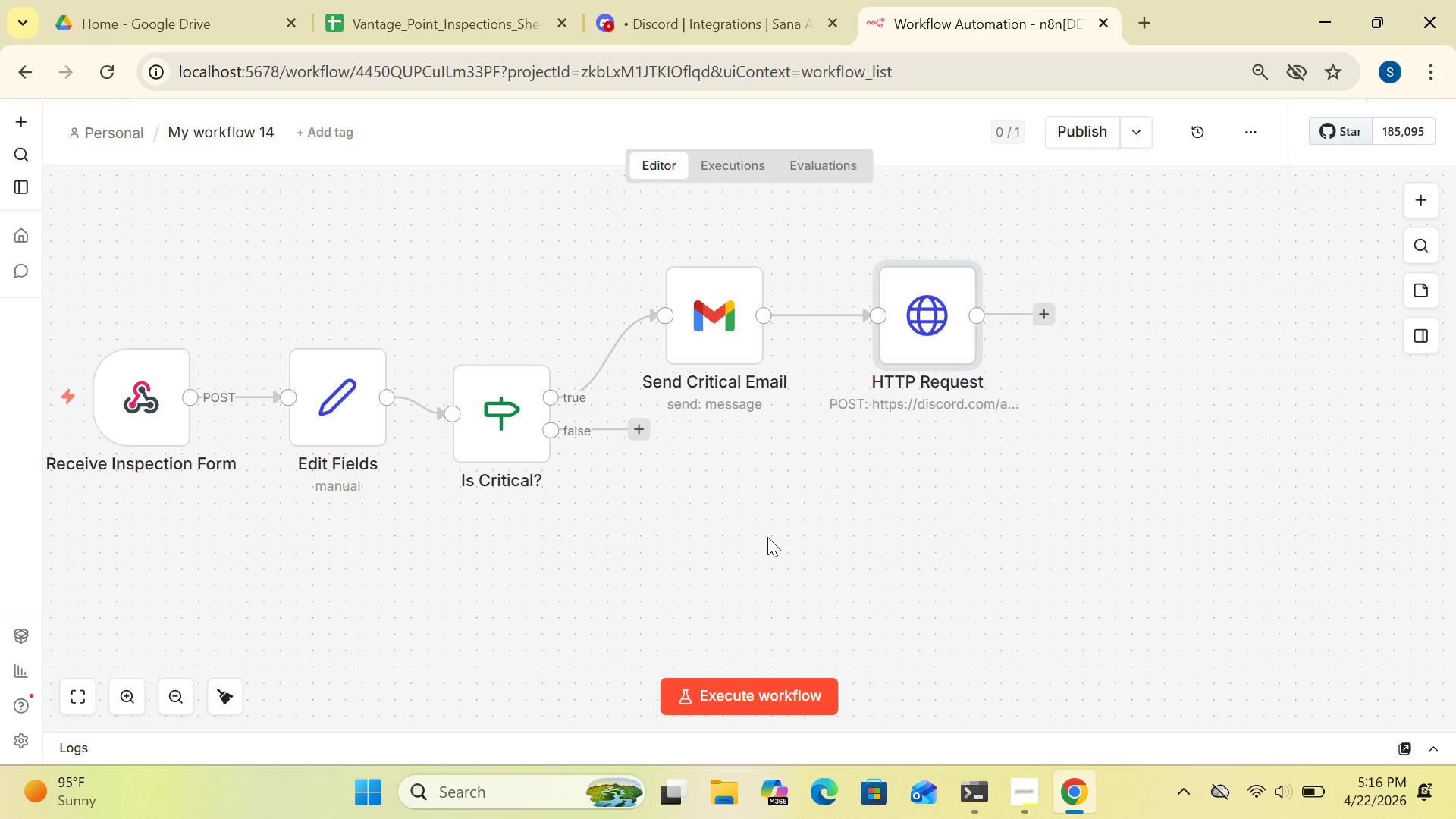 
wait(17.44)
 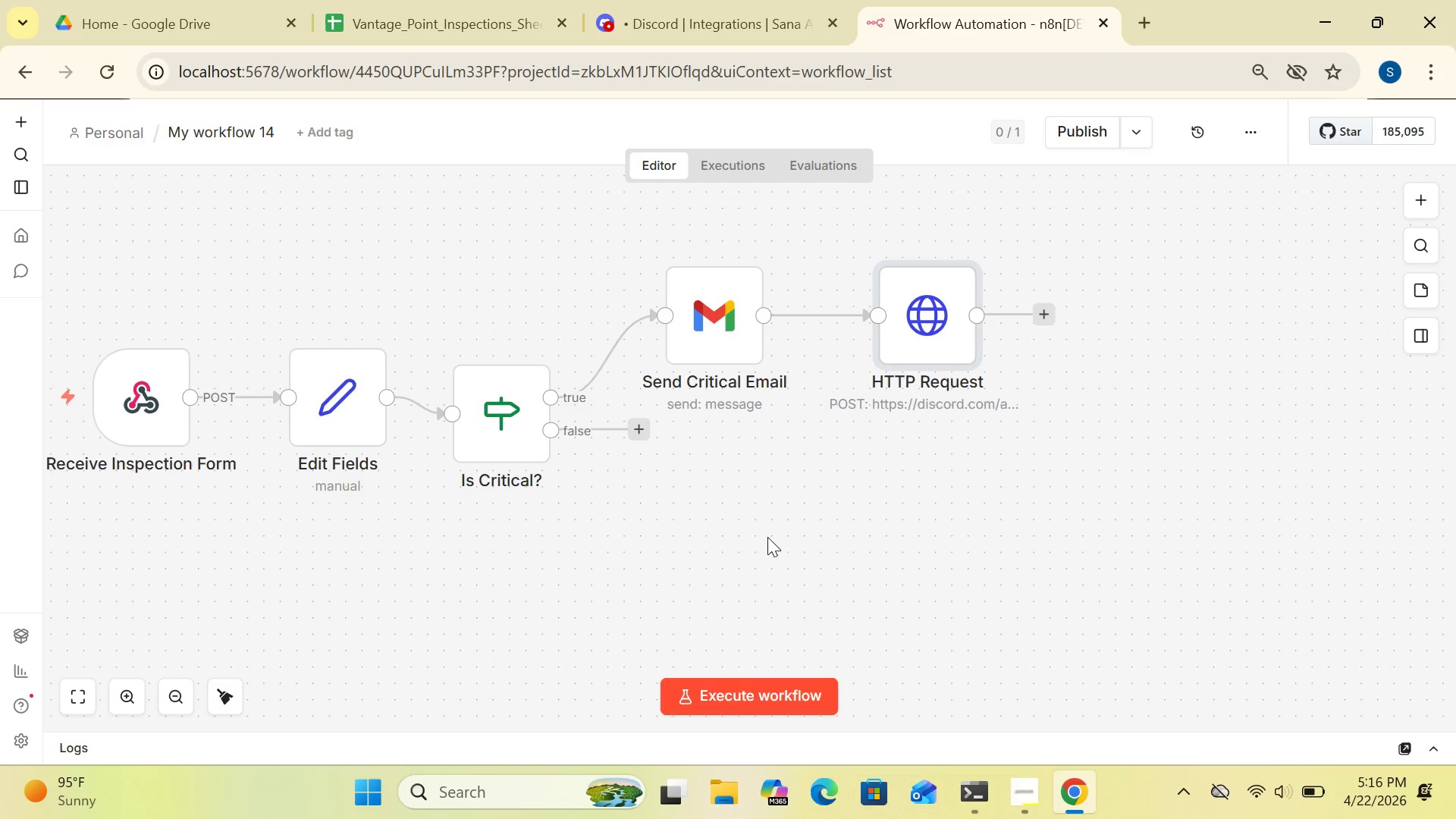 
left_click([636, 422])
 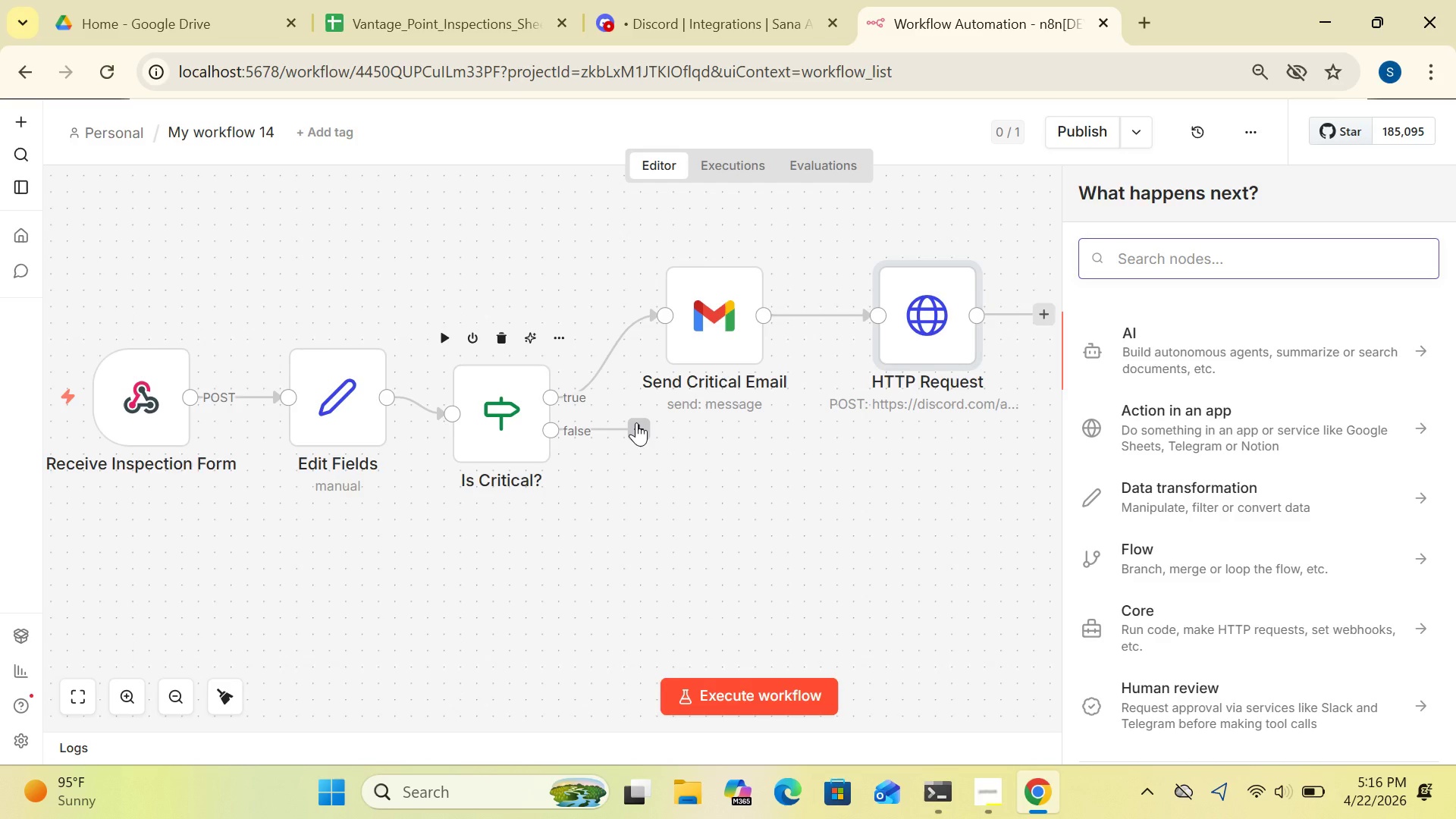 
type(google)
 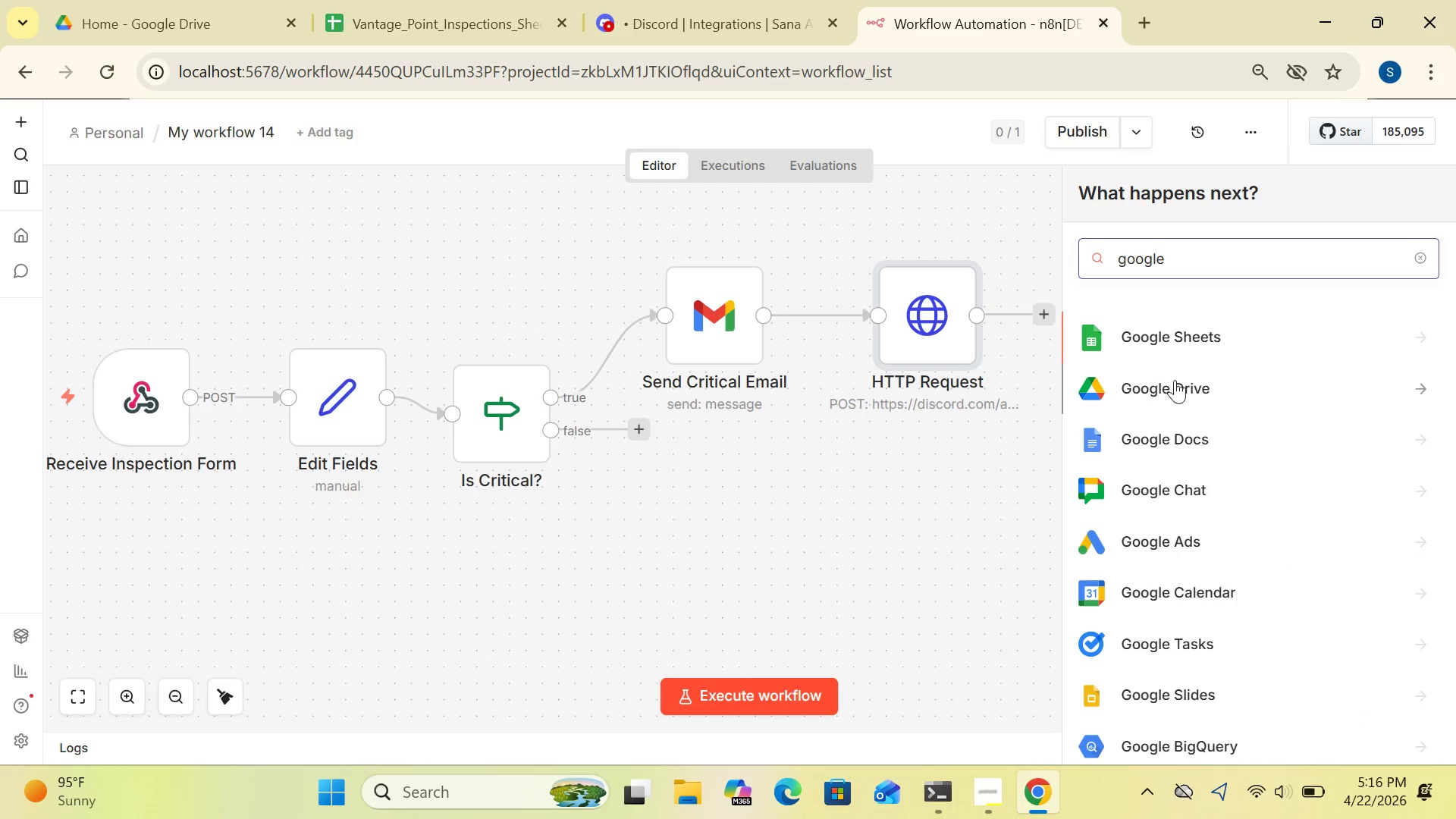 
left_click([1185, 334])
 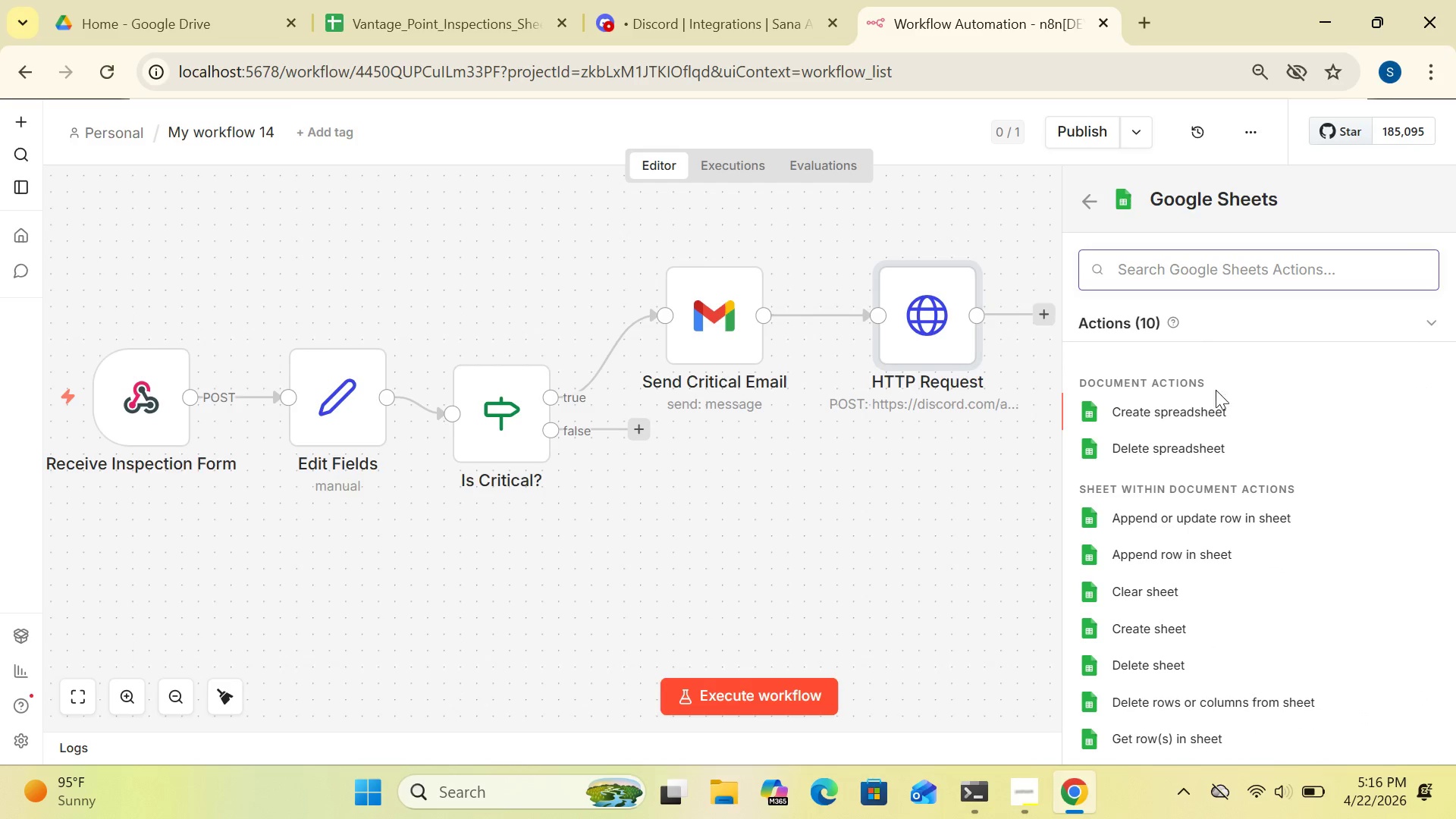 
wait(7.3)
 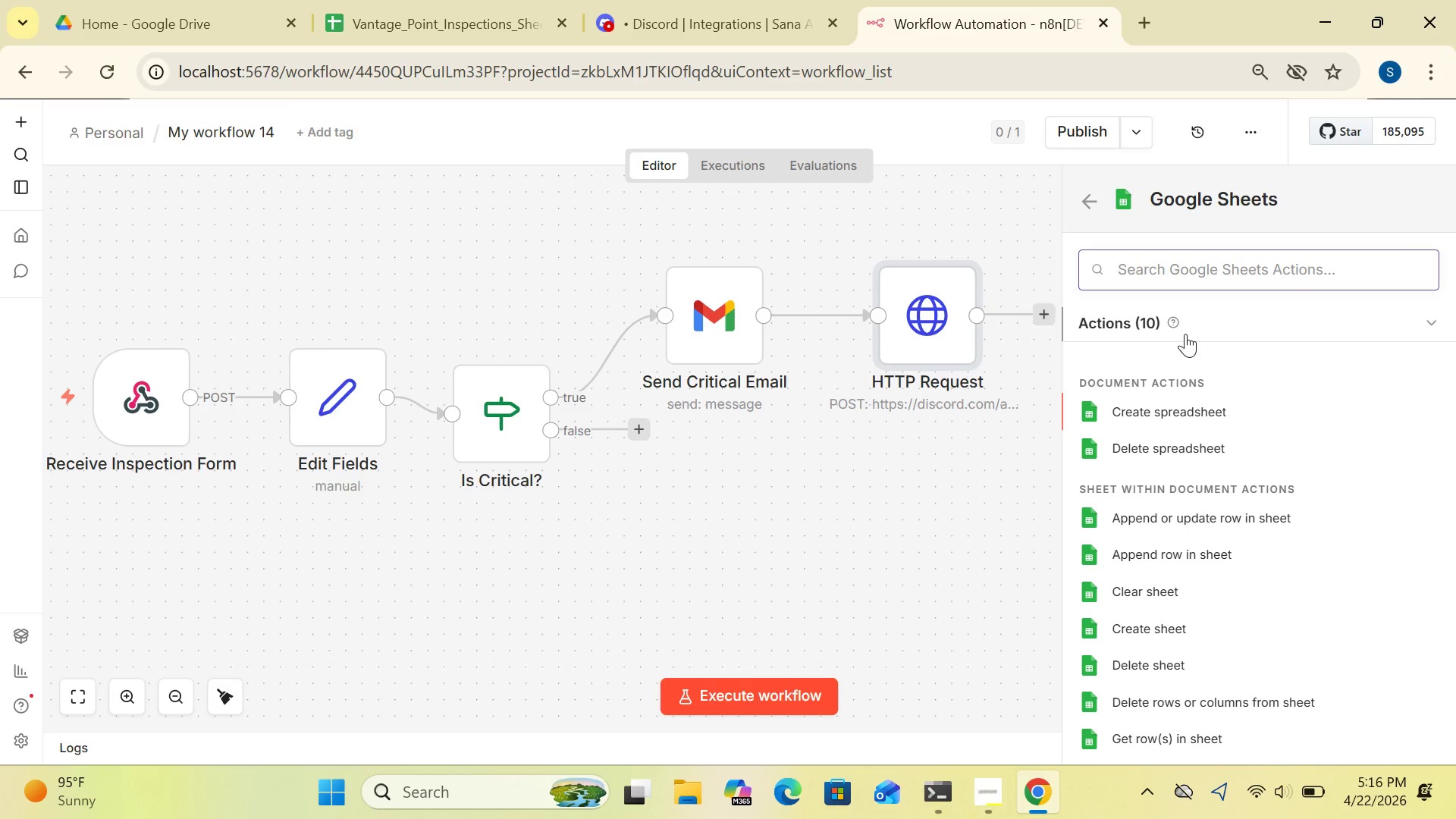 
left_click([1166, 552])
 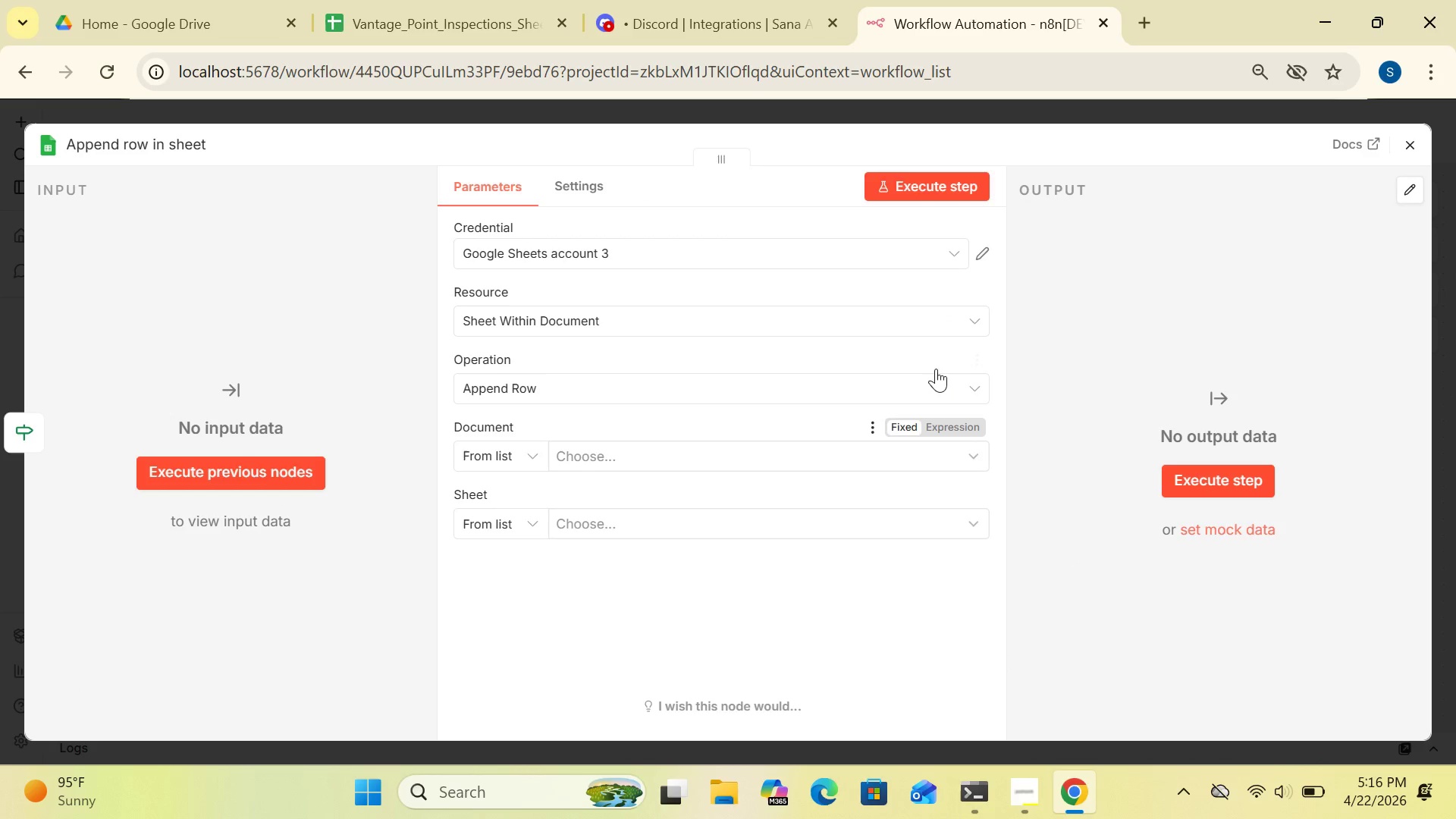 
left_click([984, 246])
 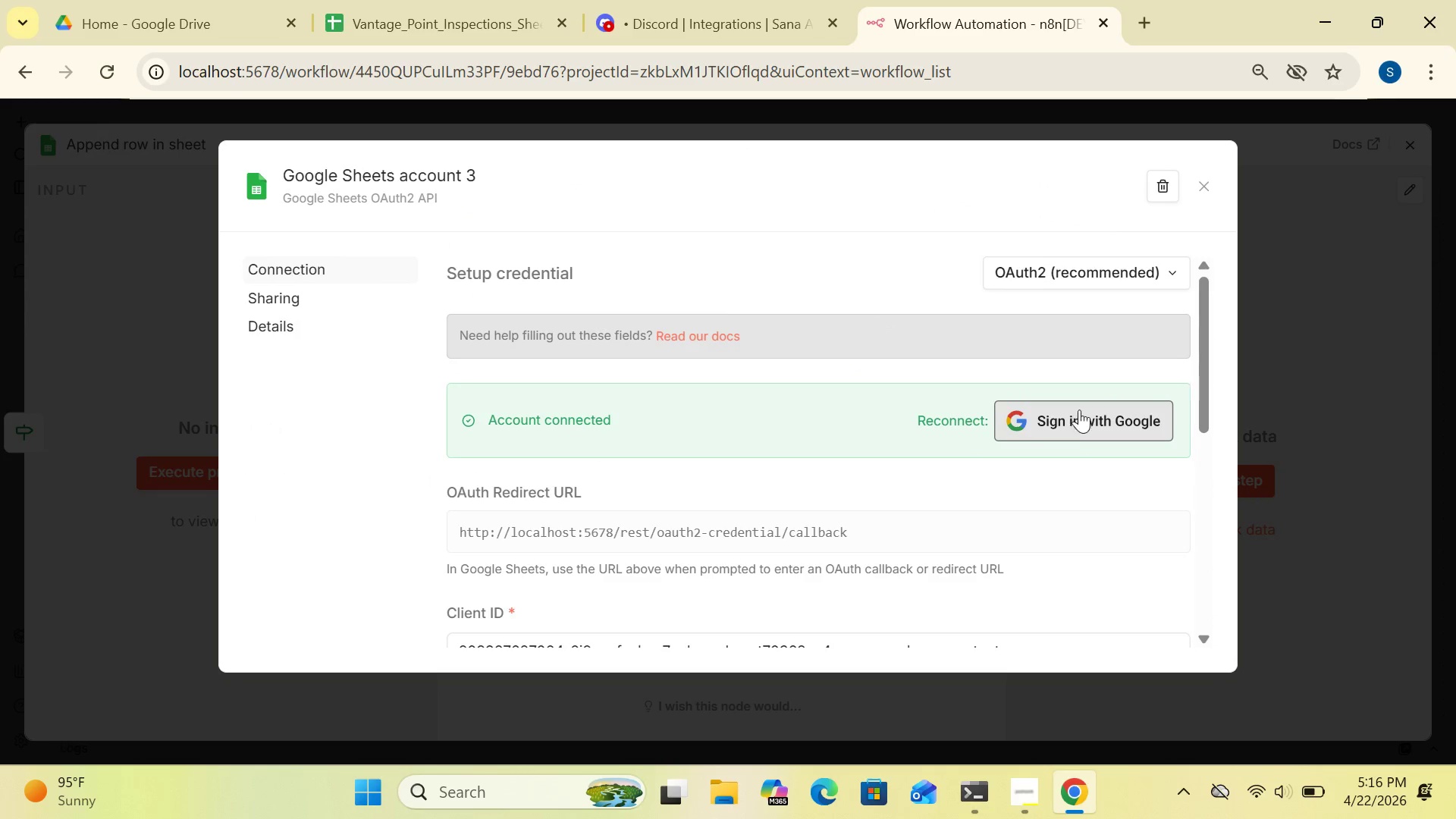 
left_click([1066, 415])
 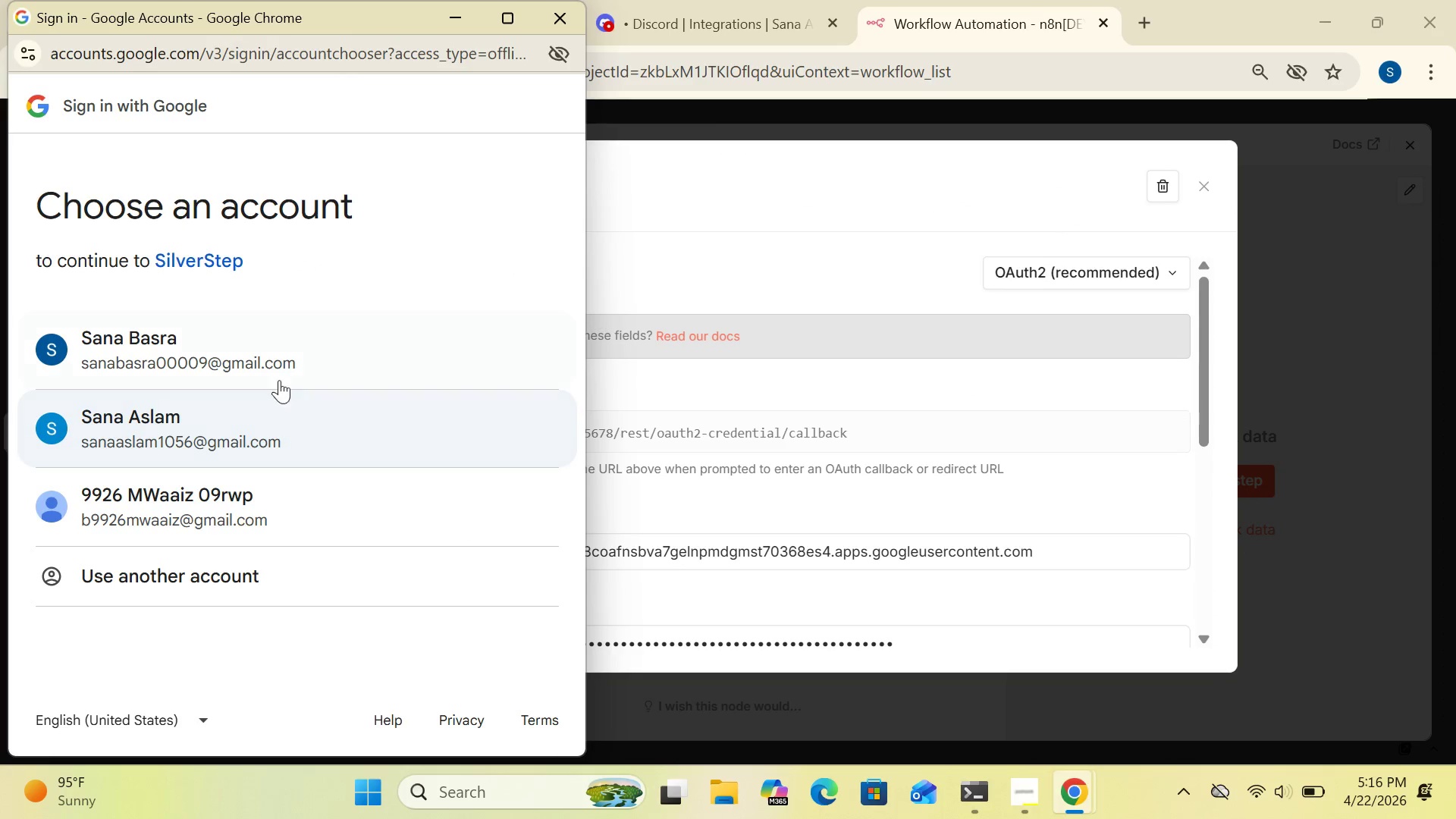 
double_click([260, 347])
 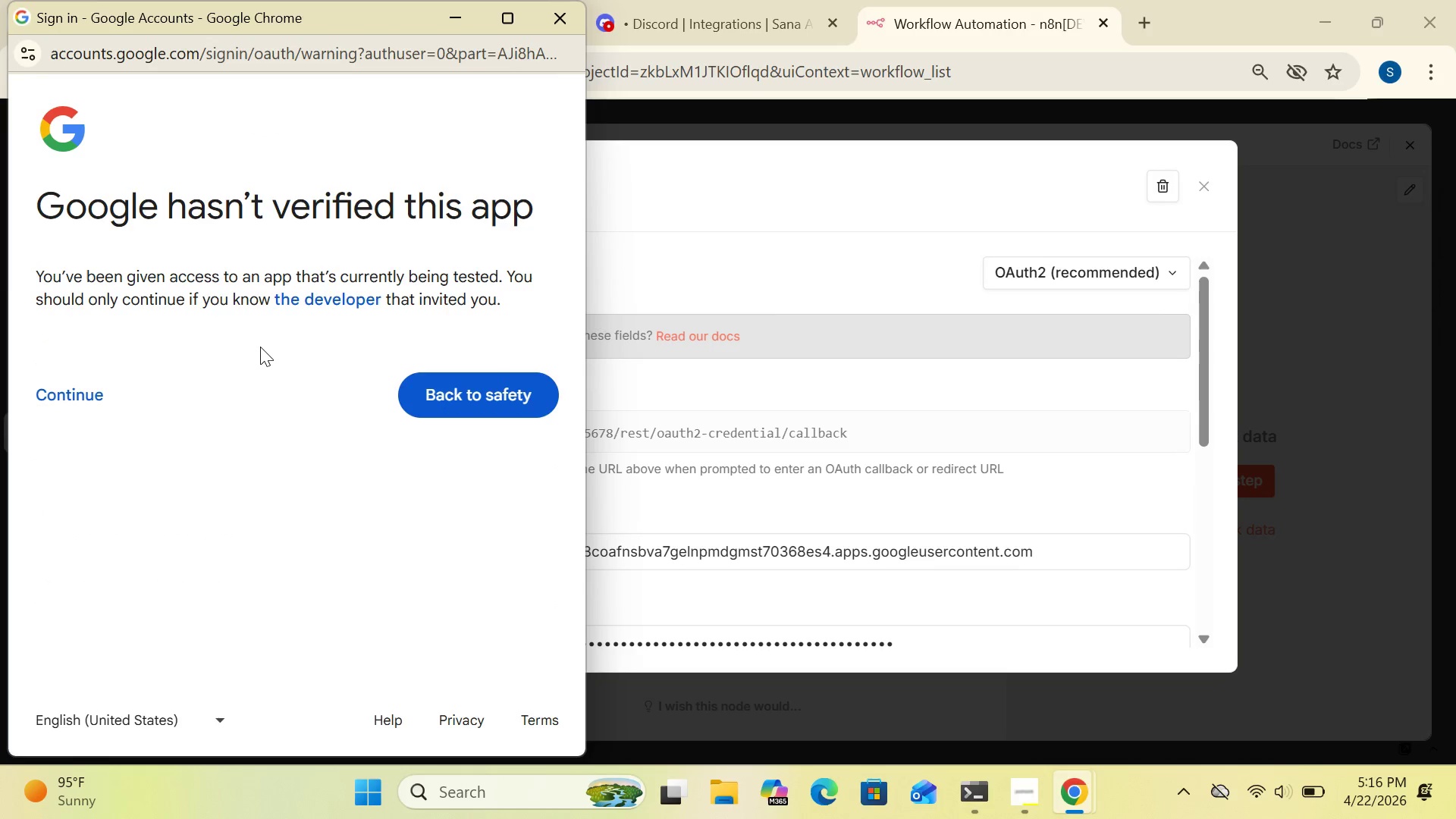 
wait(5.53)
 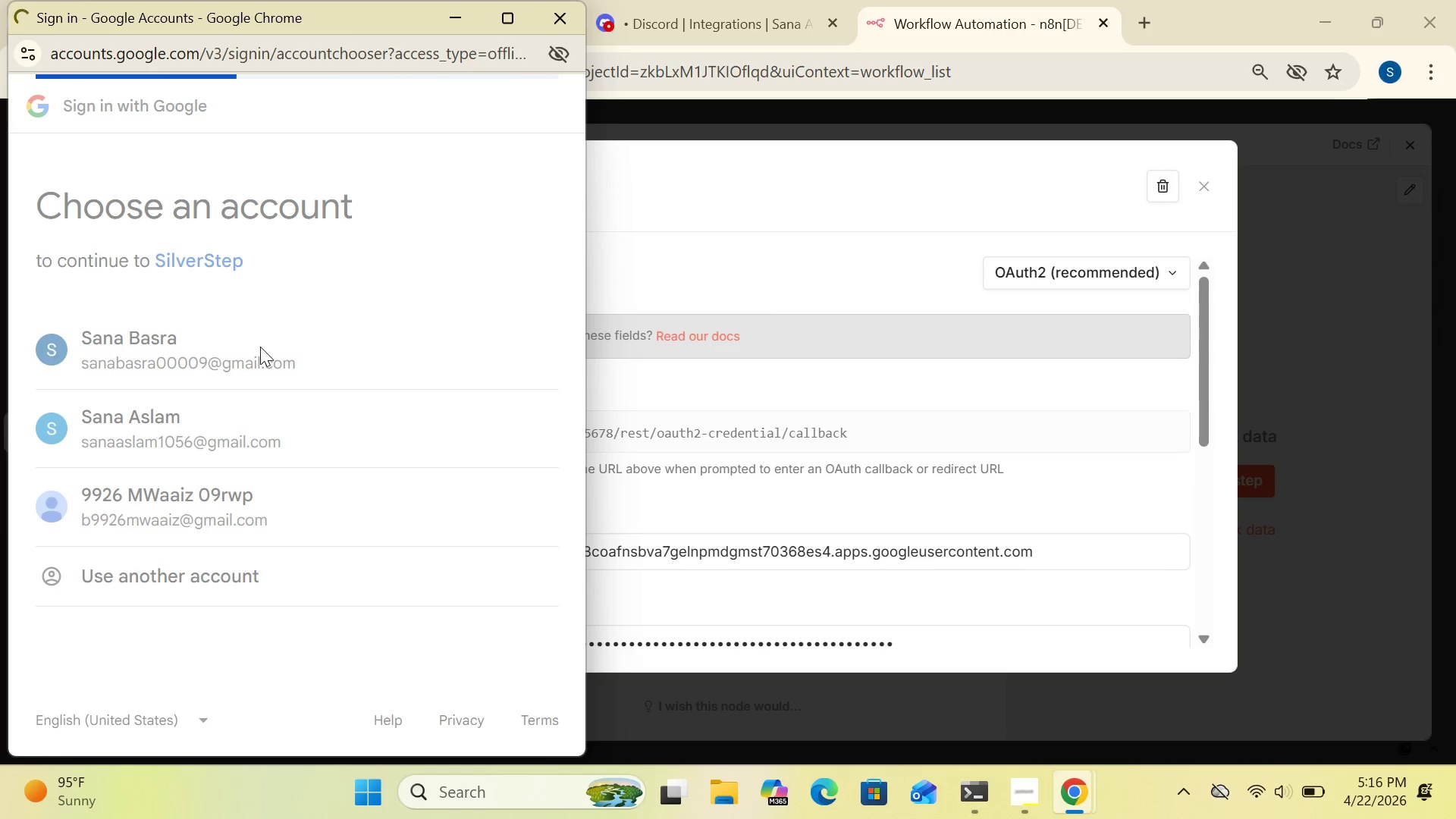 
left_click([81, 397])
 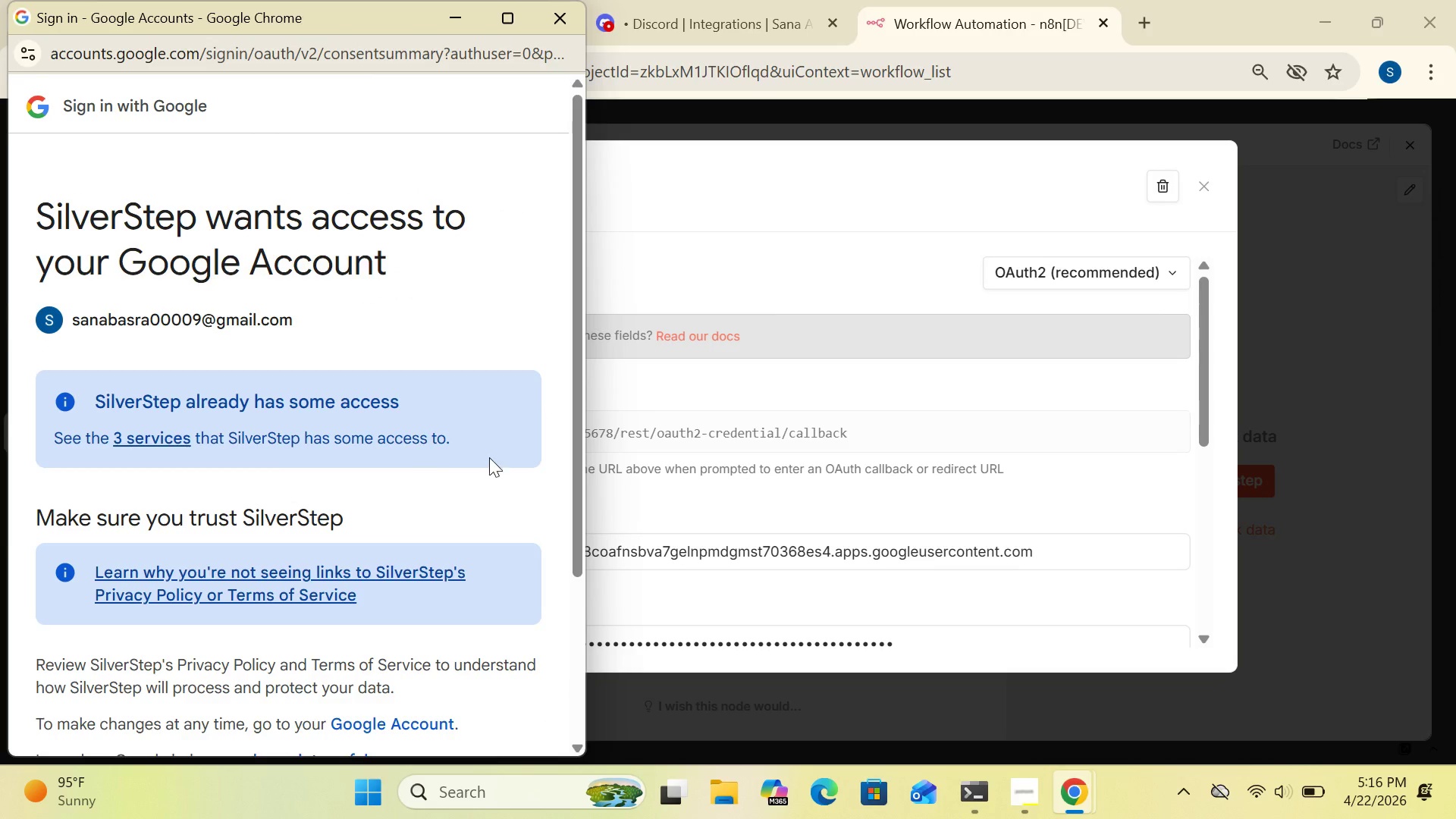 
left_click_drag(start_coordinate=[578, 466], to_coordinate=[593, 707])
 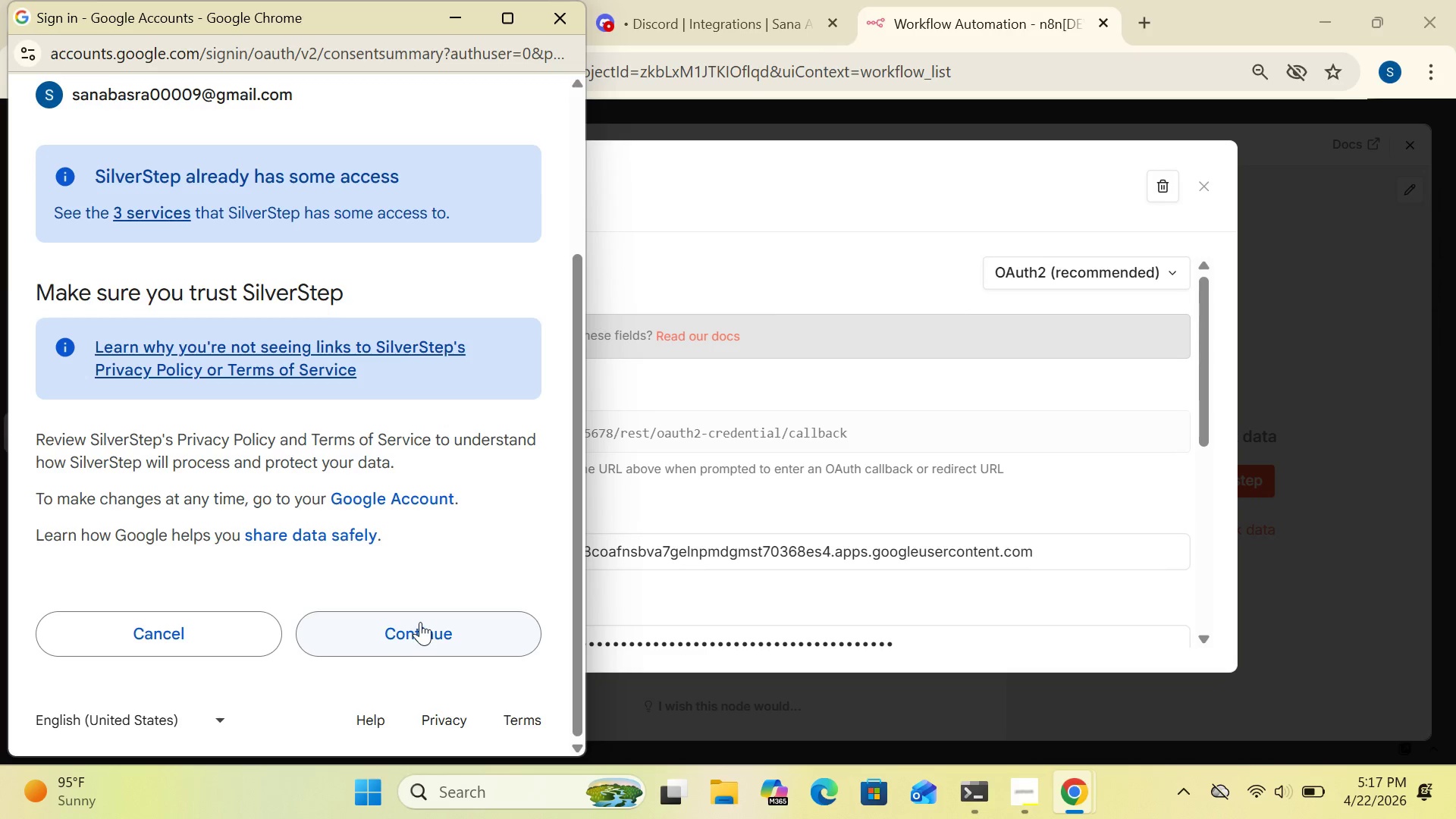 
left_click([420, 622])
 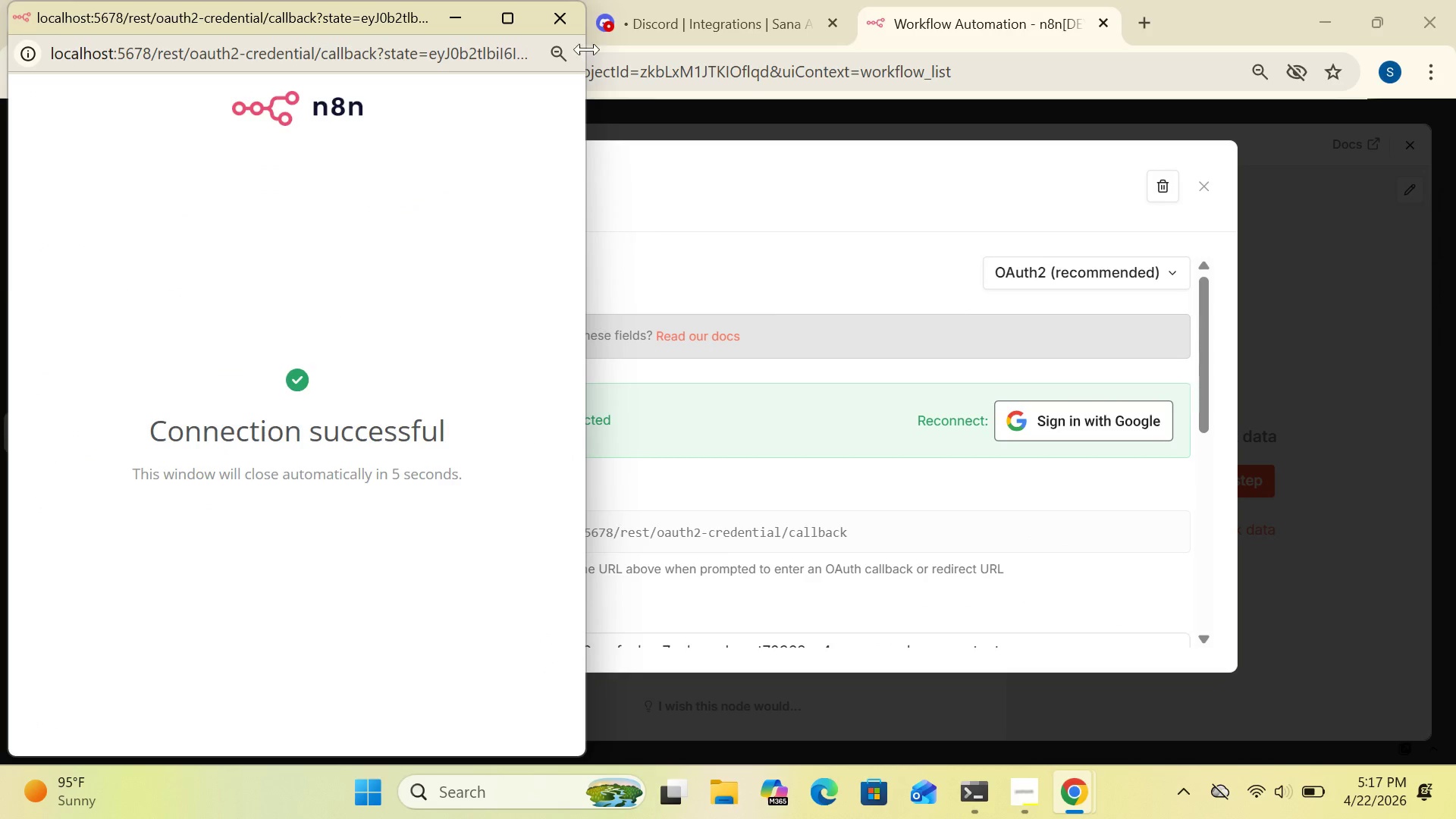 
left_click([566, 11])
 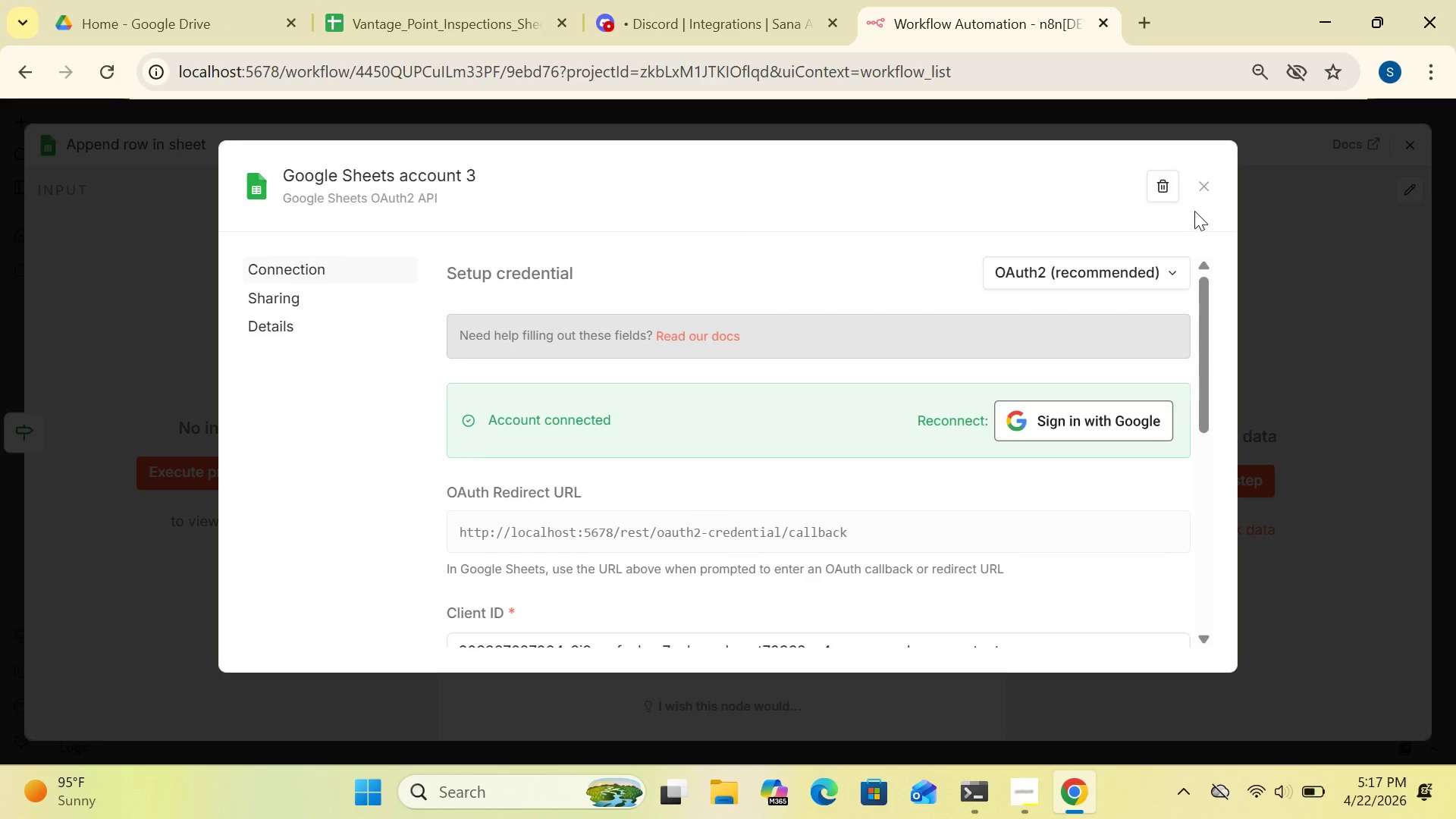 
left_click([1203, 179])
 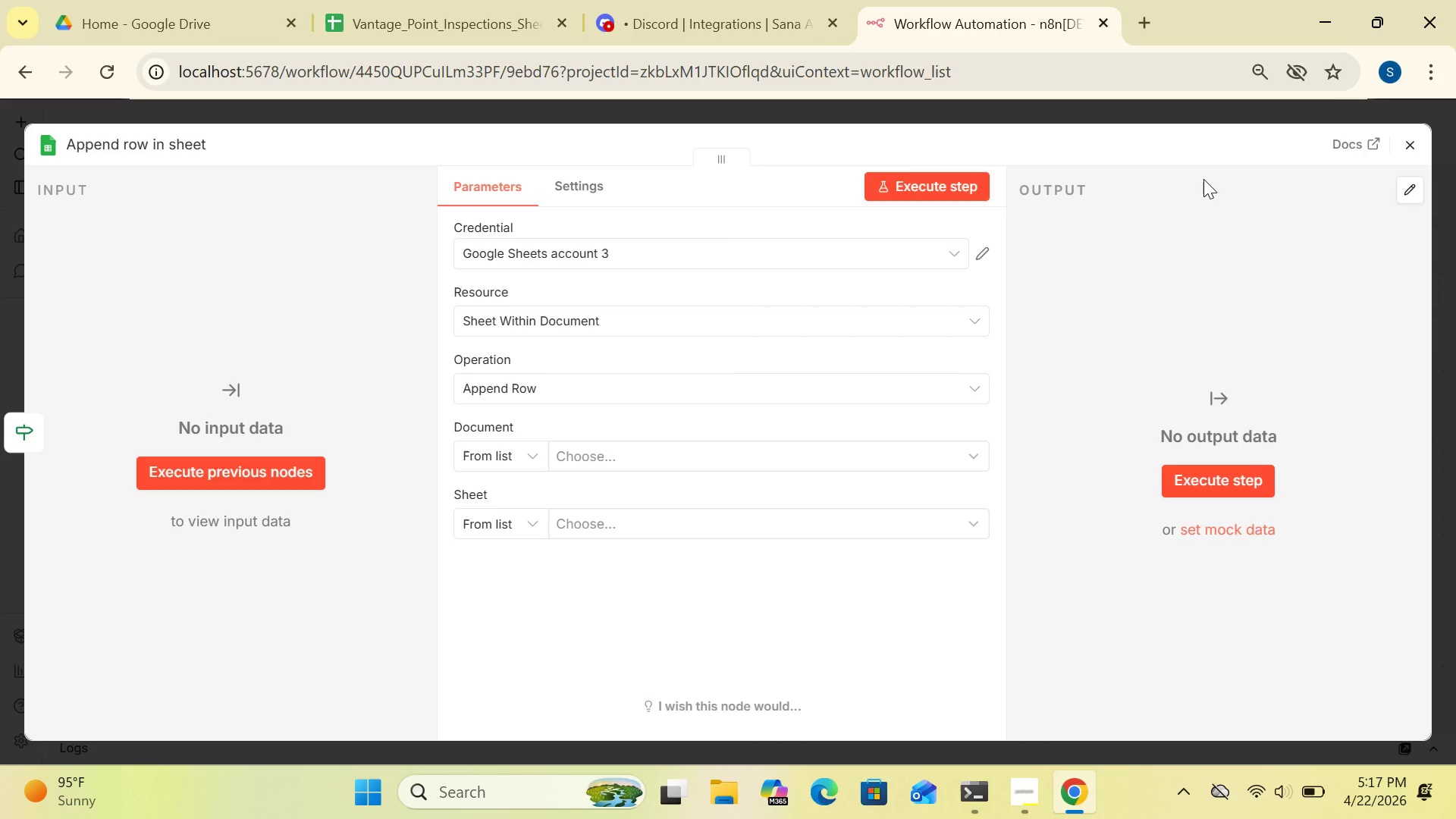 
wait(10.8)
 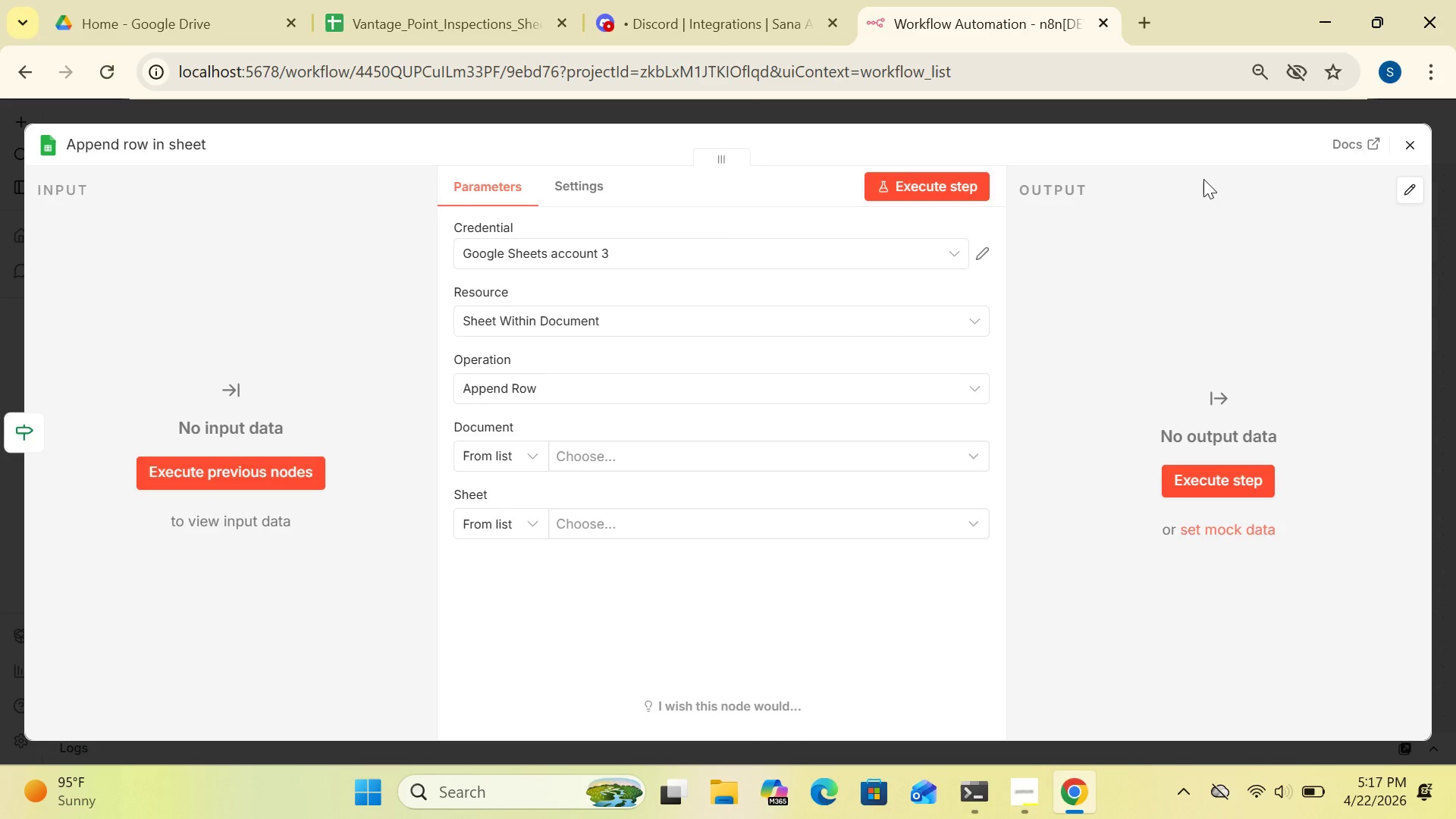 
left_click([190, 135])
 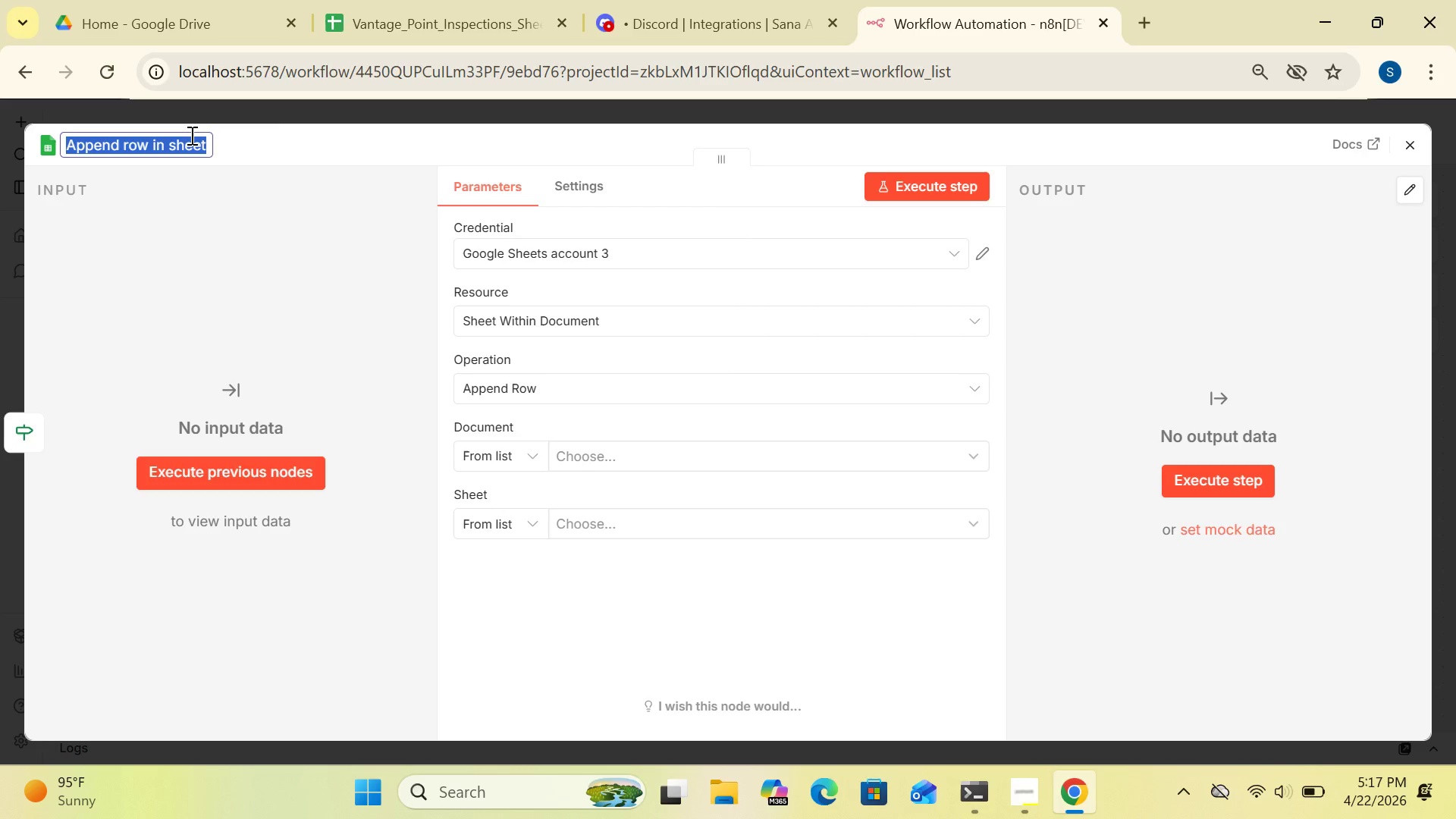 
key(Backspace)
type(Log to Weekly Summary)
 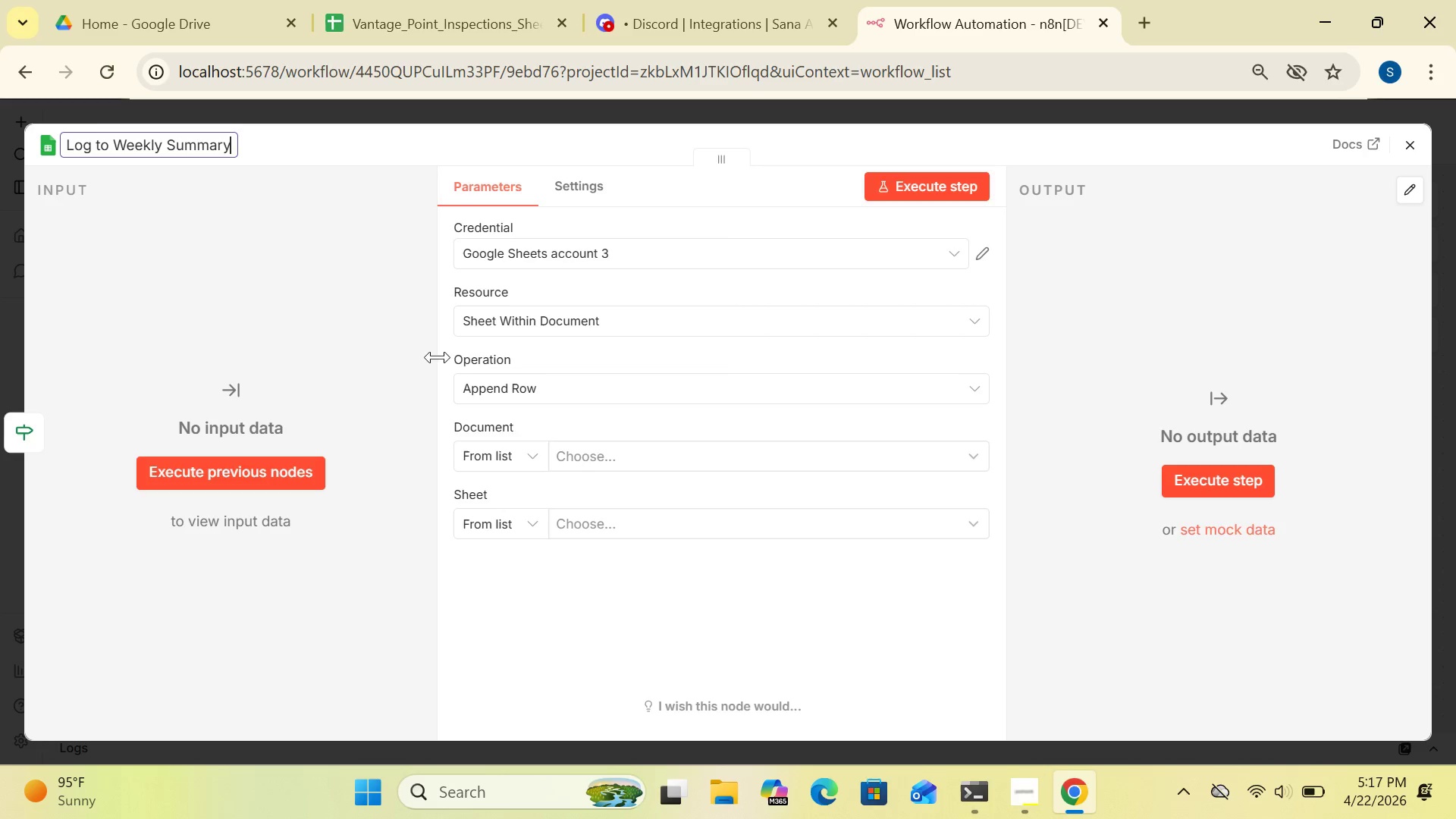 
wait(11.78)
 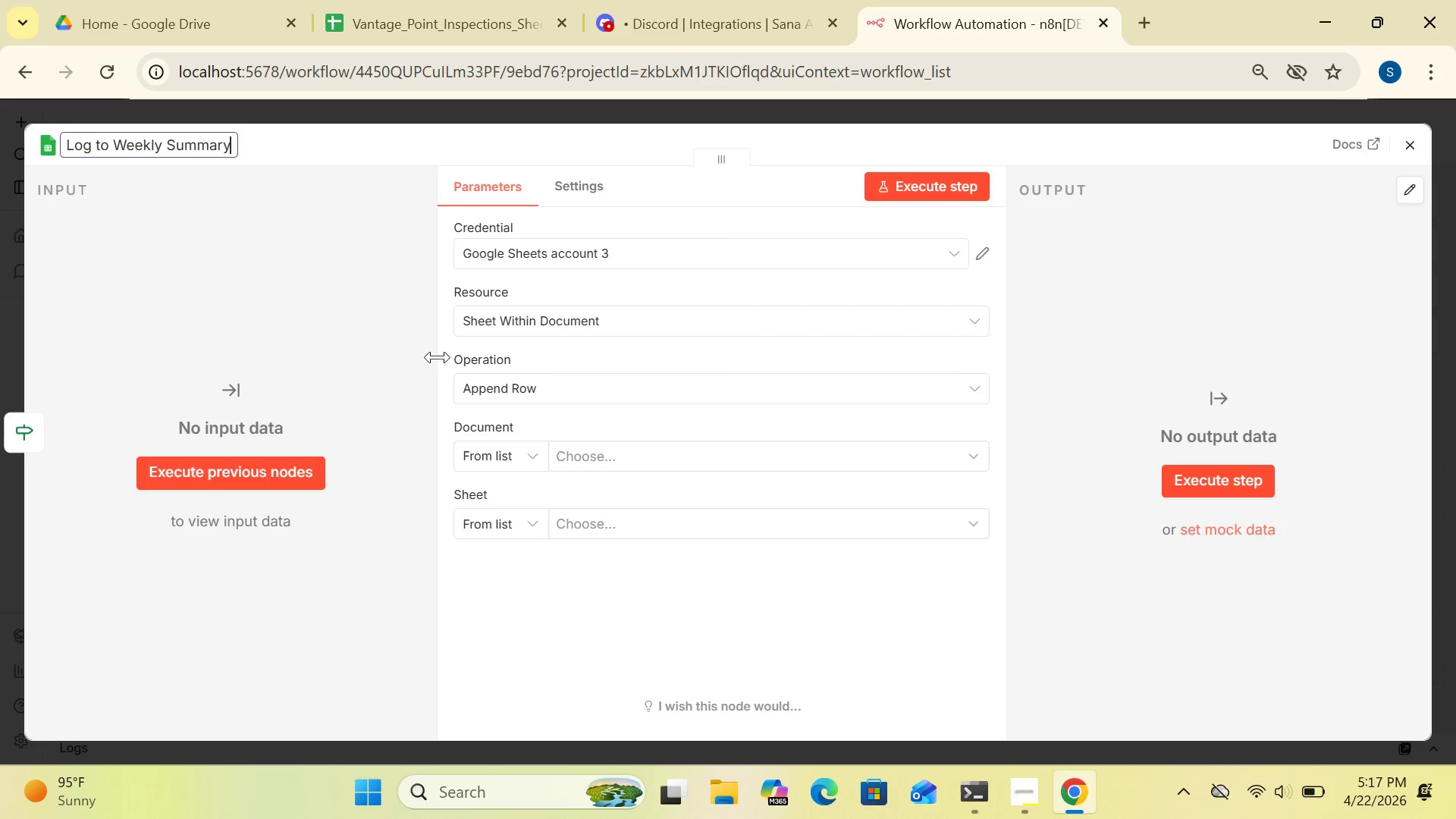 
left_click([639, 394])
 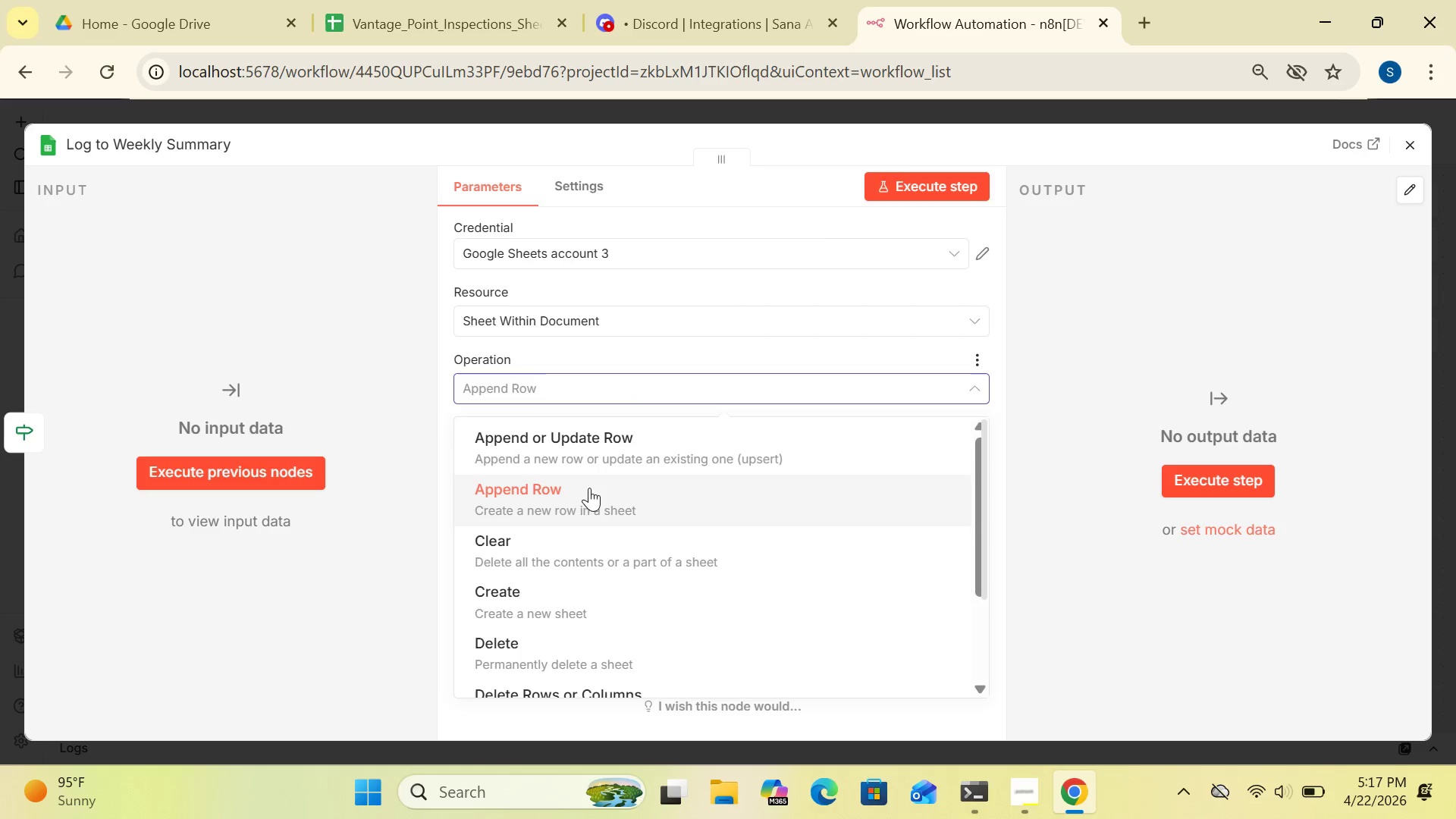 
left_click([582, 504])
 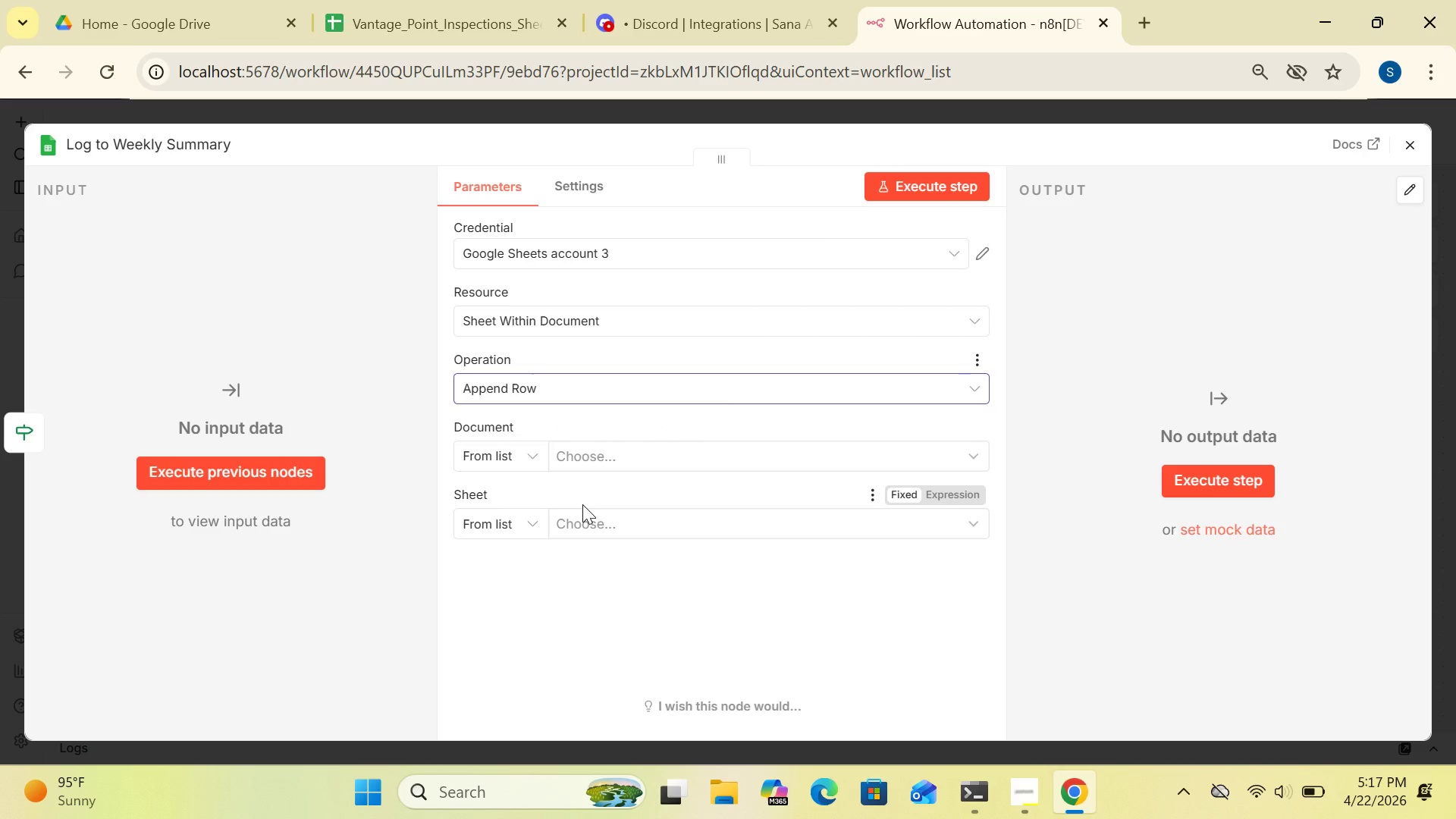 
wait(9.45)
 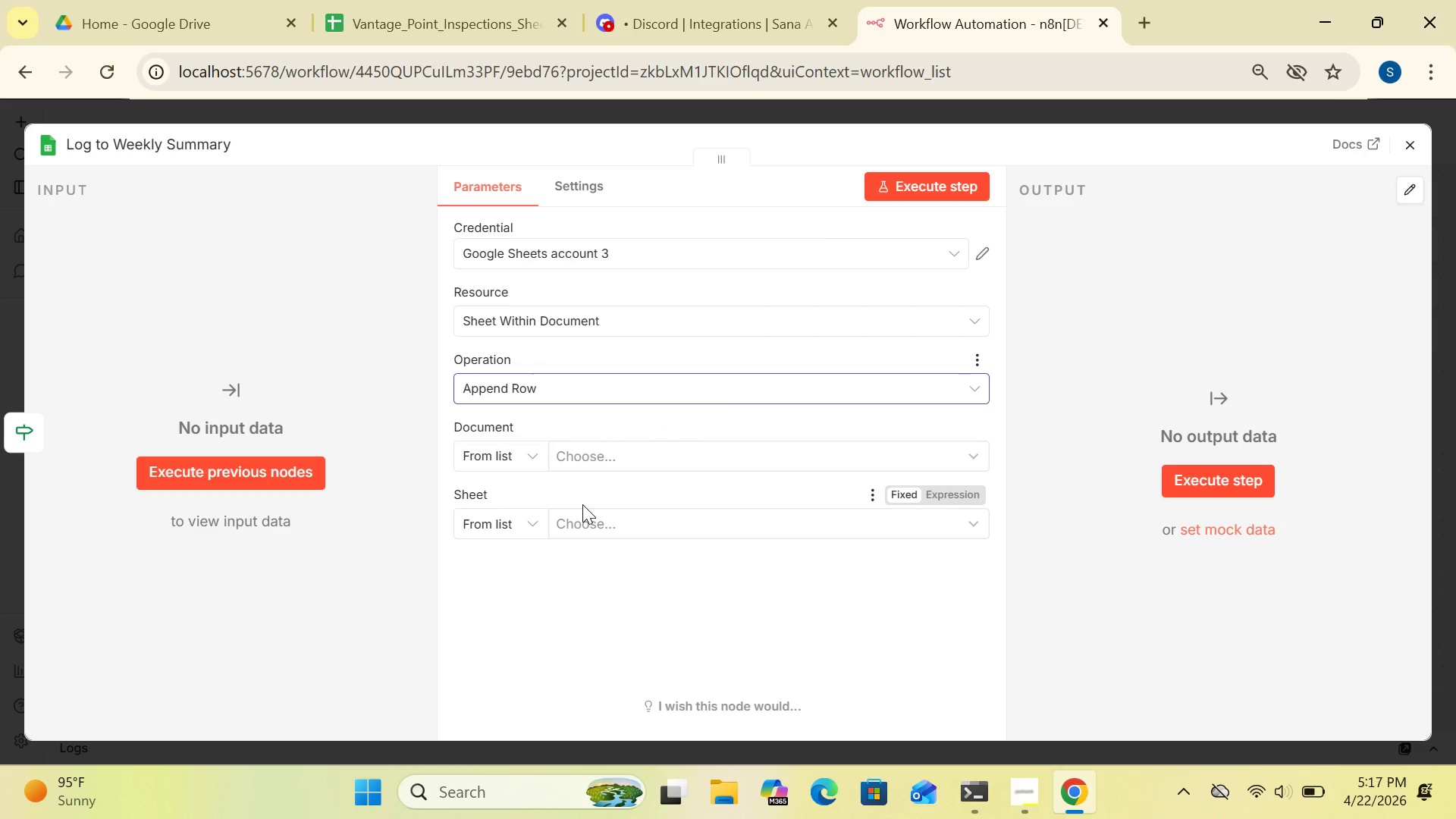 
left_click([533, 453])
 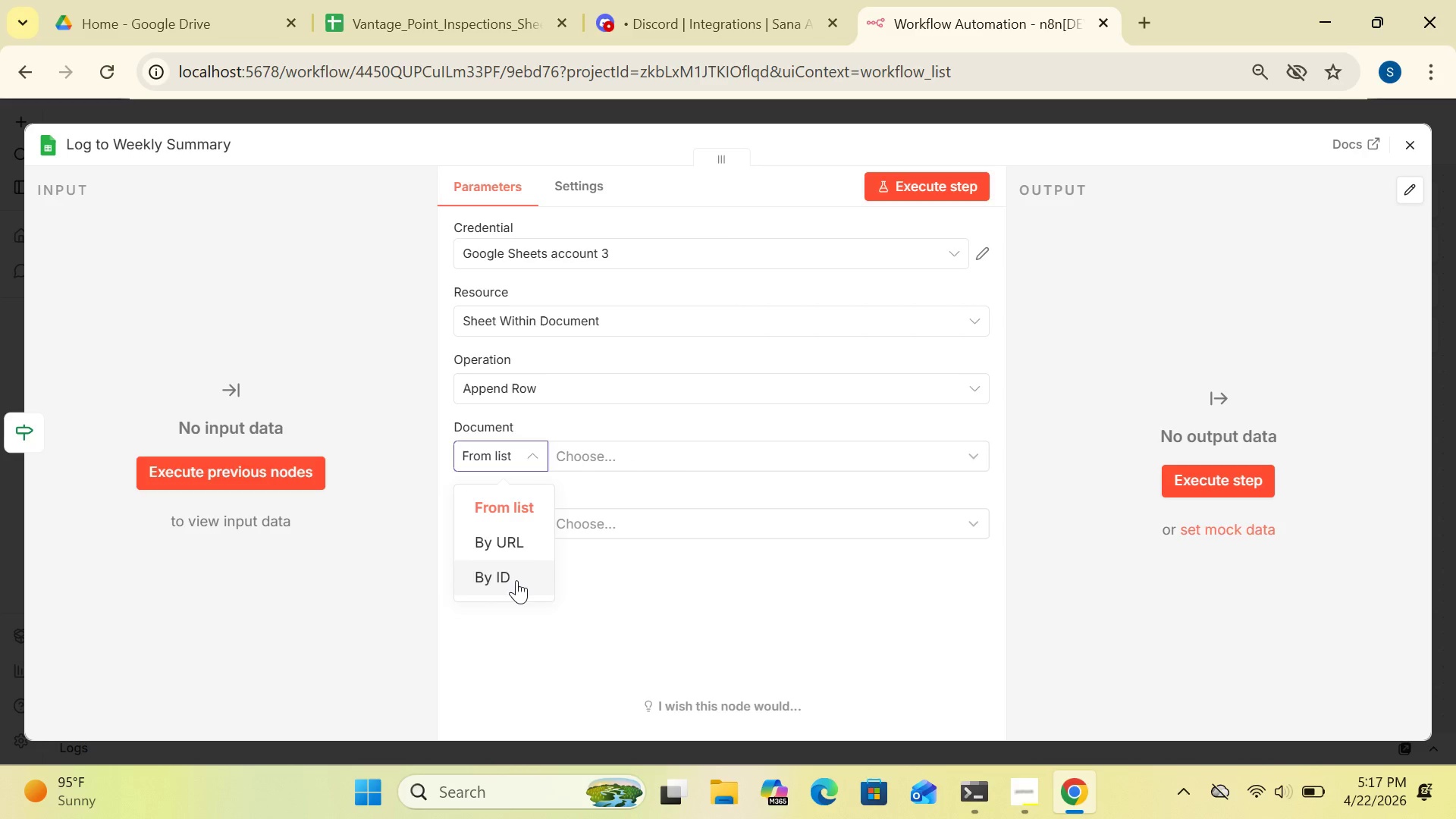 
left_click([516, 580])
 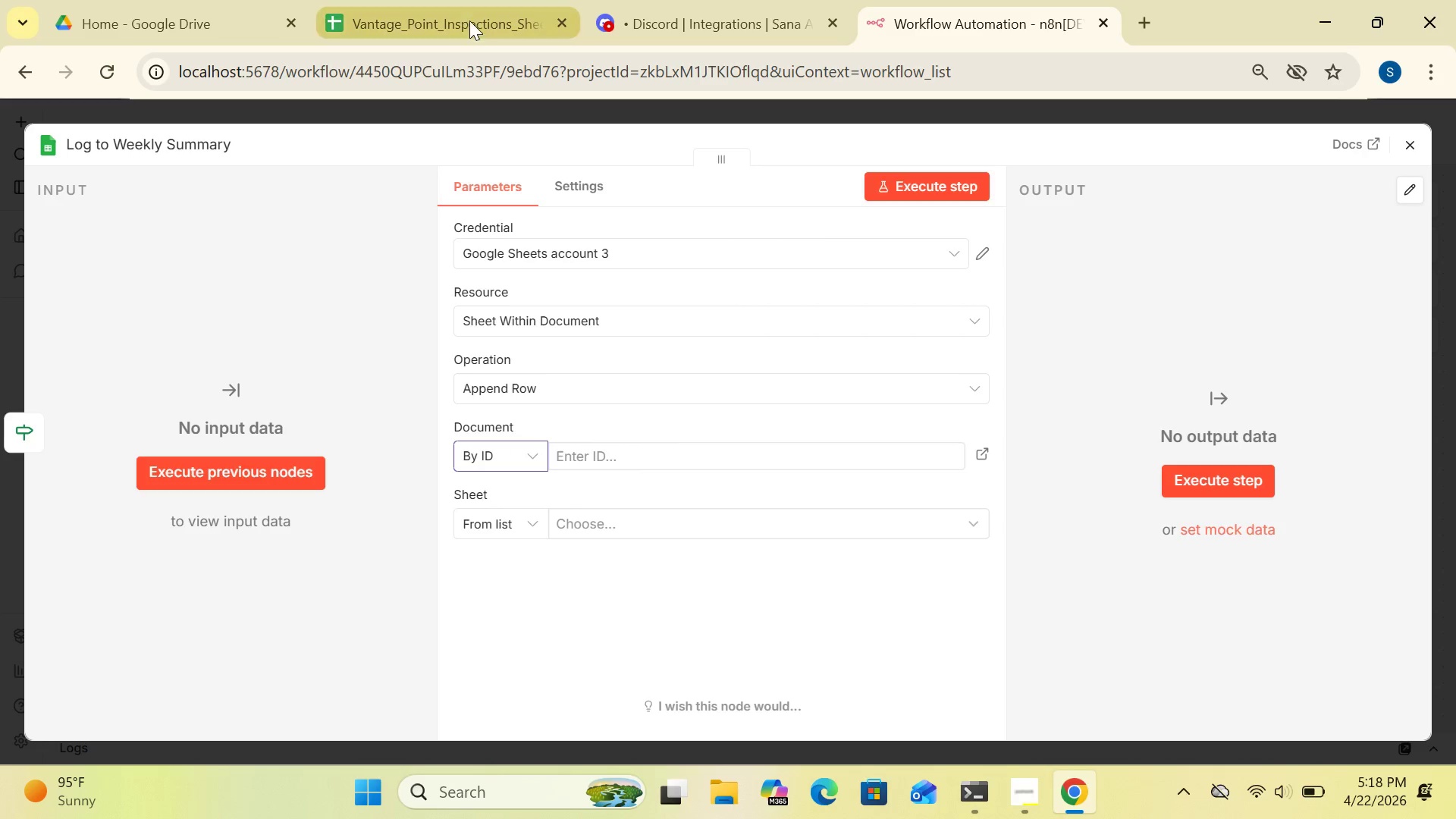 
left_click([469, 23])
 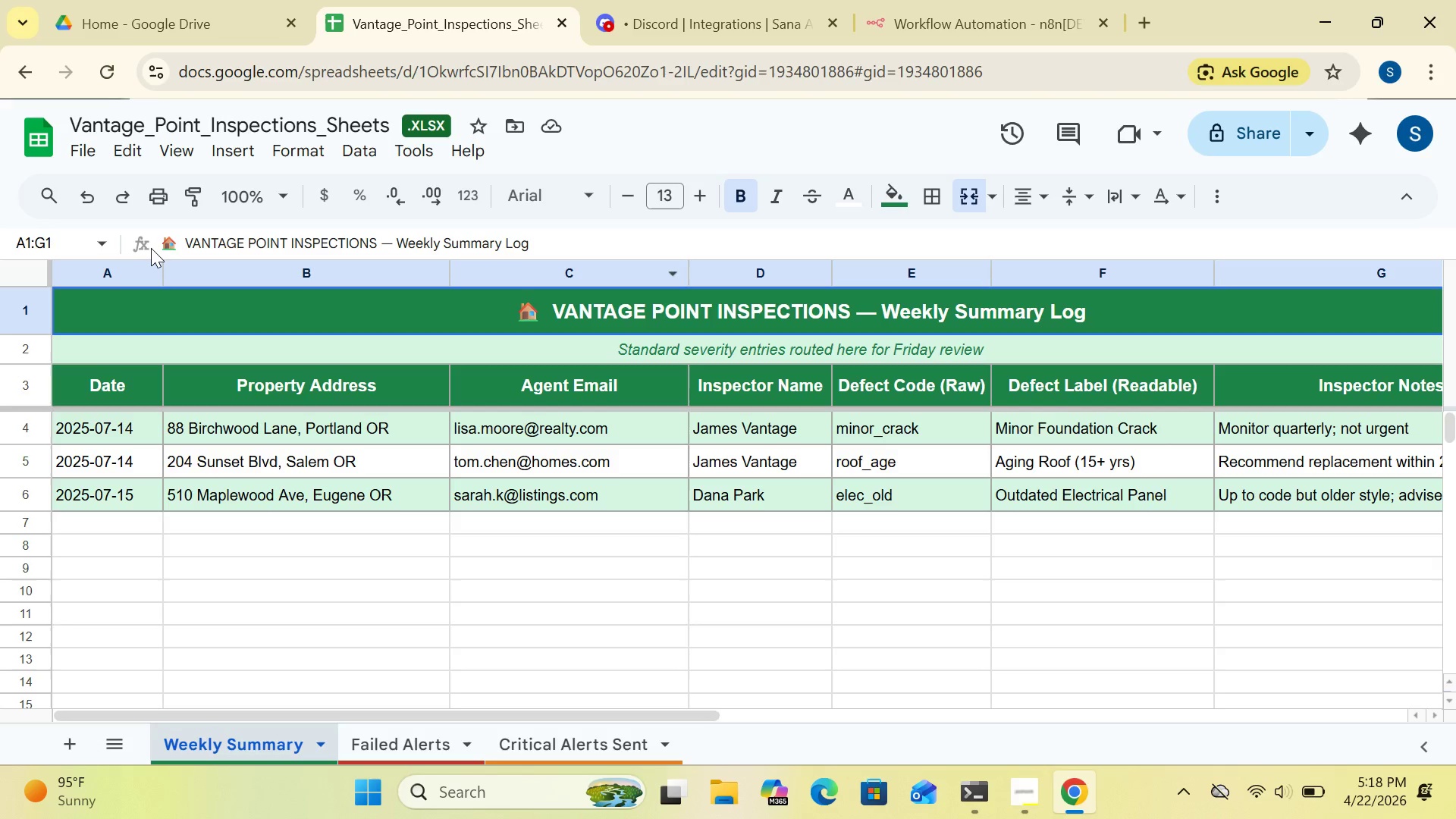 
left_click([83, 150])
 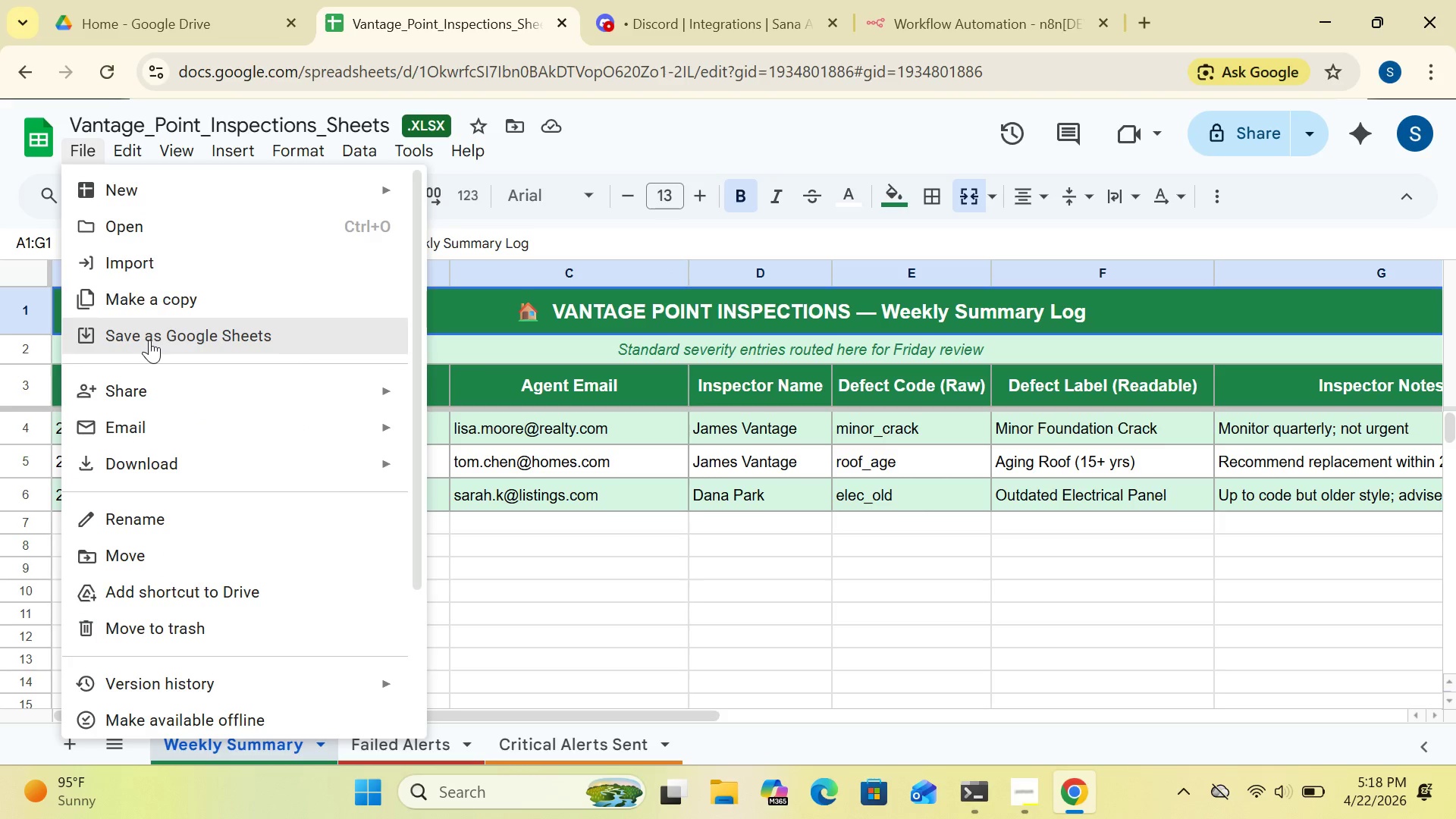 
left_click([149, 340])
 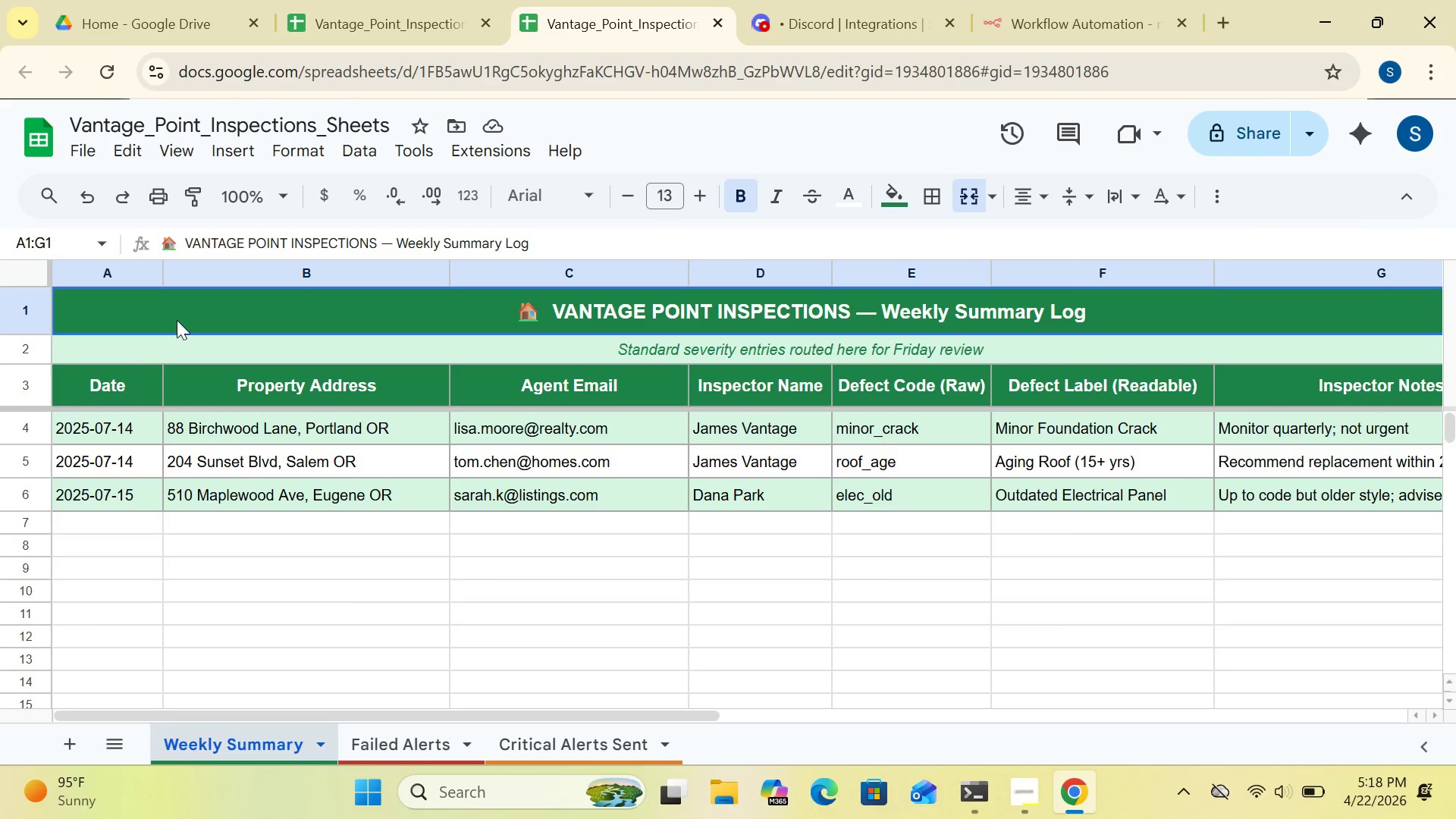 
wait(13.0)
 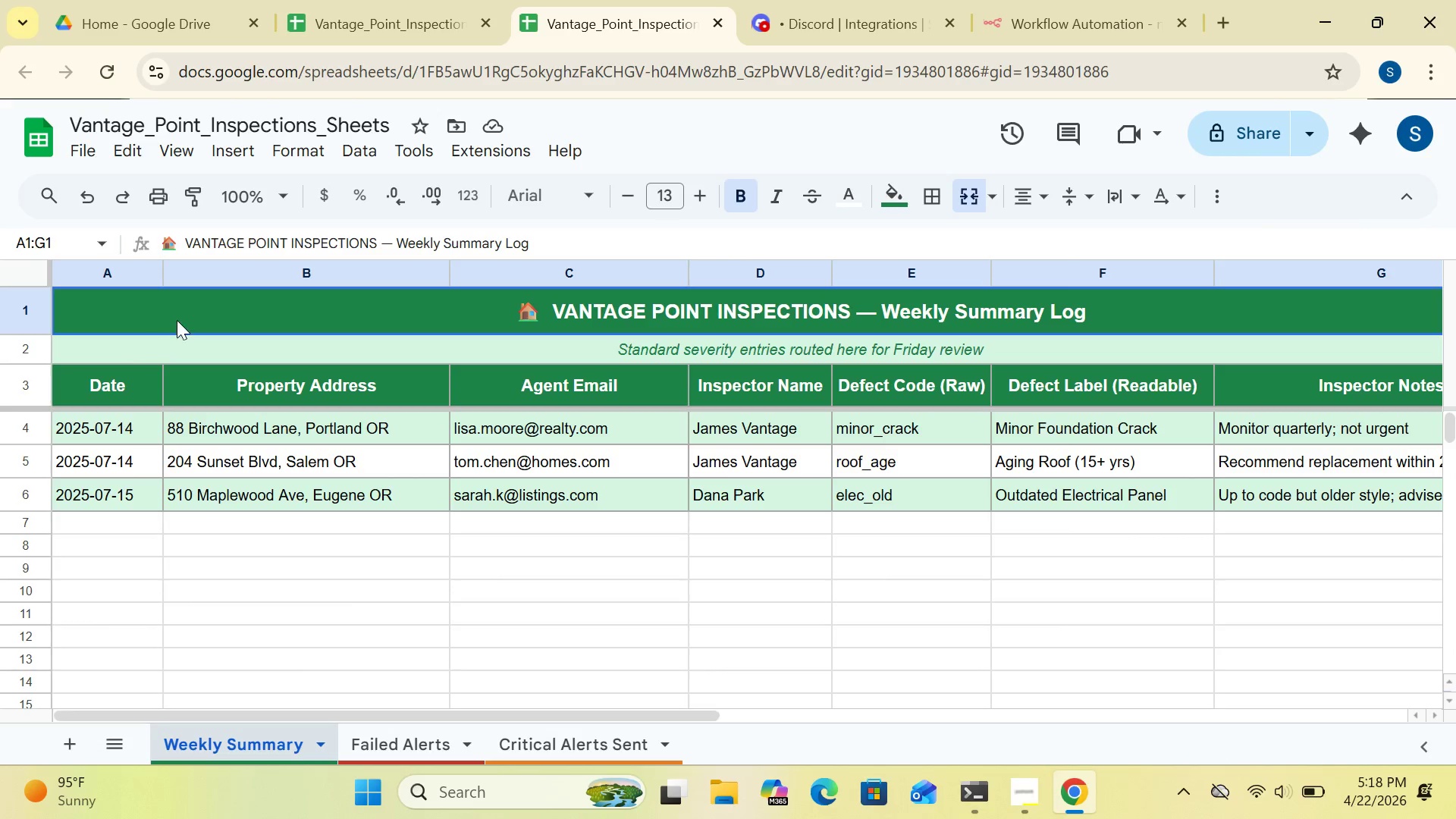 
left_click([488, 24])
 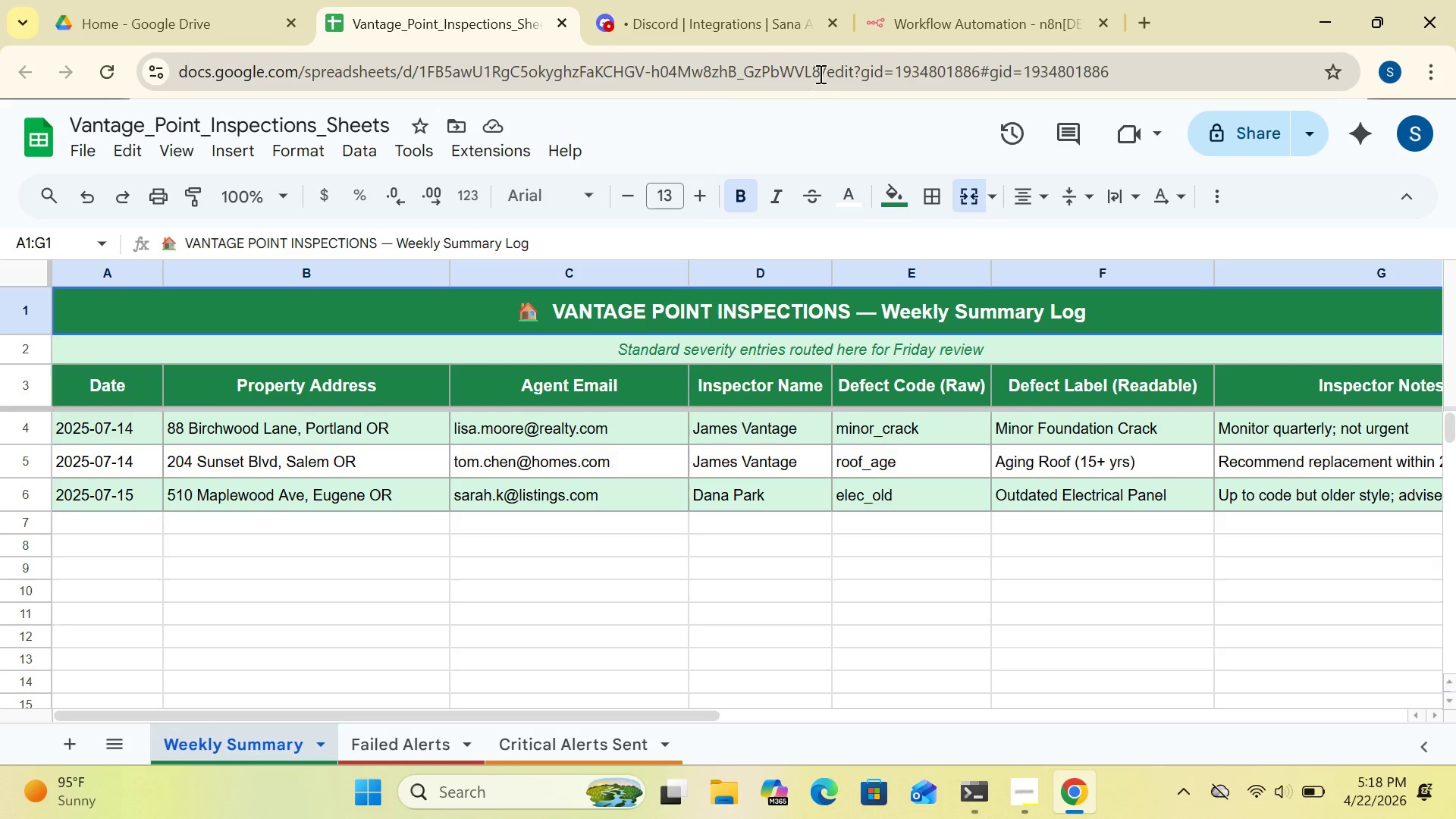 
left_click_drag(start_coordinate=[820, 74], to_coordinate=[416, 78])
 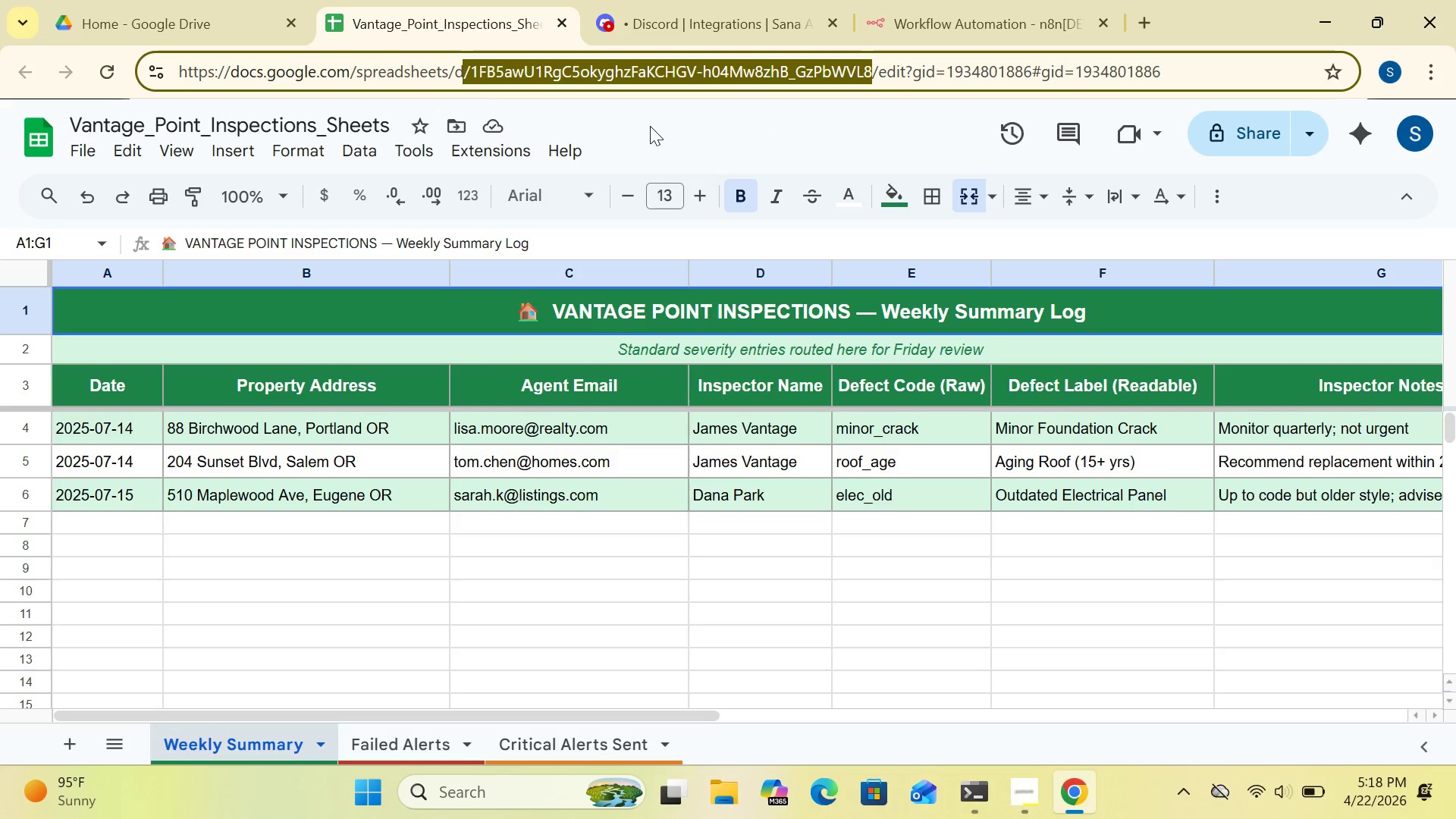 
left_click([658, 133])
 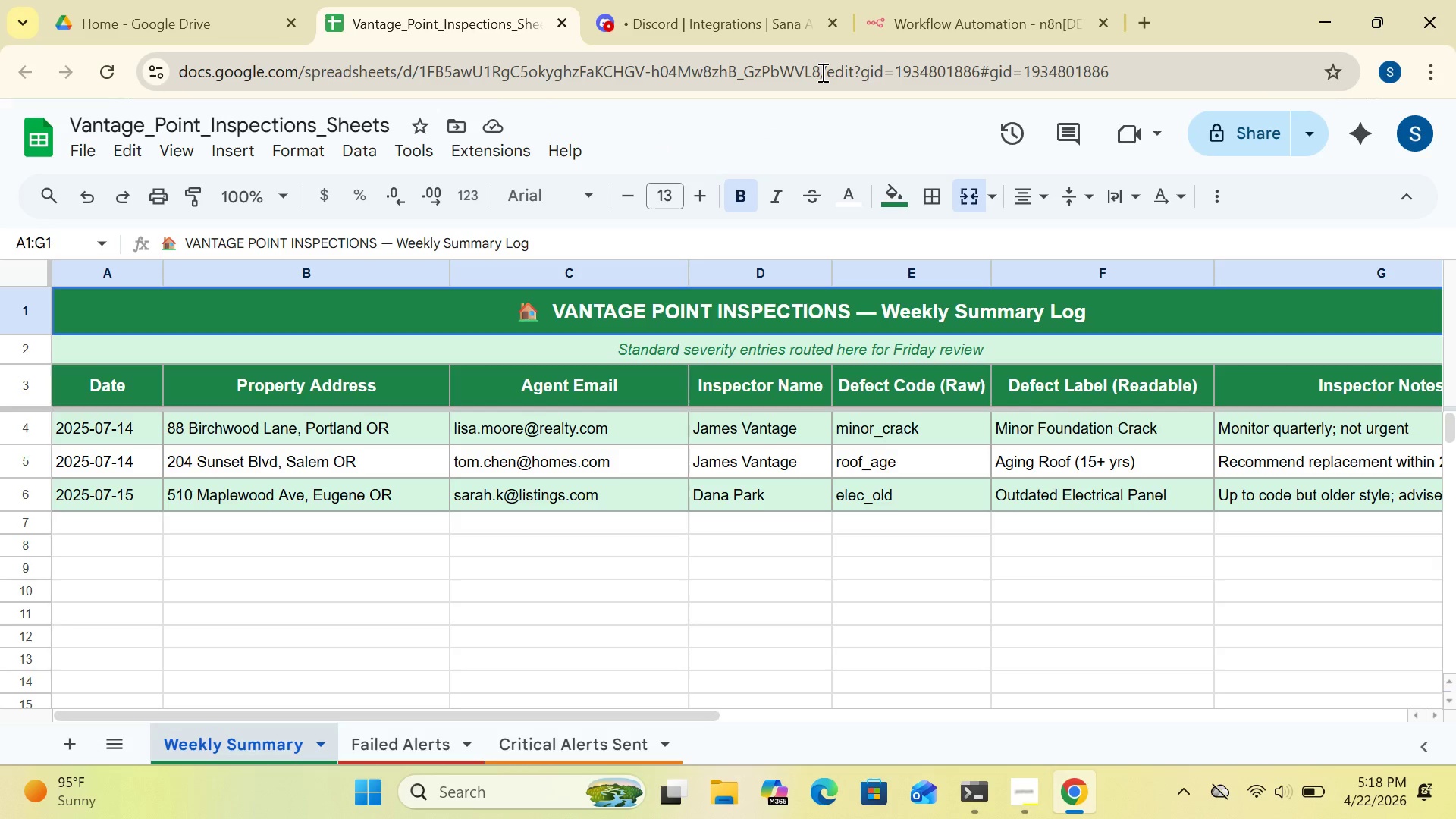 
left_click_drag(start_coordinate=[819, 71], to_coordinate=[417, 75])
 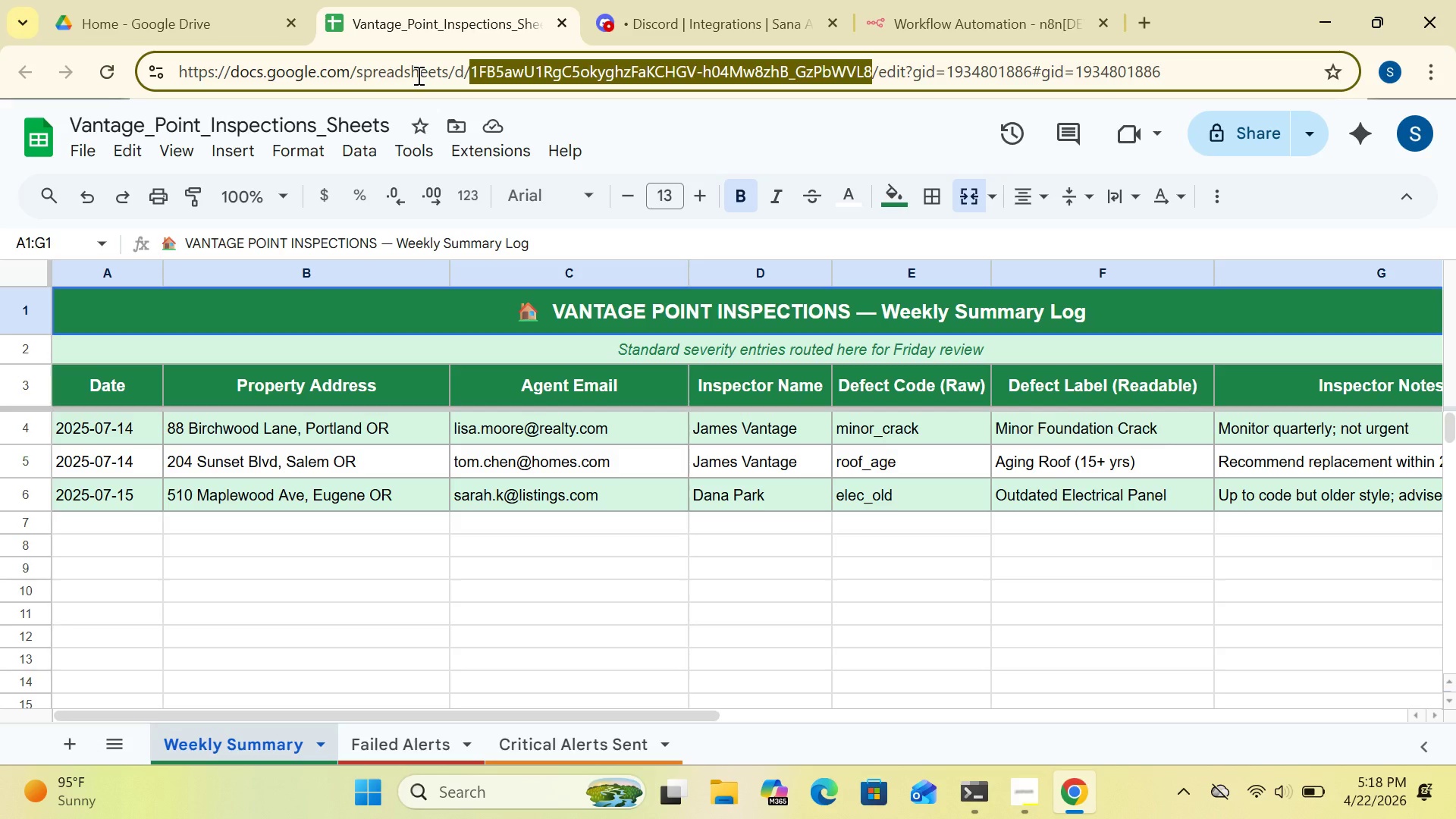 
hold_key(key=ControlLeft, duration=1.97)
 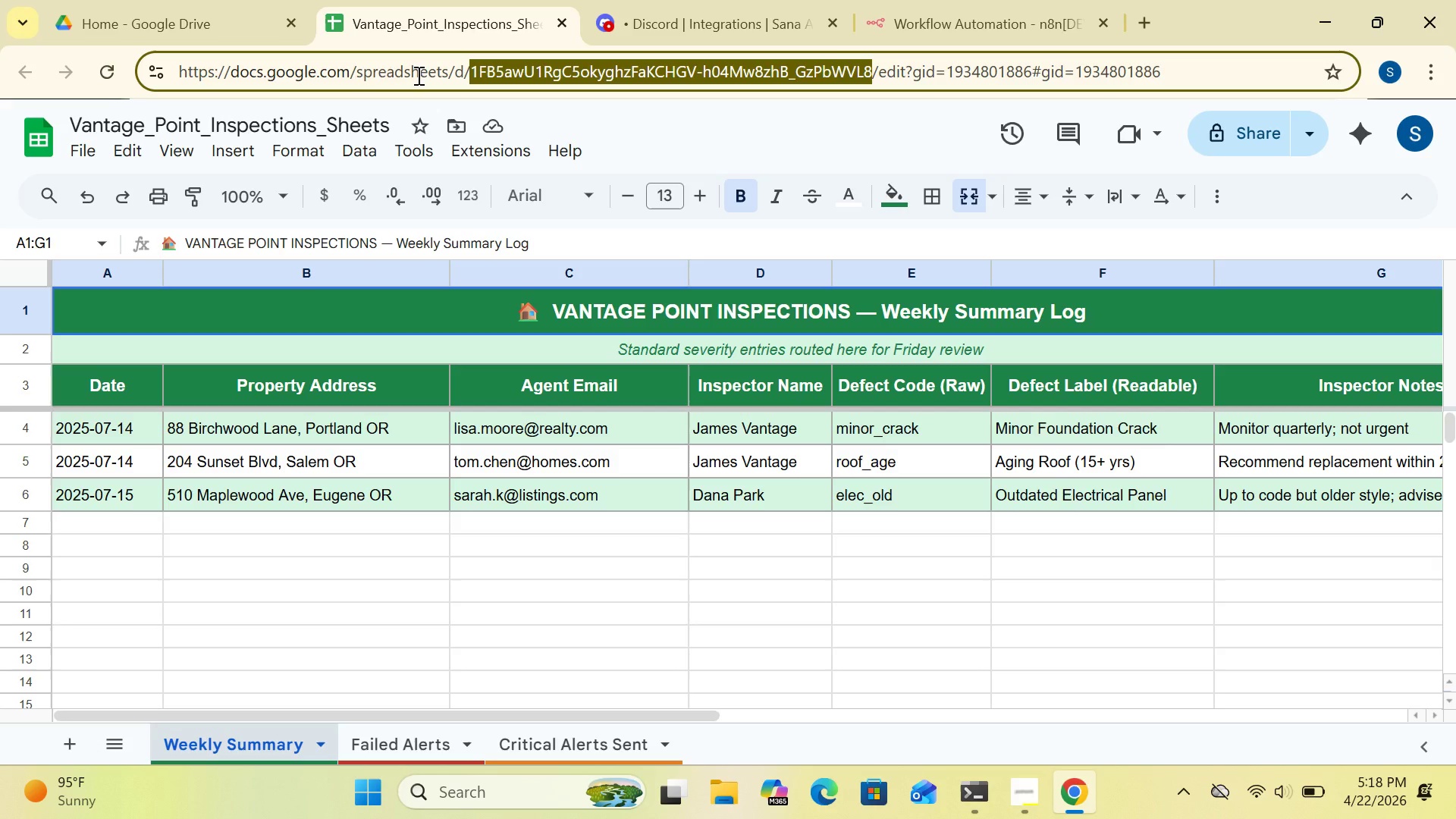 
hold_key(key=C, duration=0.47)
 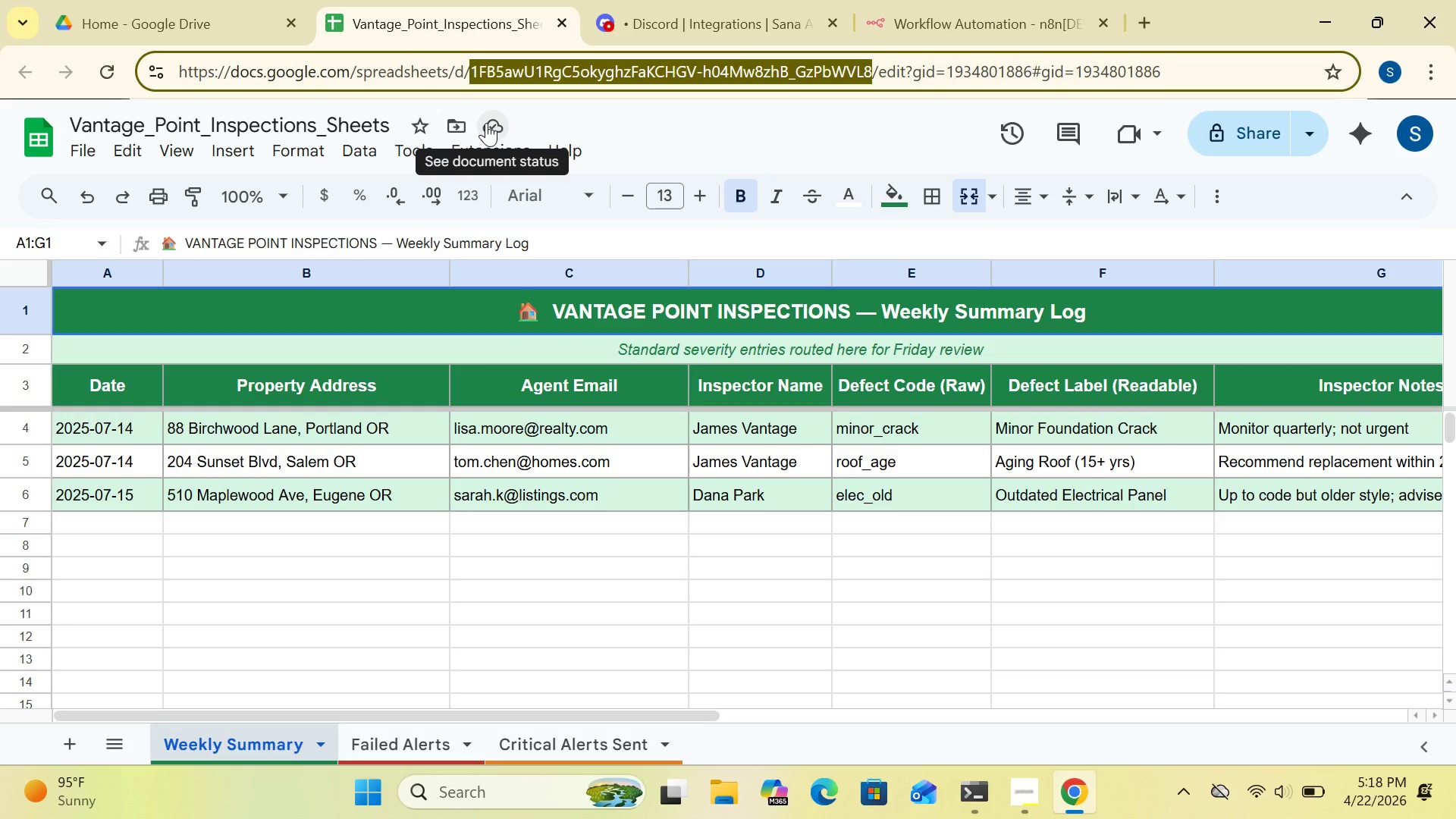 
wait(14.8)
 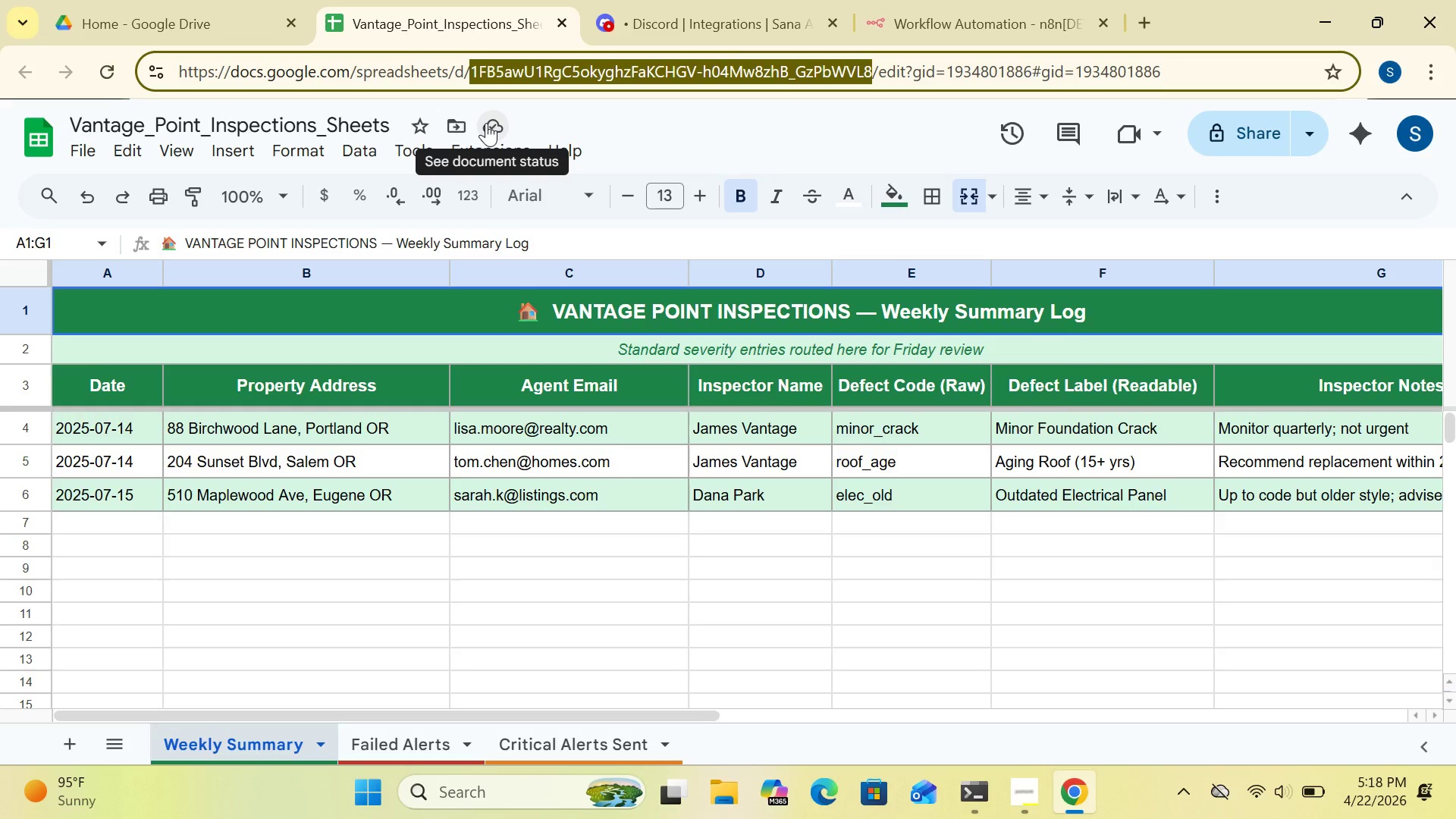 
left_click([888, 19])
 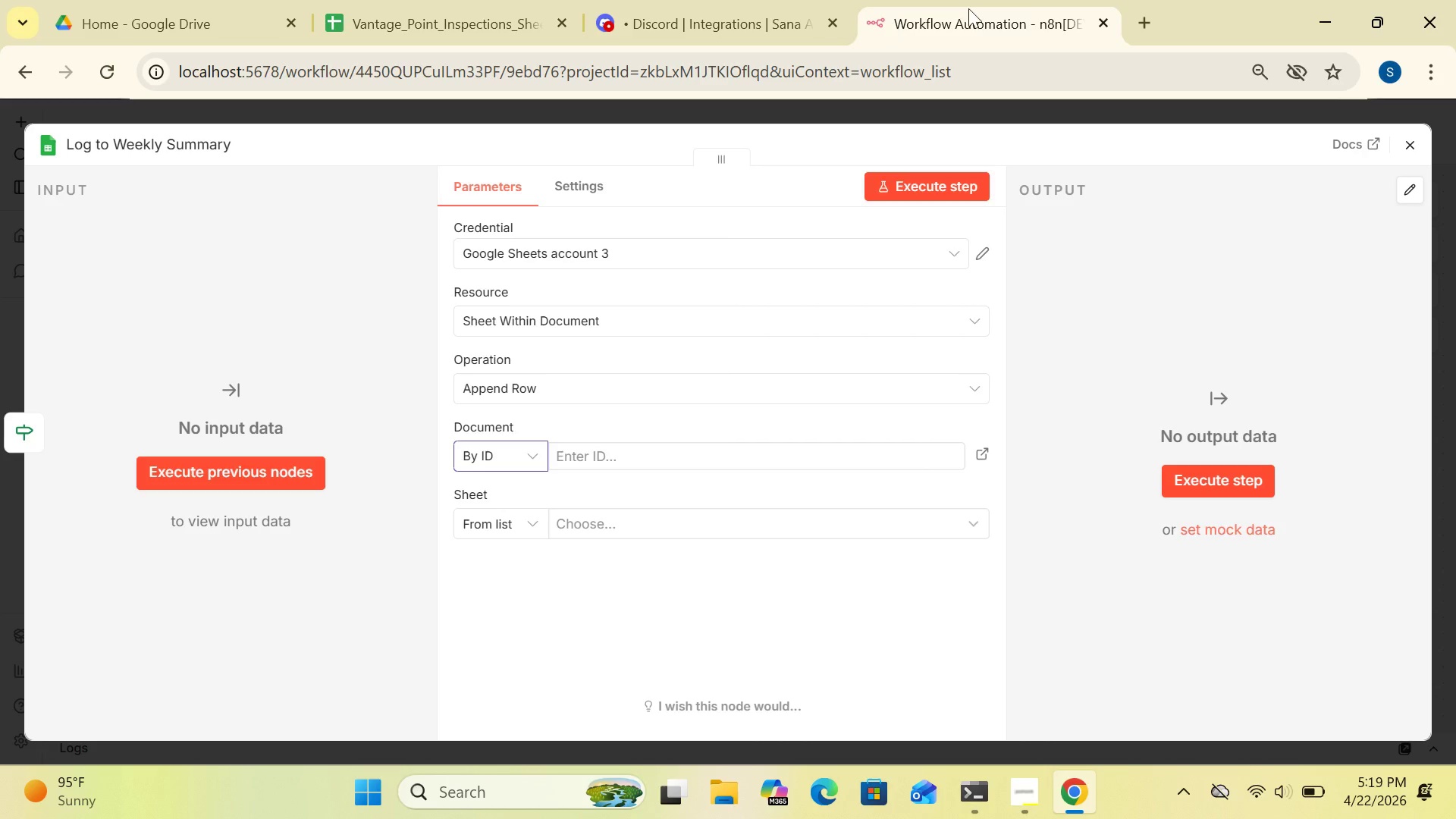 
wait(9.05)
 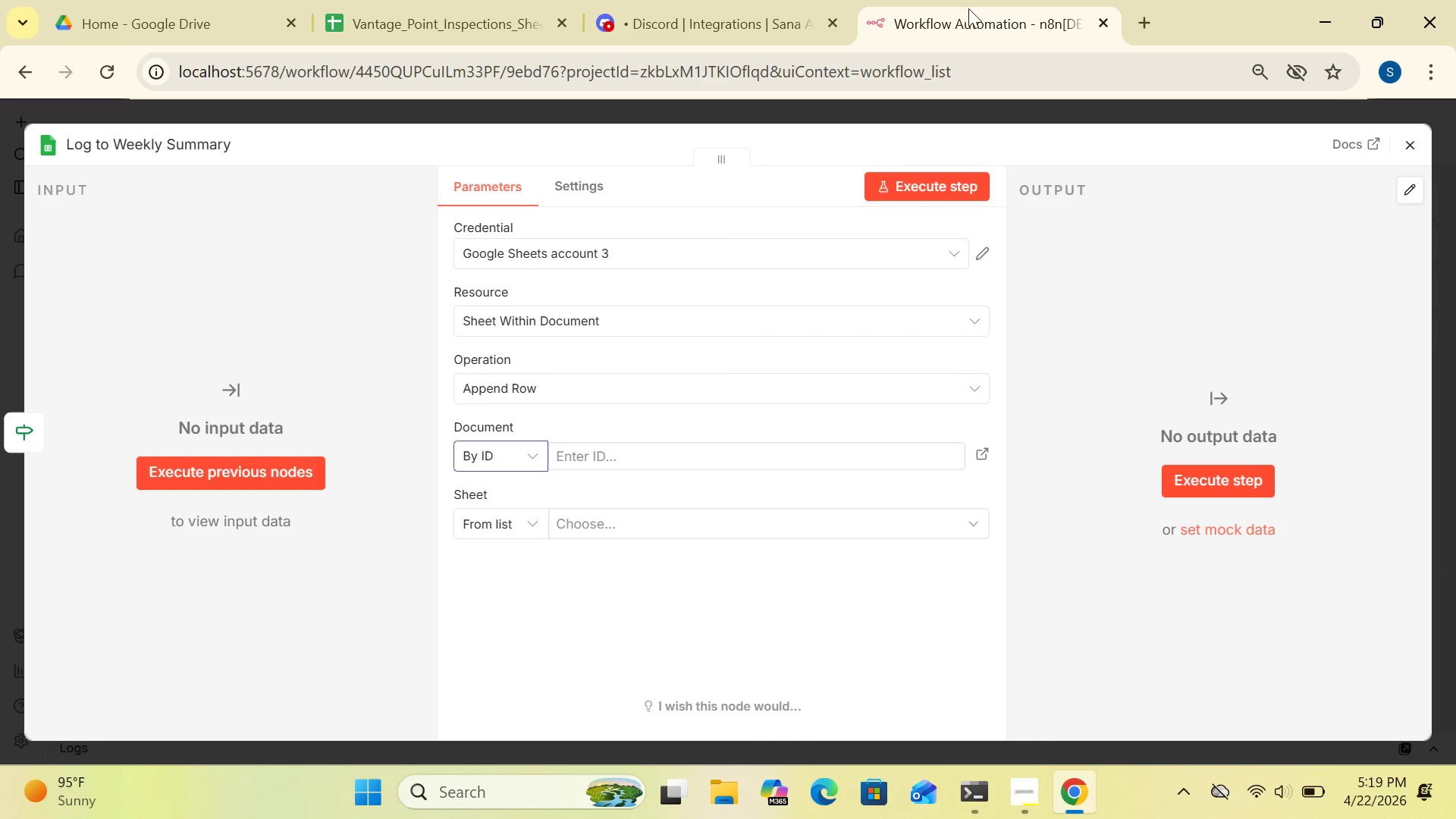 
left_click([825, 452])
 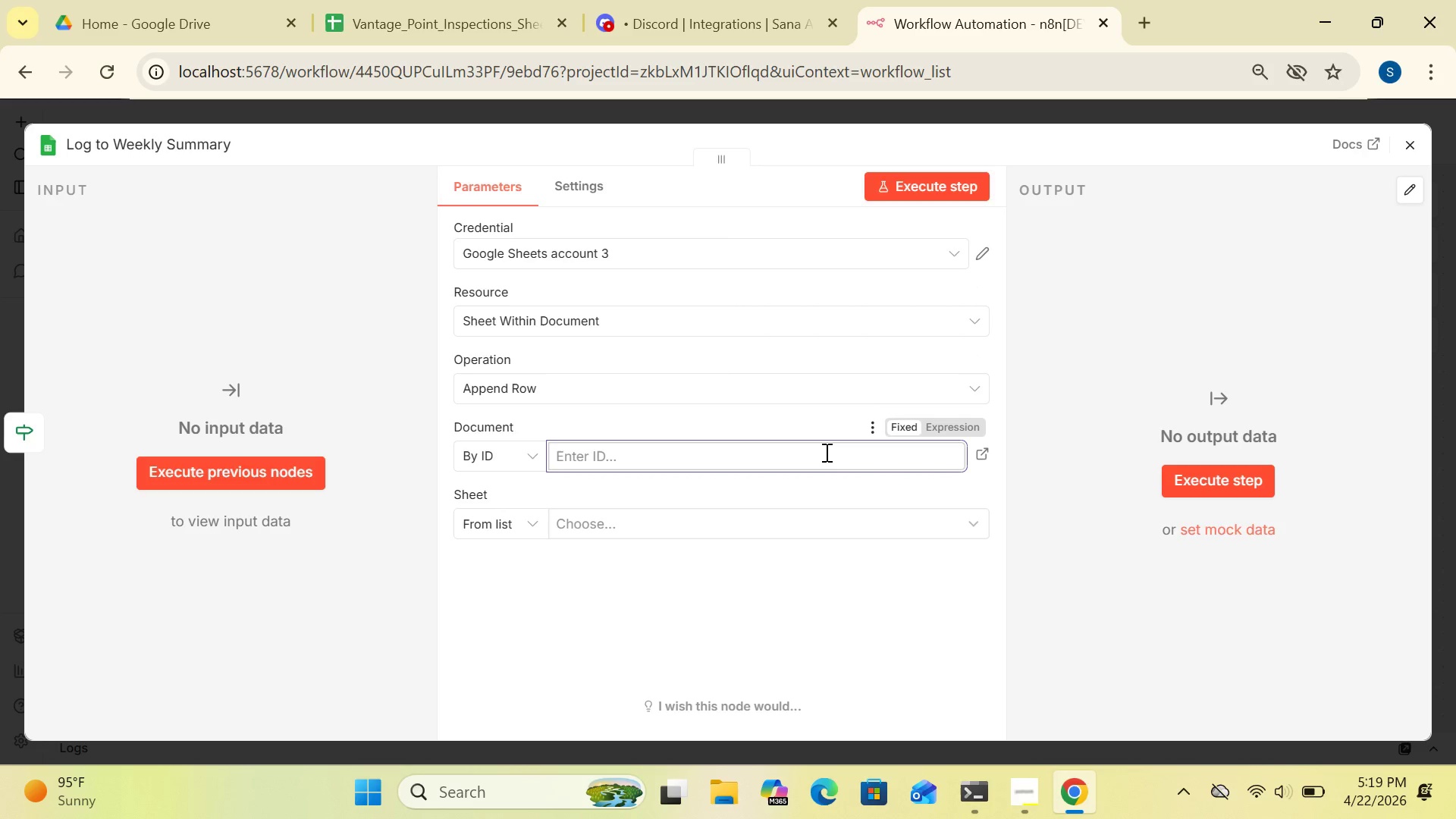 
key(Control+V)
 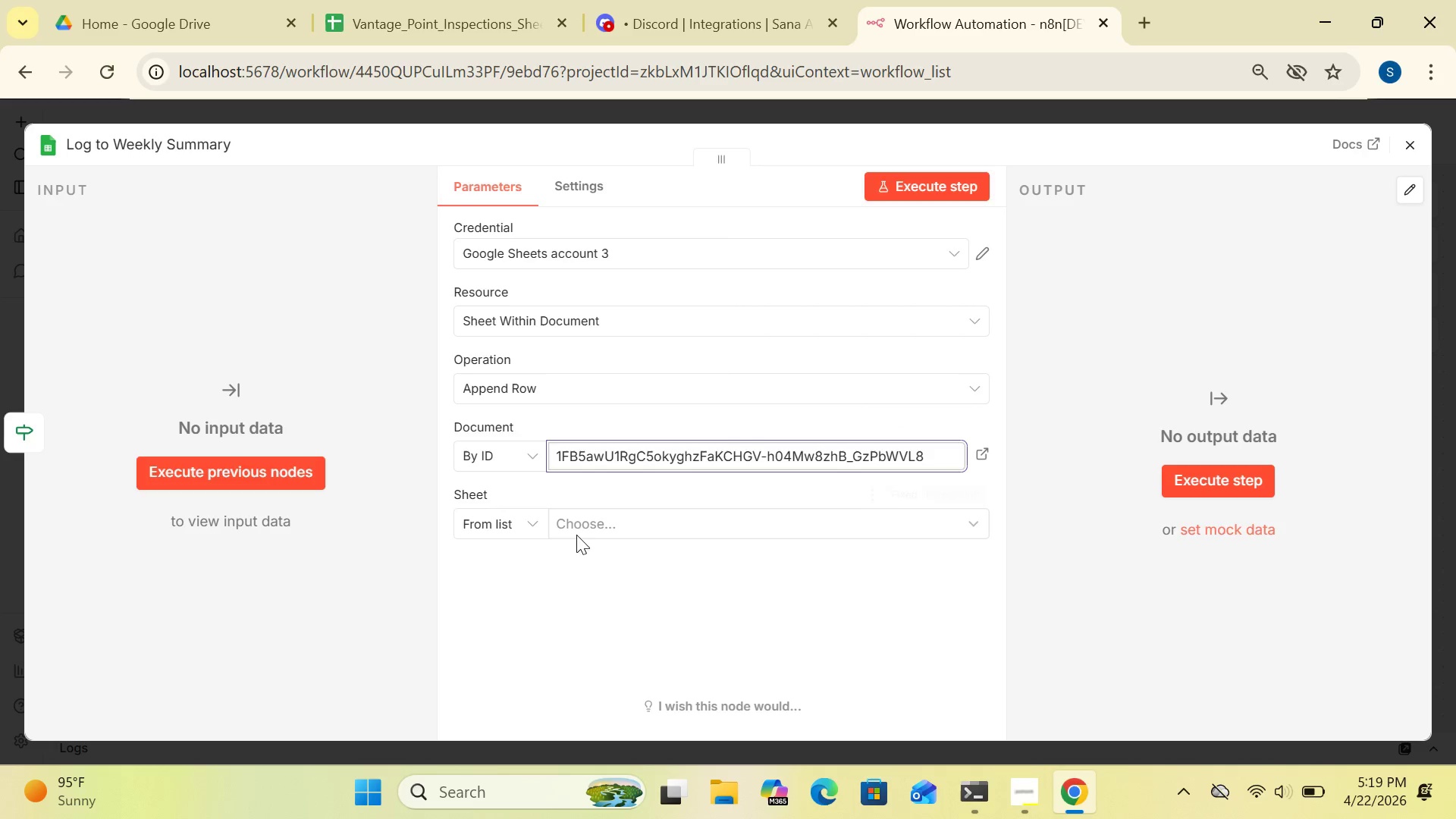 
left_click([532, 524])
 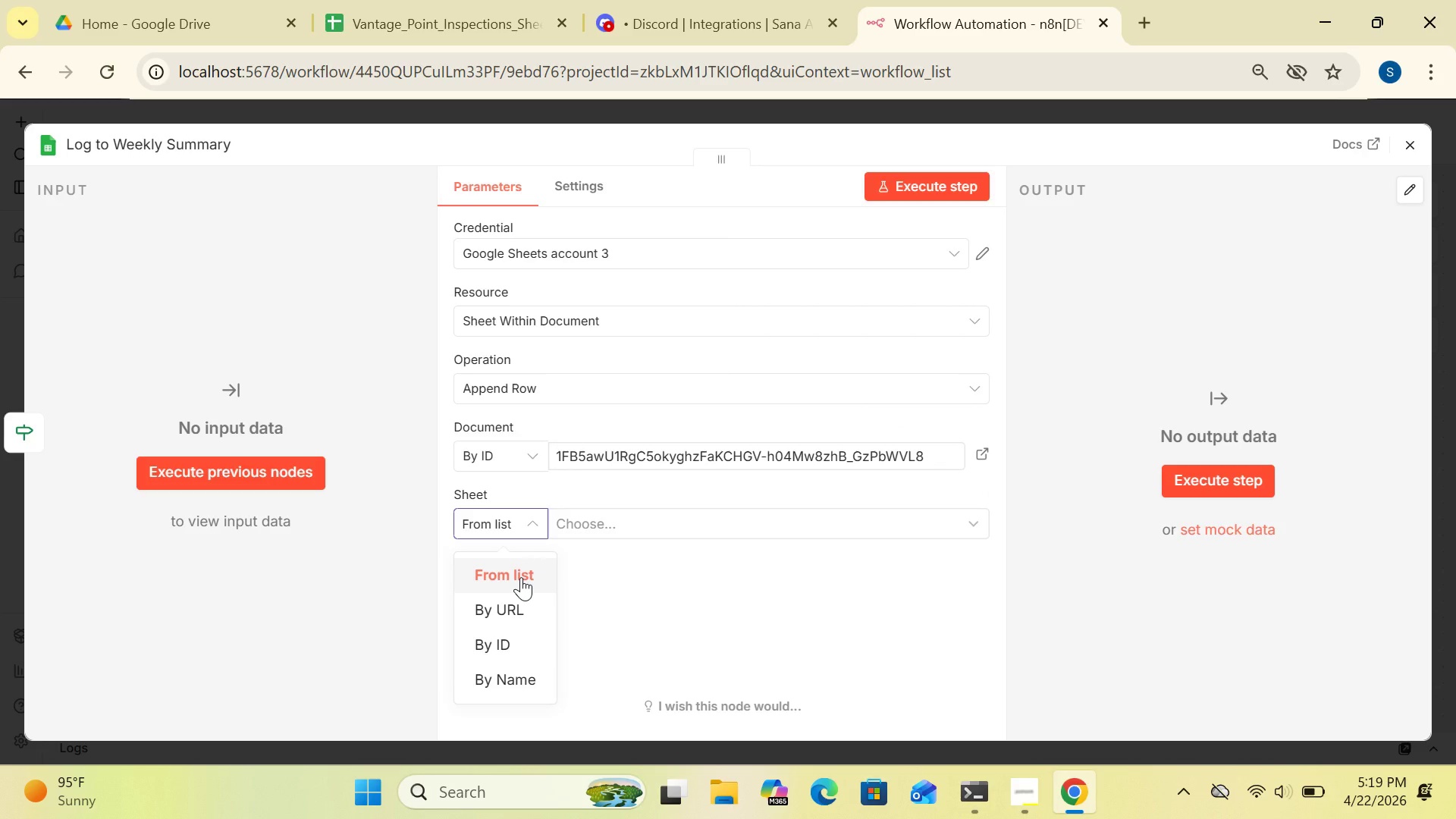 
left_click([521, 577])
 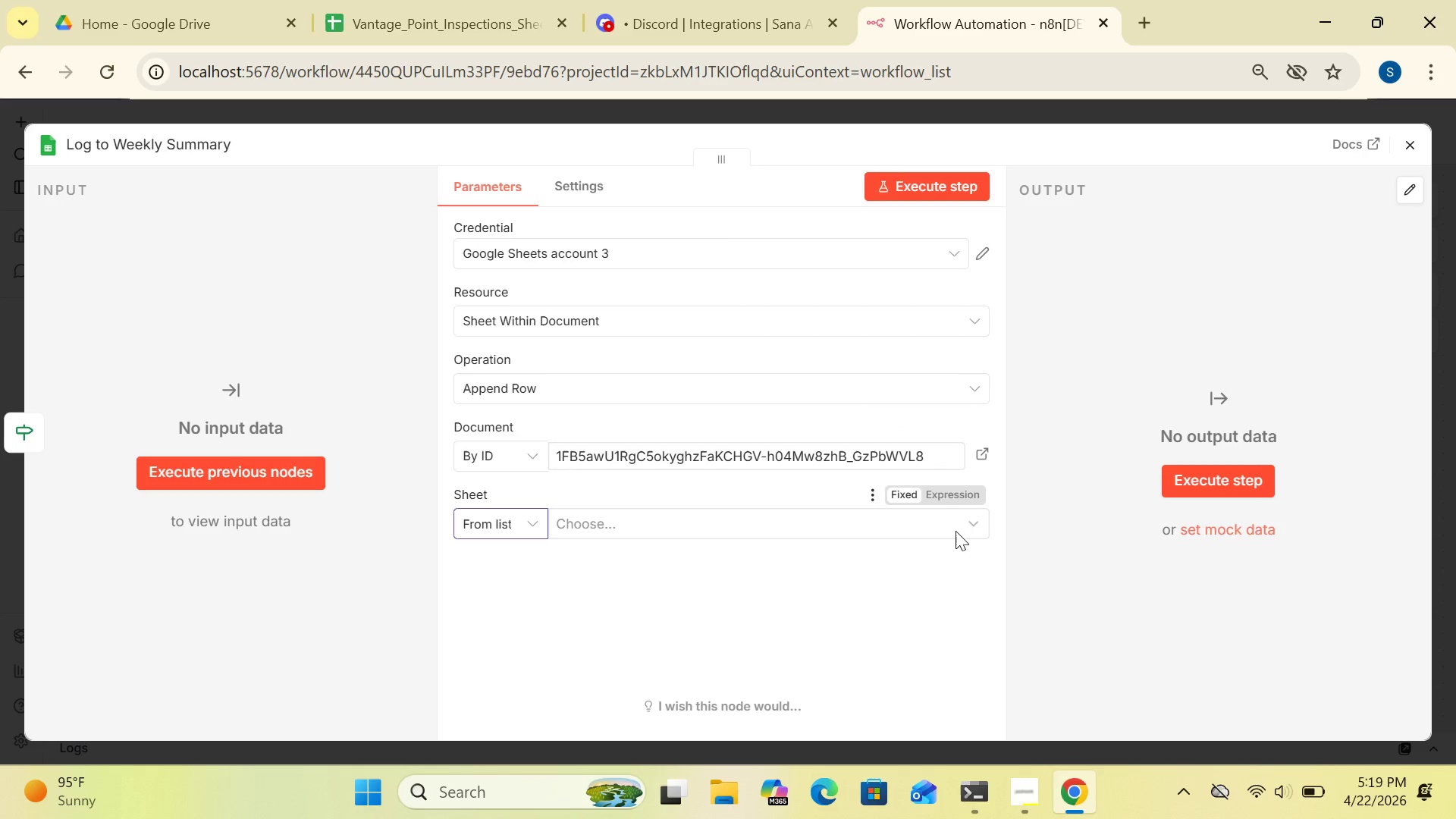 
left_click([969, 529])
 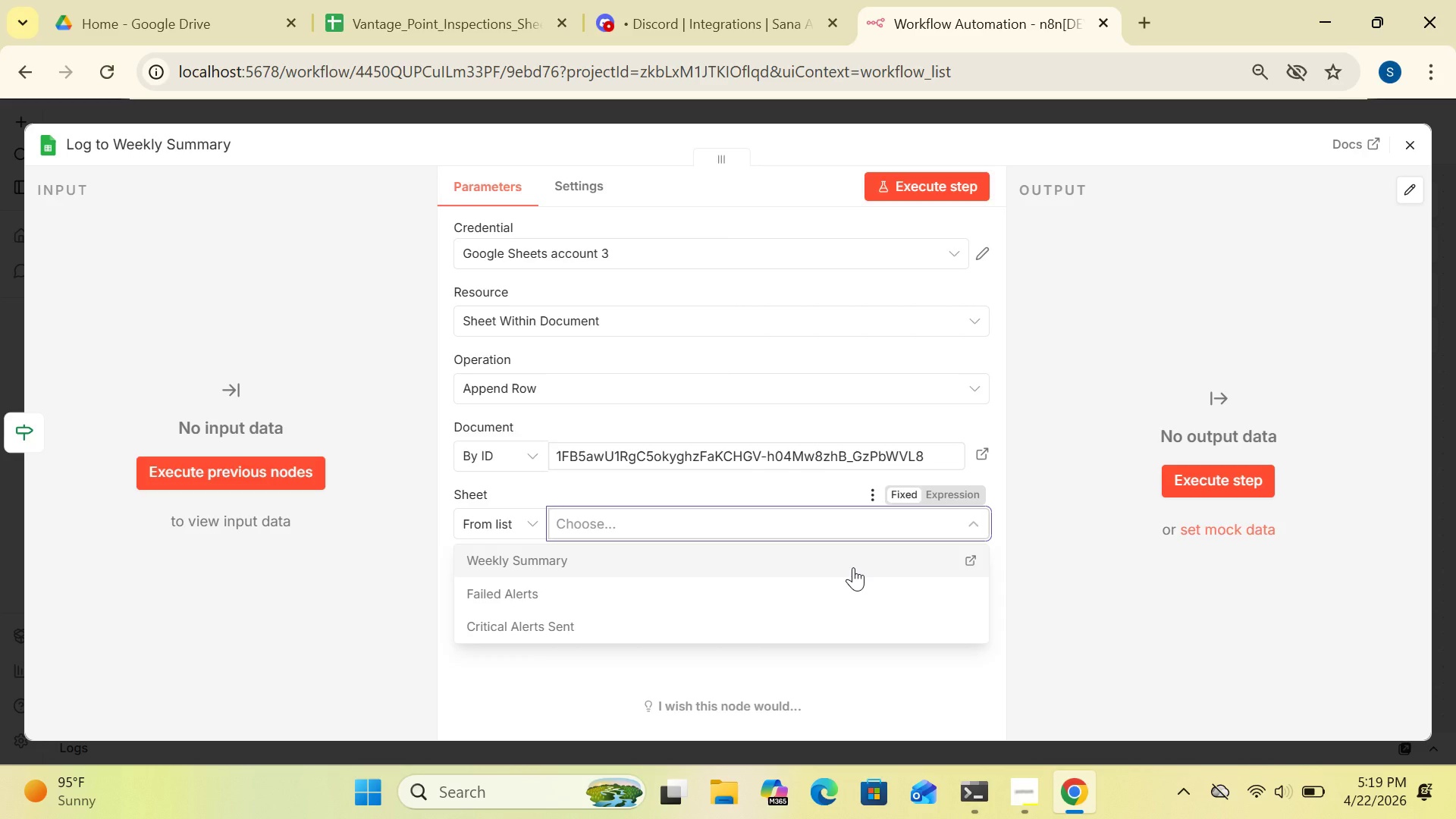 
wait(6.31)
 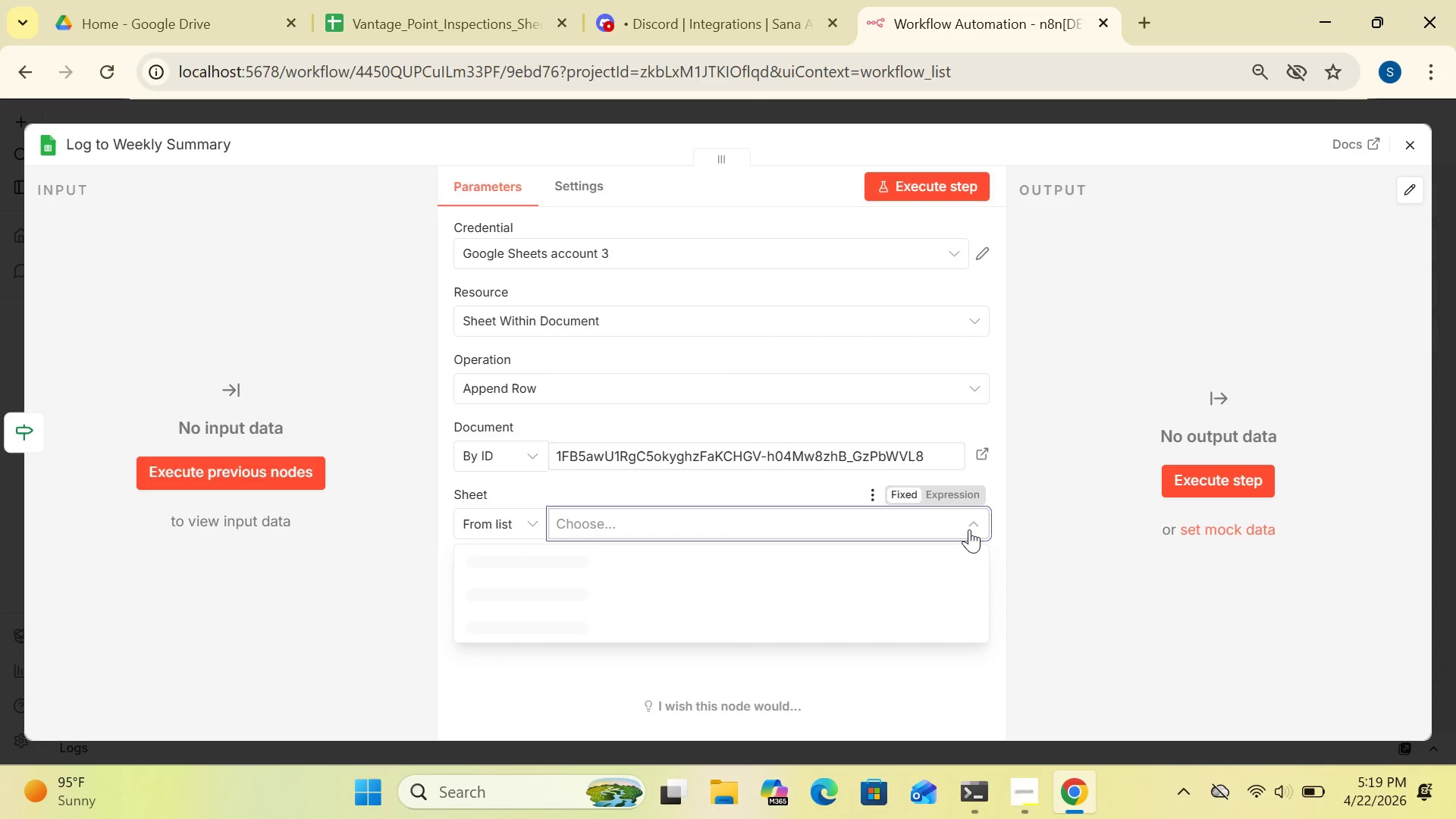 
left_click([844, 559])
 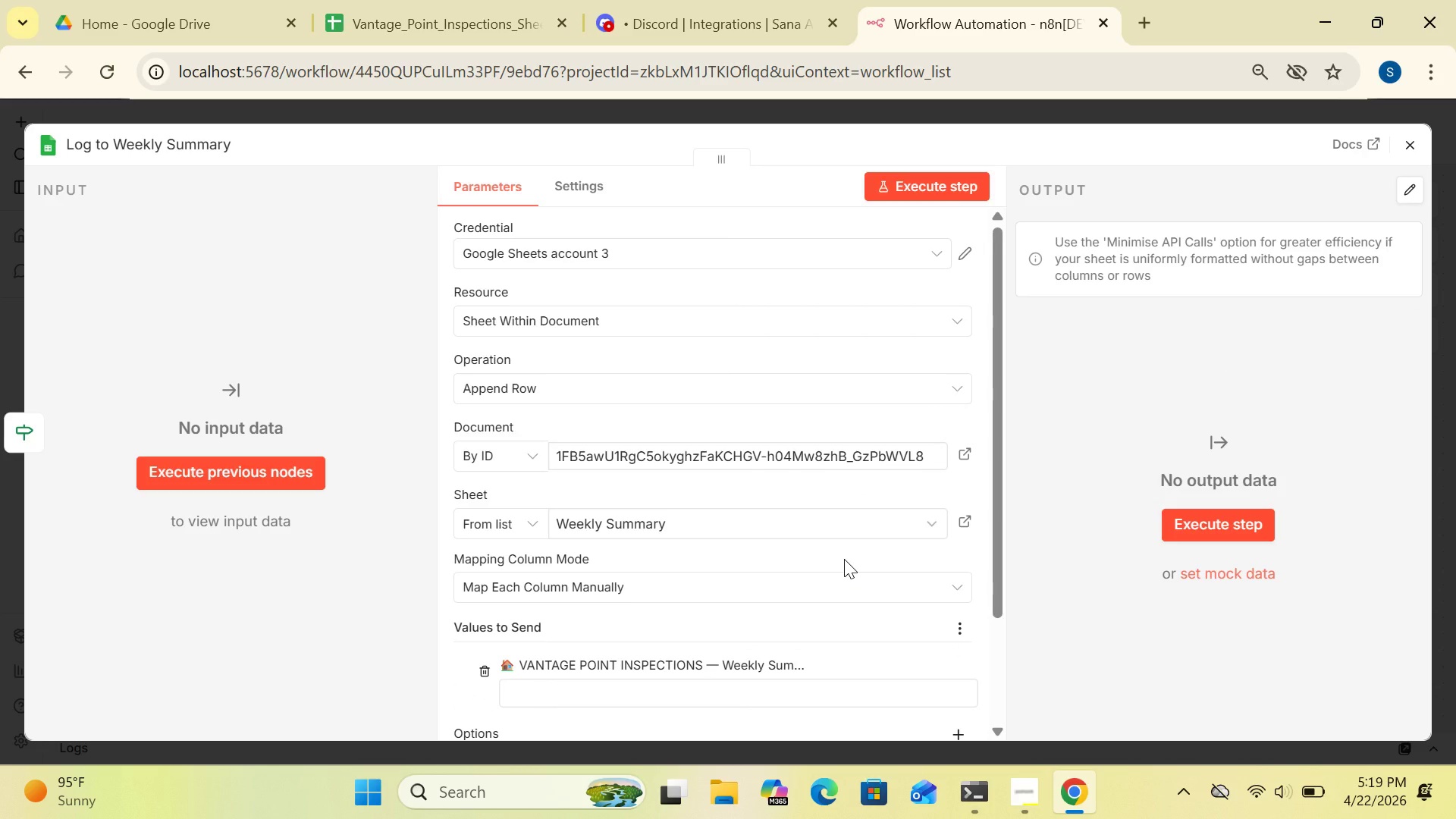 
wait(8.23)
 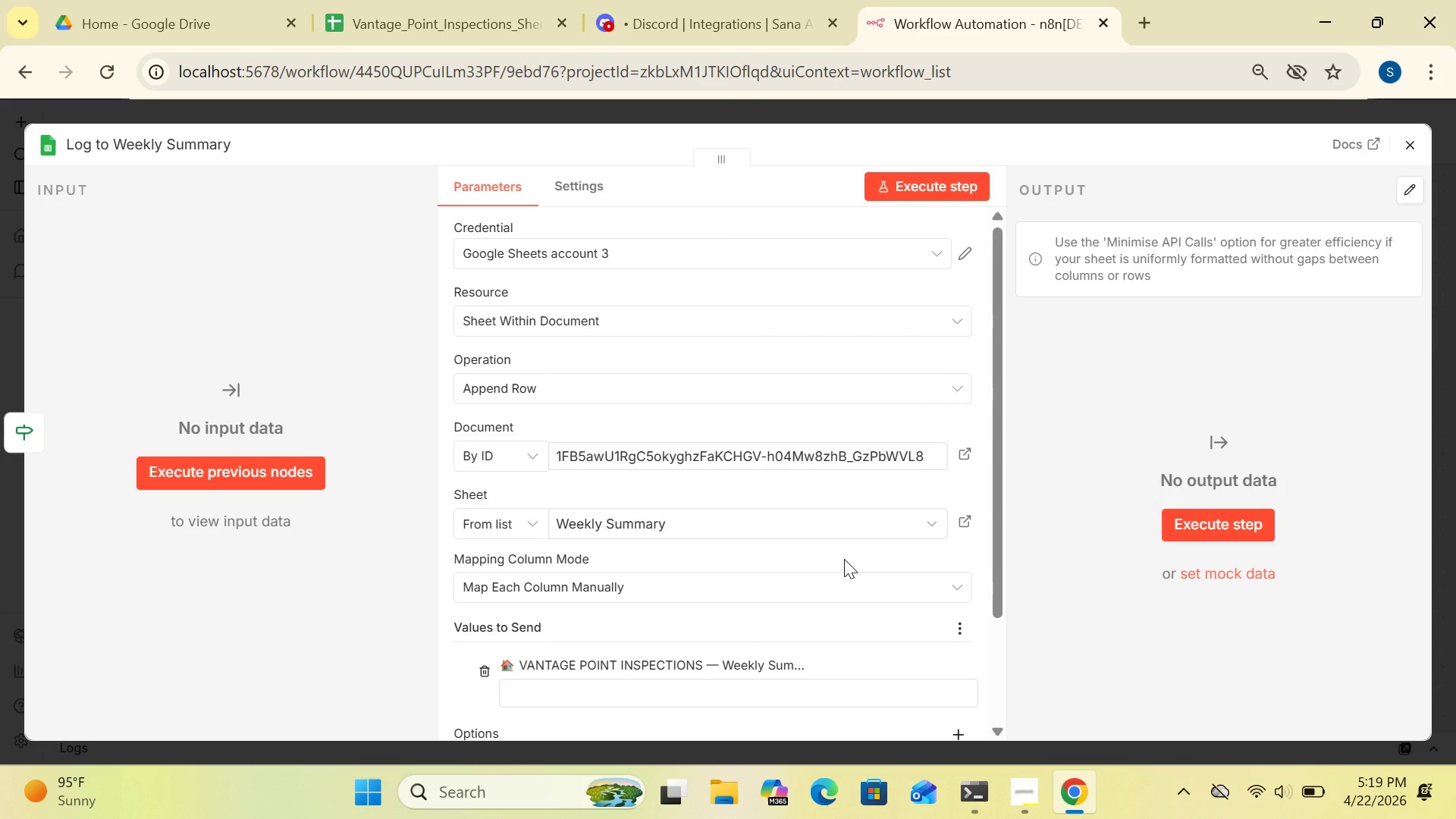 
left_click_drag(start_coordinate=[996, 457], to_coordinate=[1023, 595])
 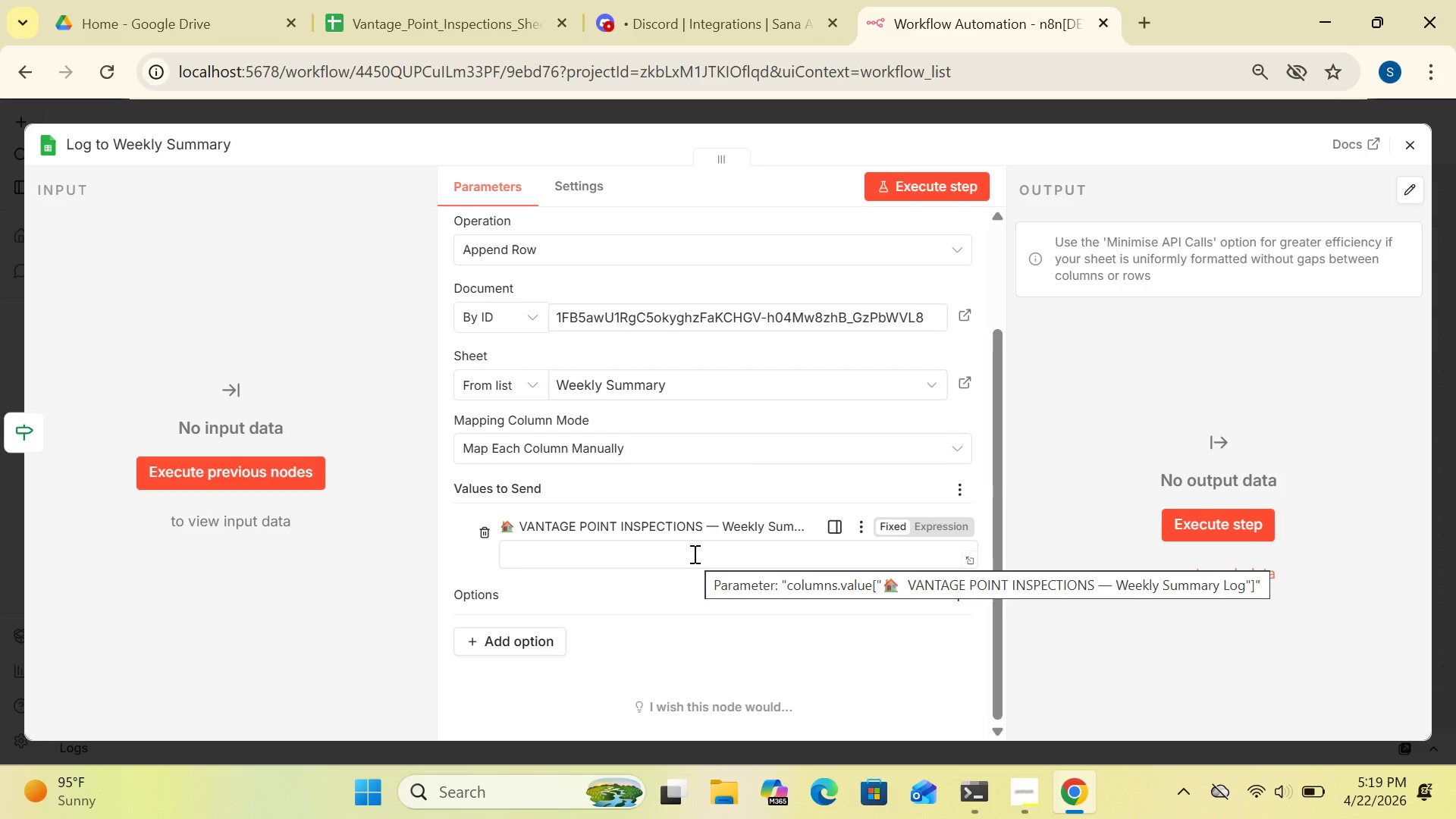 
wait(10.52)
 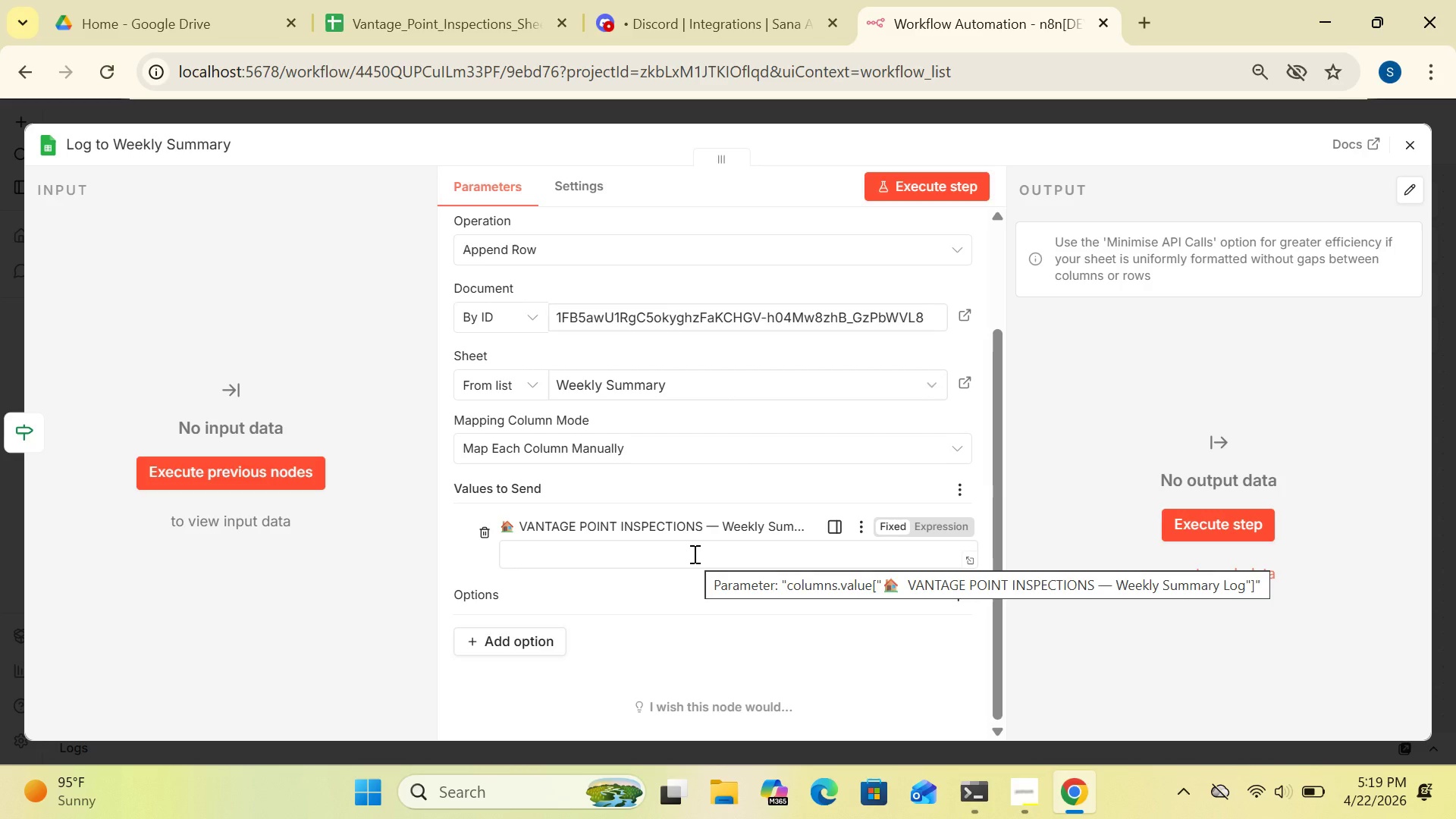 
left_click([958, 437])
 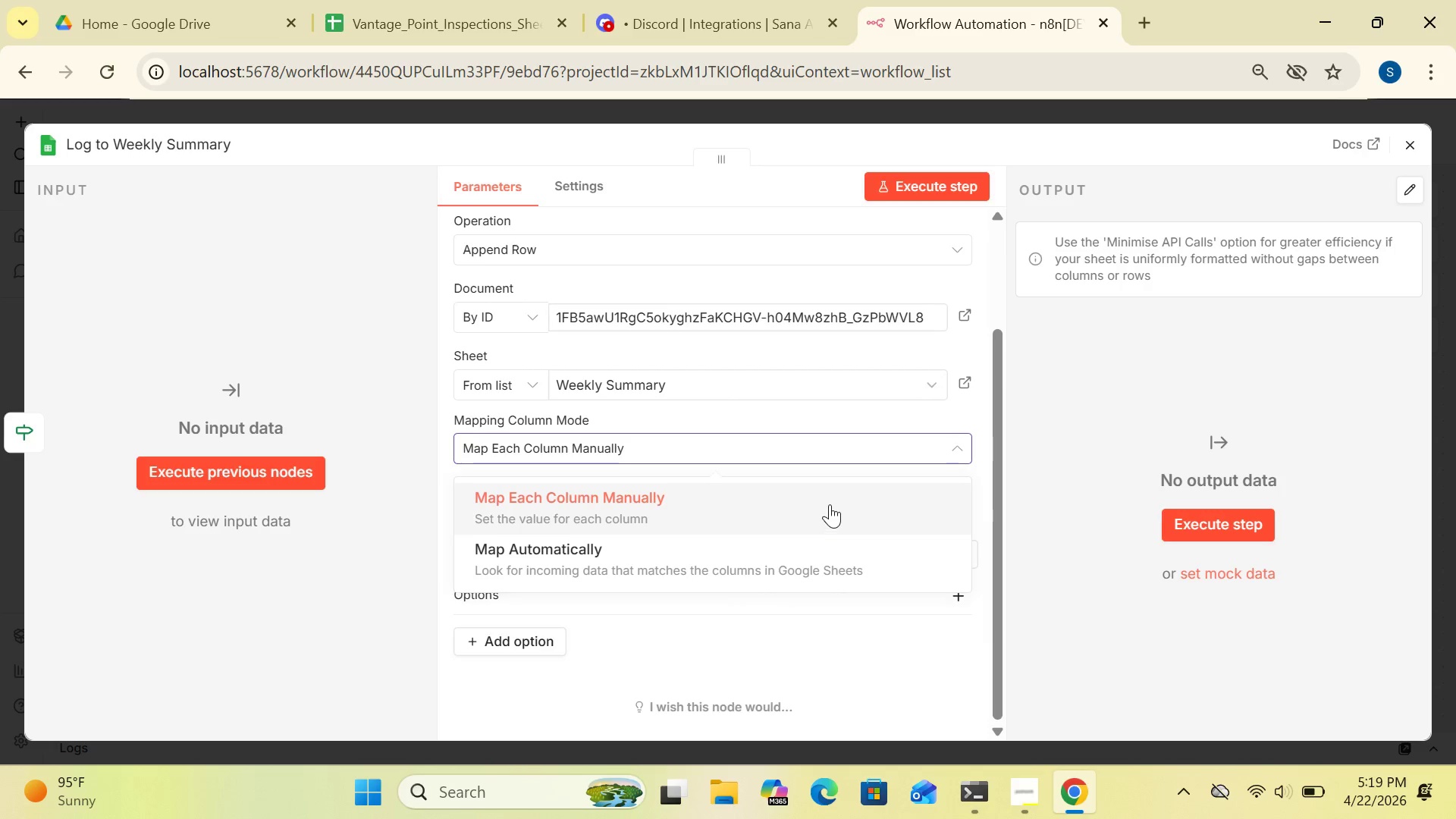 
left_click([828, 500])
 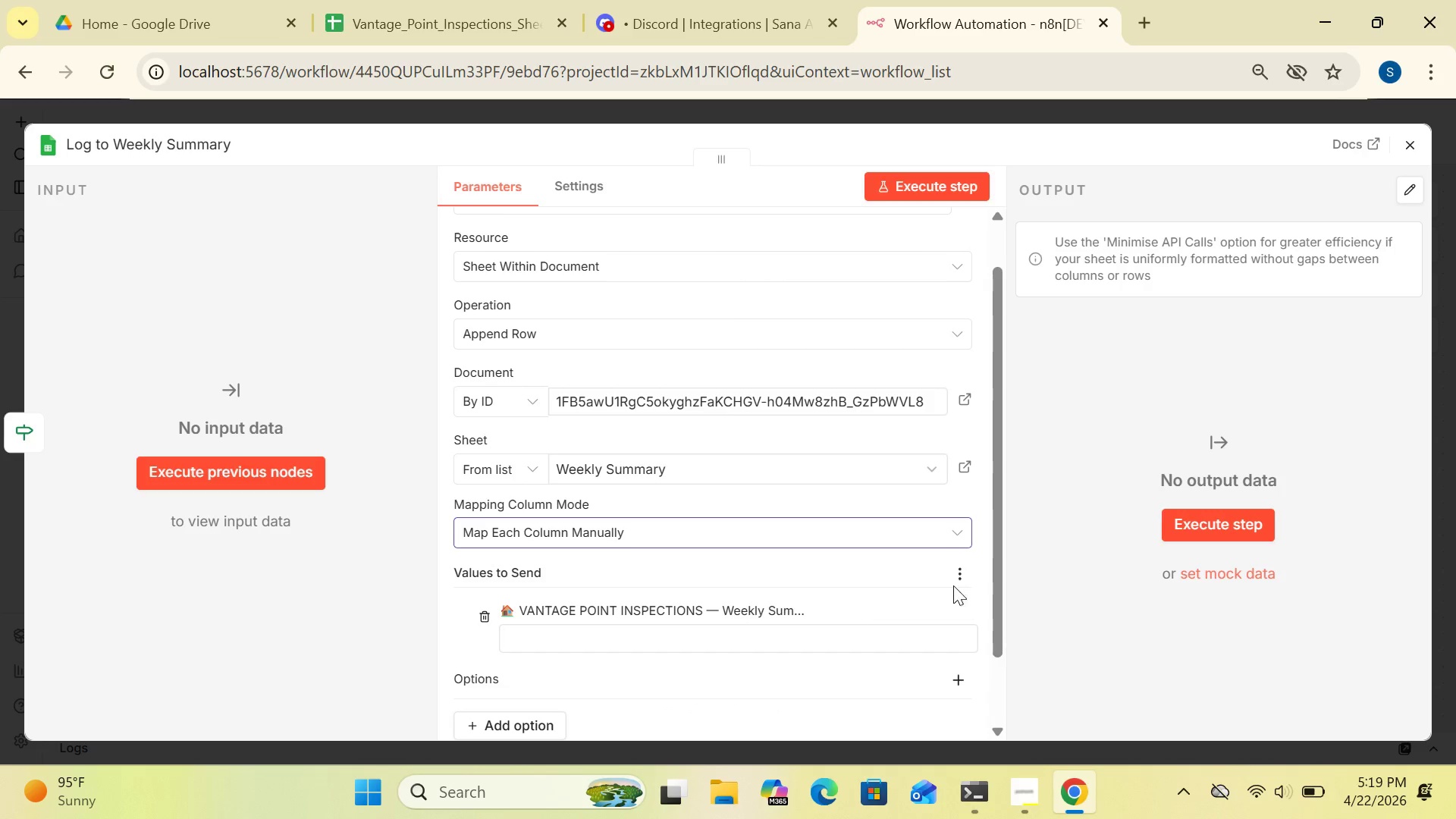 
wait(5.67)
 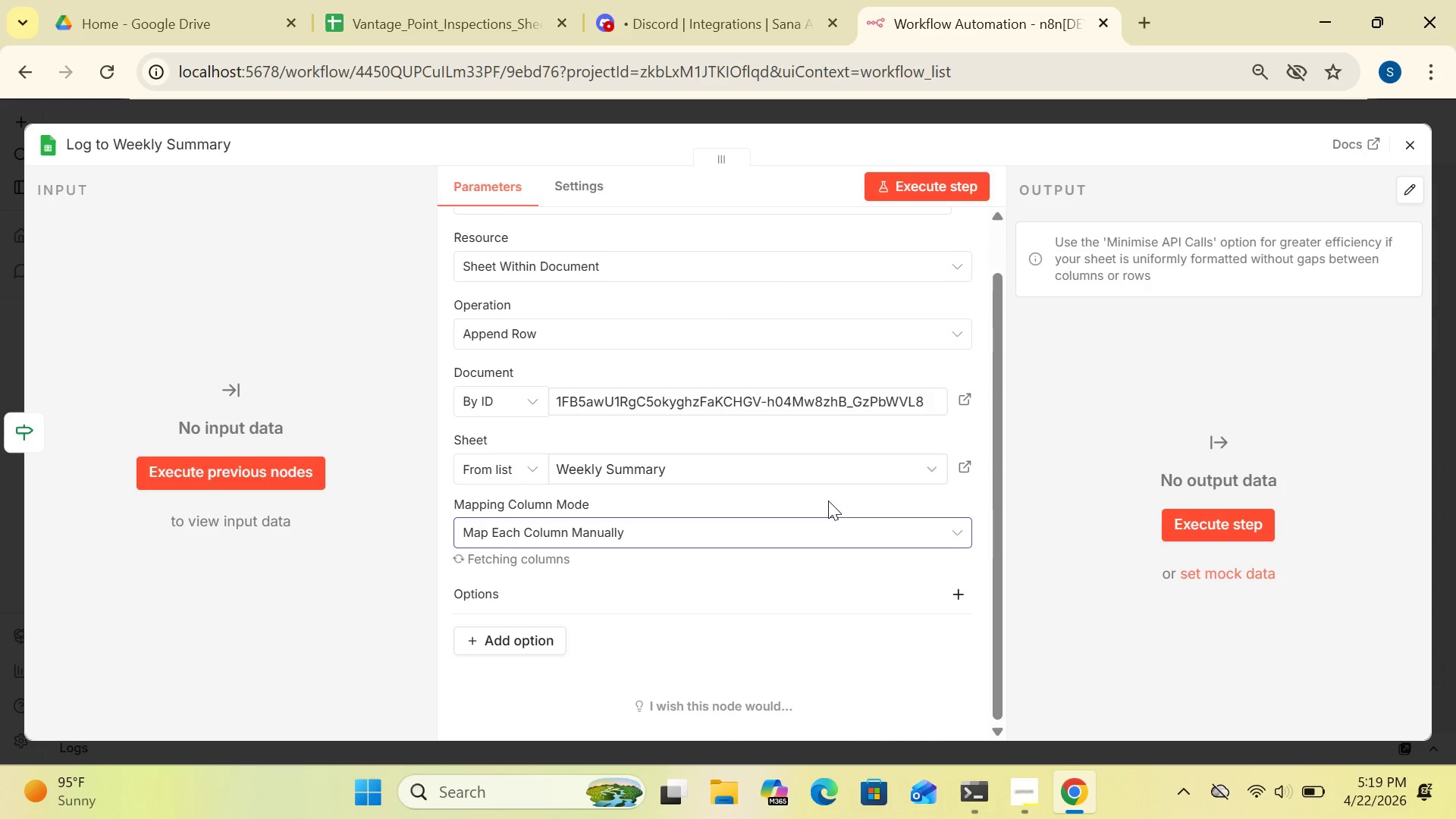 
left_click_drag(start_coordinate=[999, 557], to_coordinate=[1003, 641])
 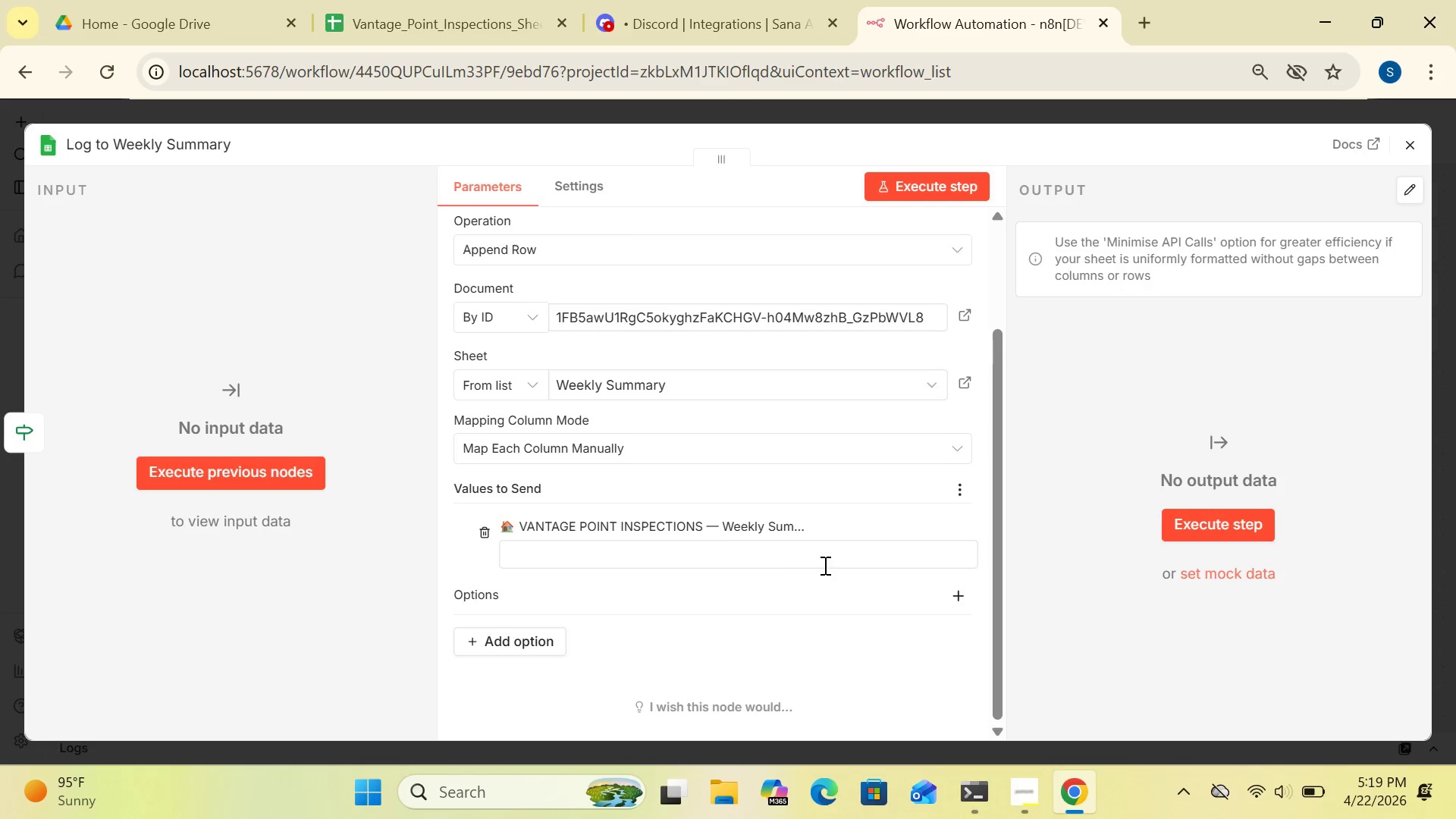 
left_click([821, 558])
 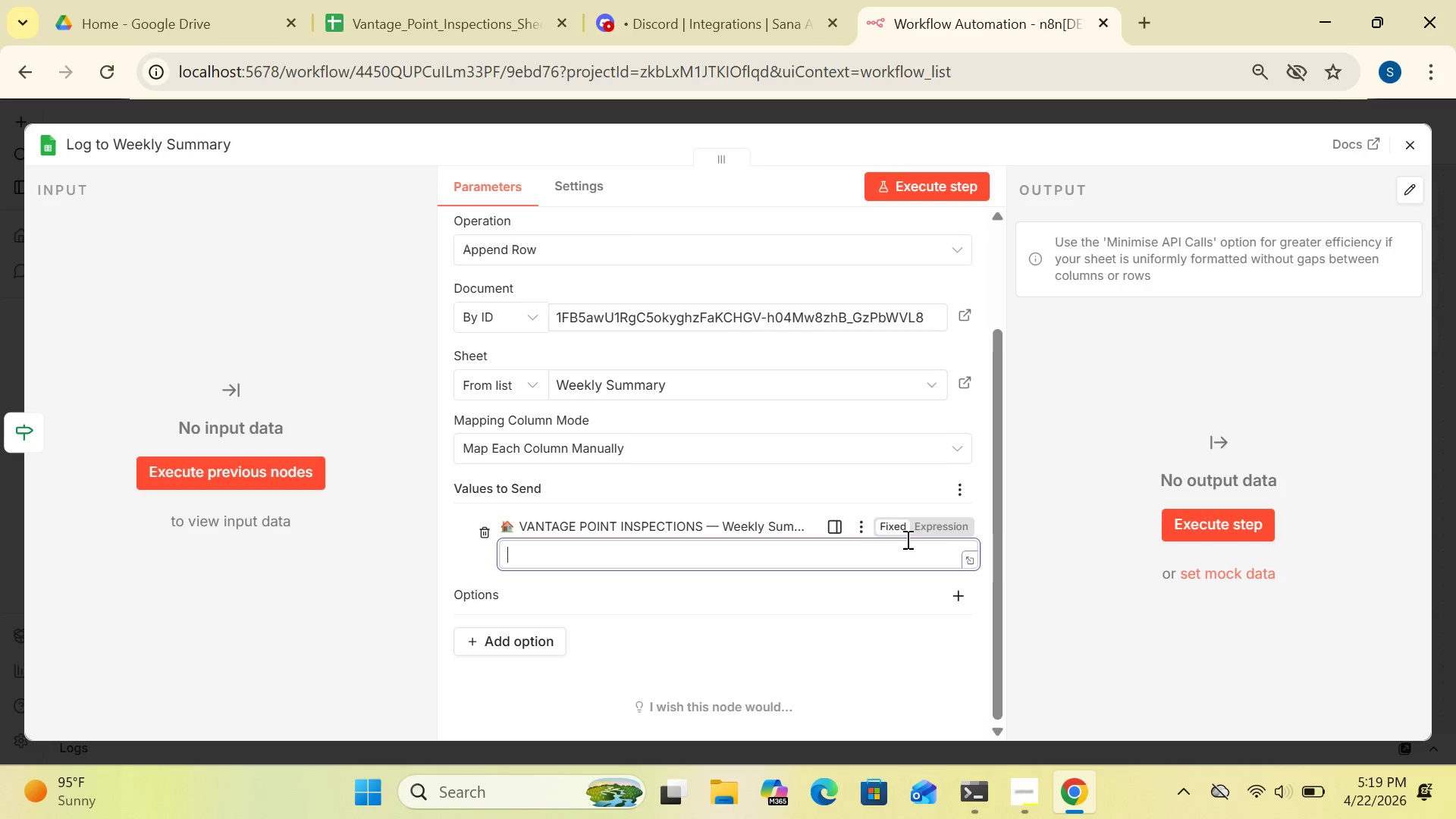 
left_click([937, 528])
 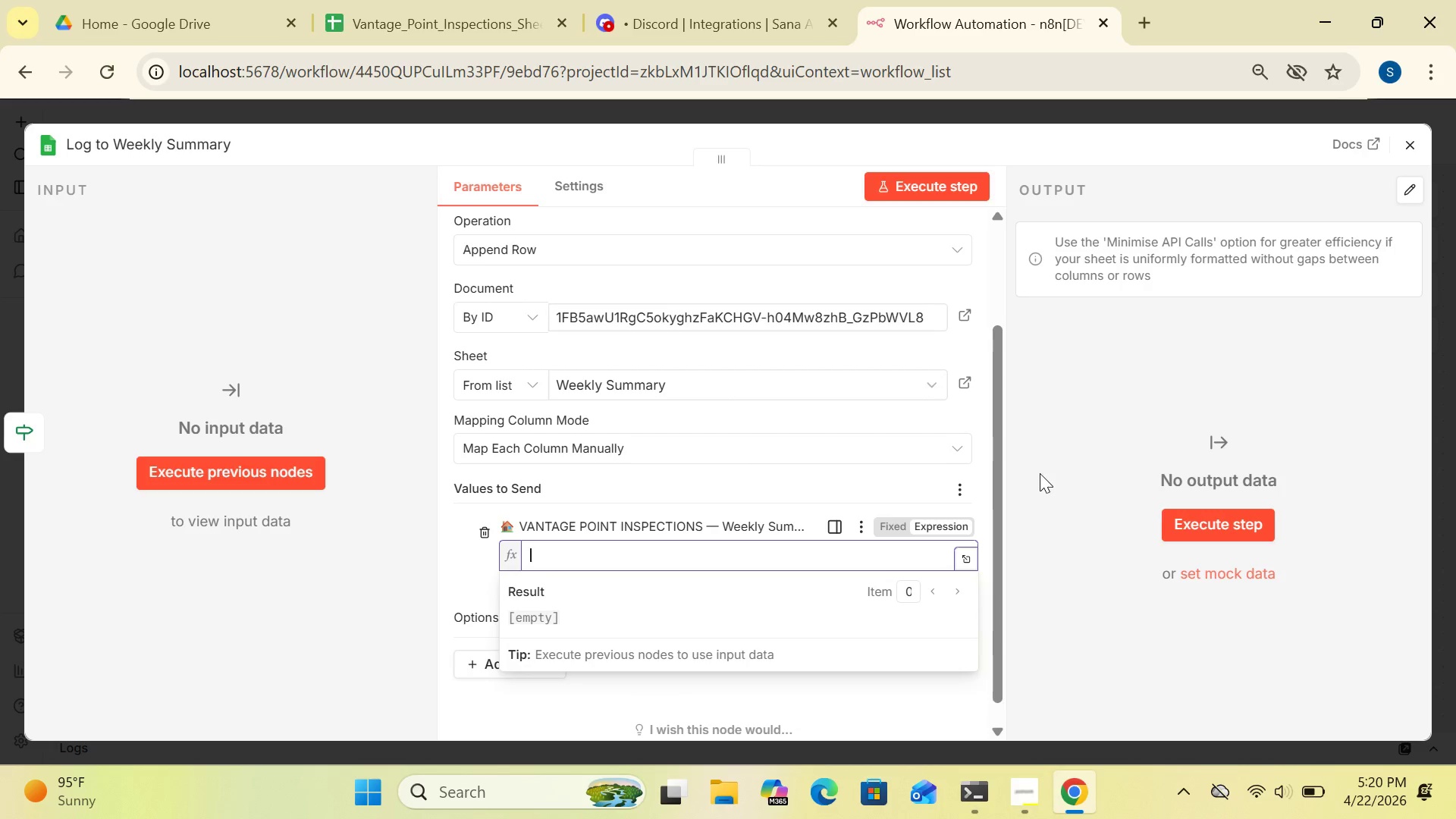 
left_click_drag(start_coordinate=[999, 496], to_coordinate=[1003, 550])
 